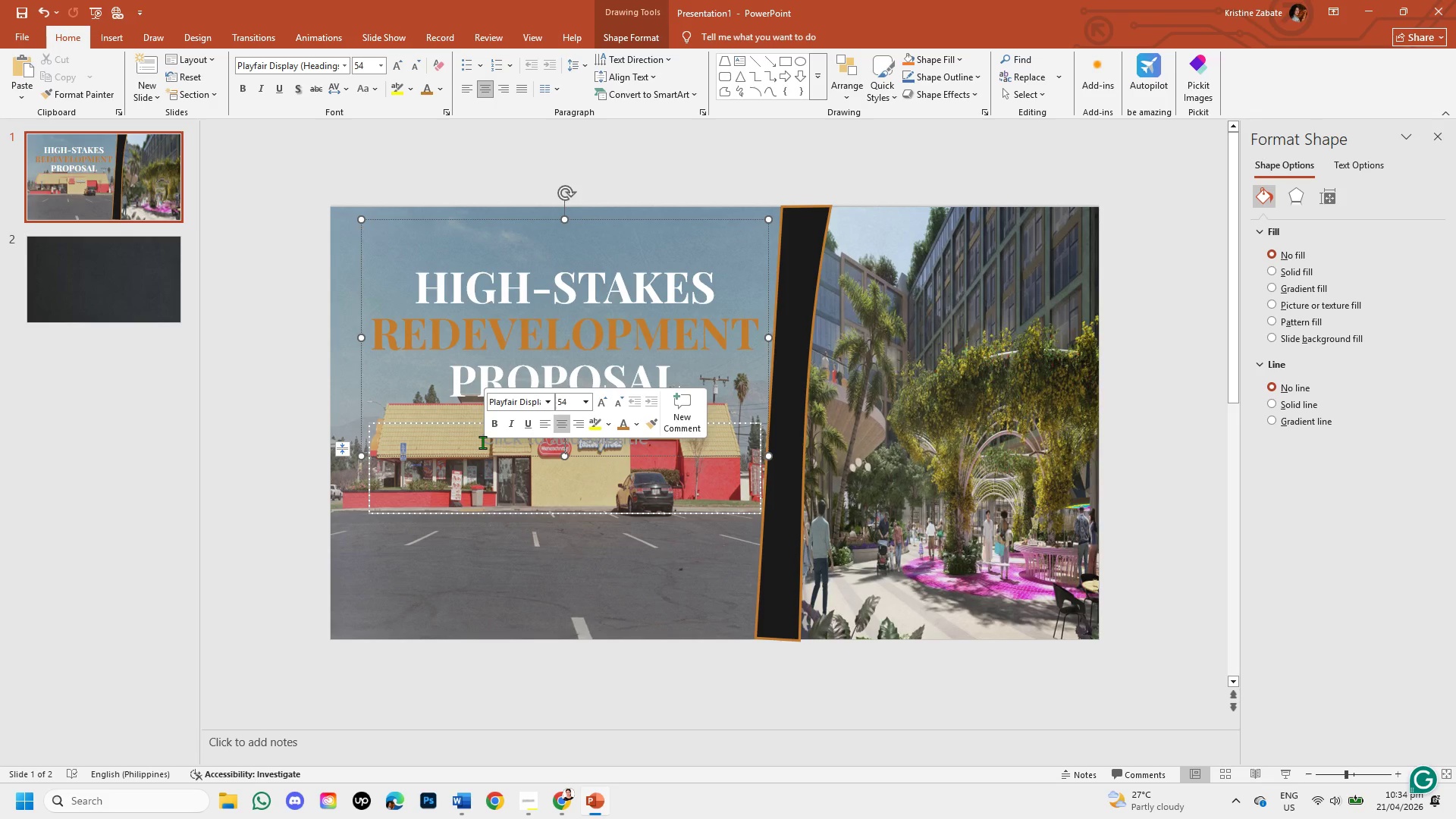 
left_click([482, 442])
 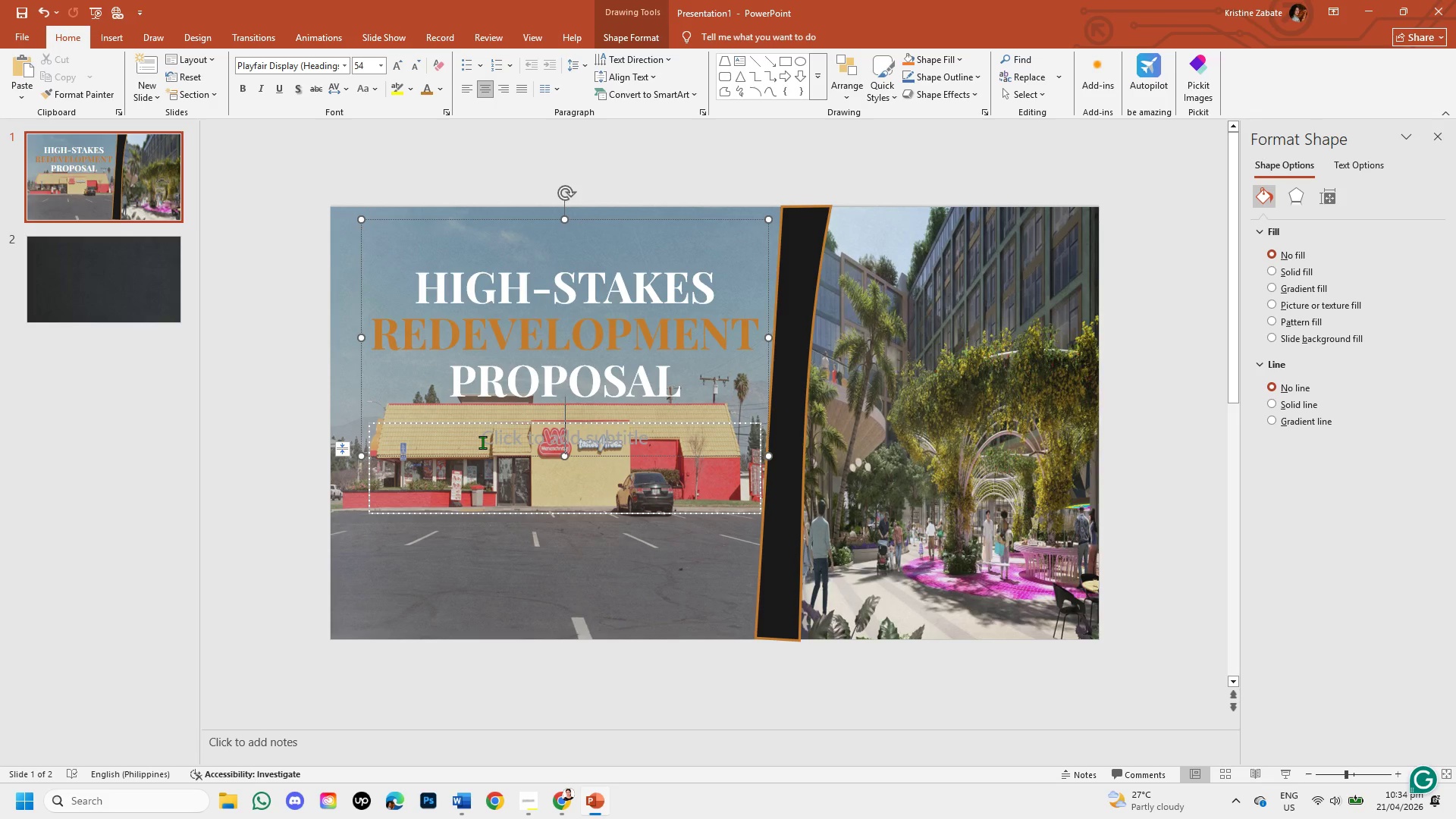 
key(Backspace)
 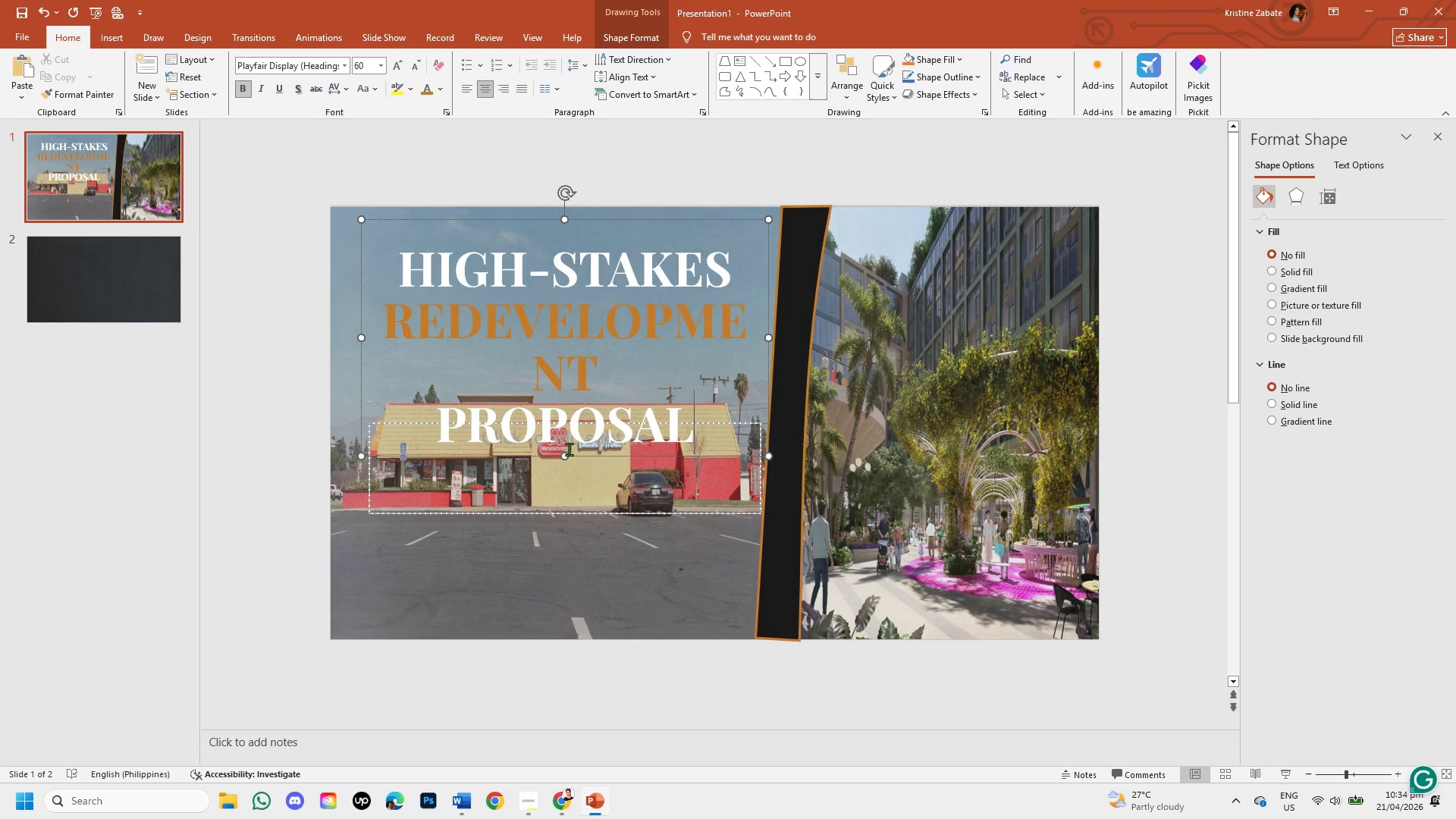 
key(Control+Z)
 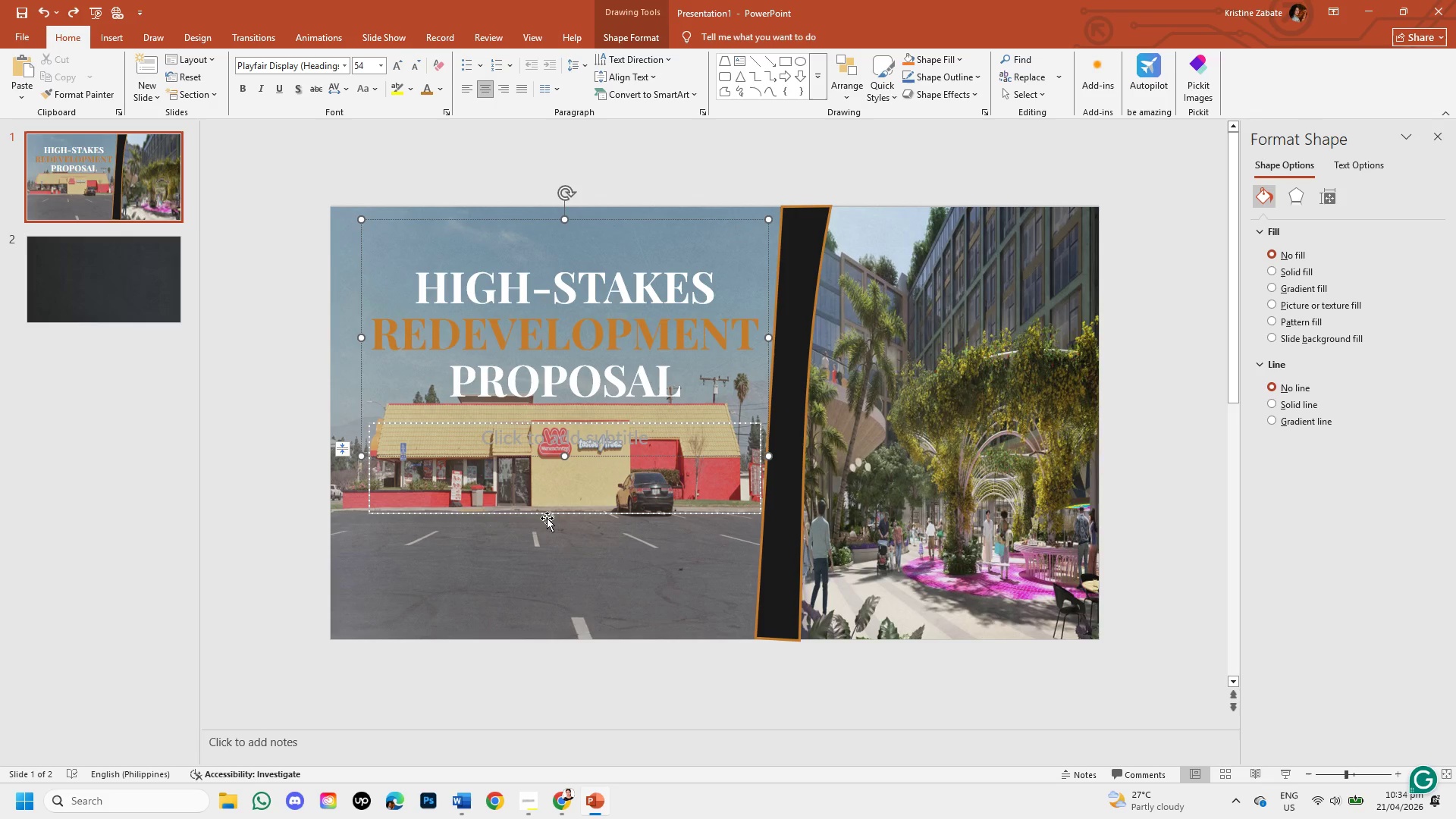 
left_click_drag(start_coordinate=[547, 513], to_coordinate=[684, 625])
 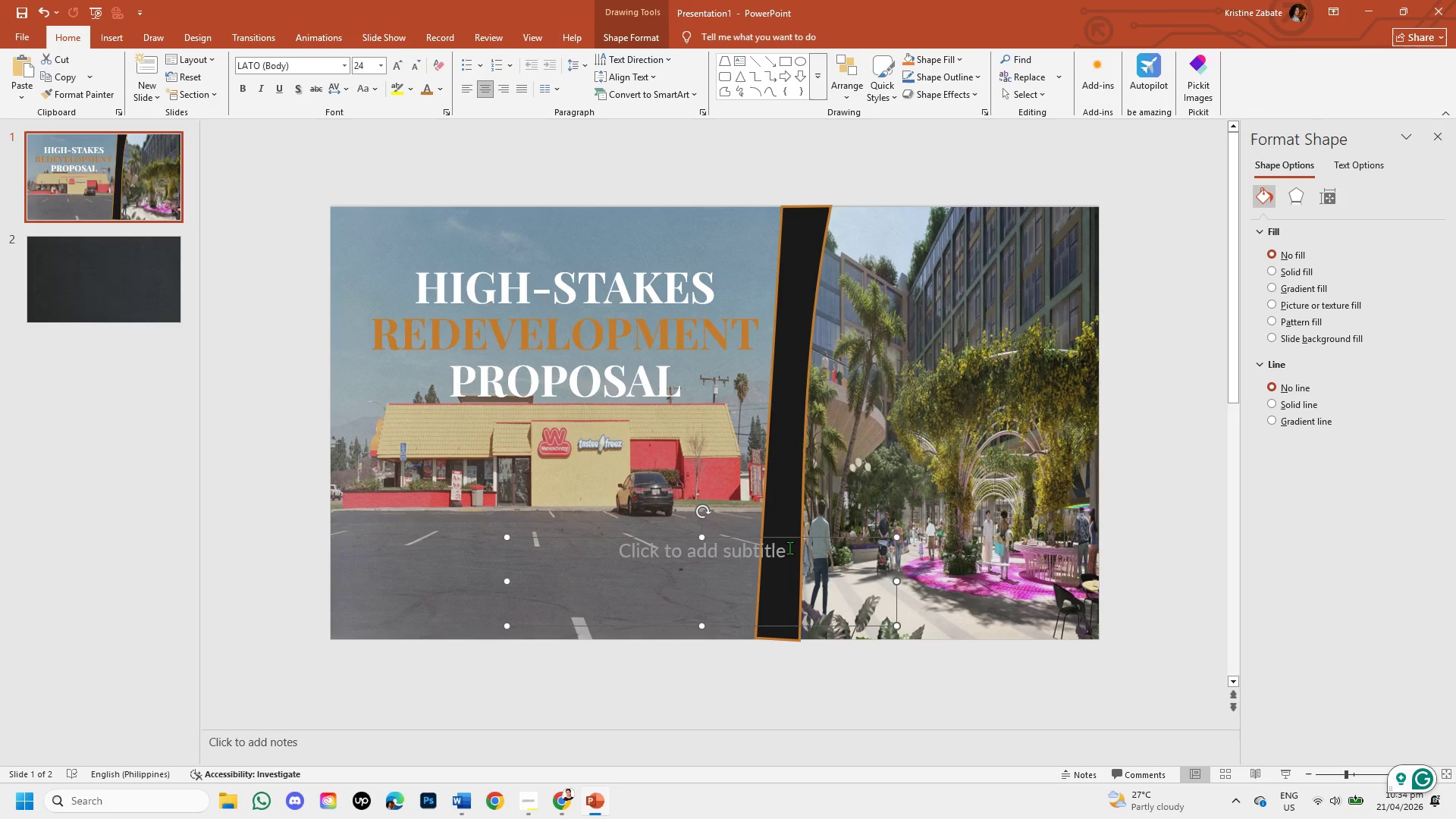 
left_click([789, 557])
 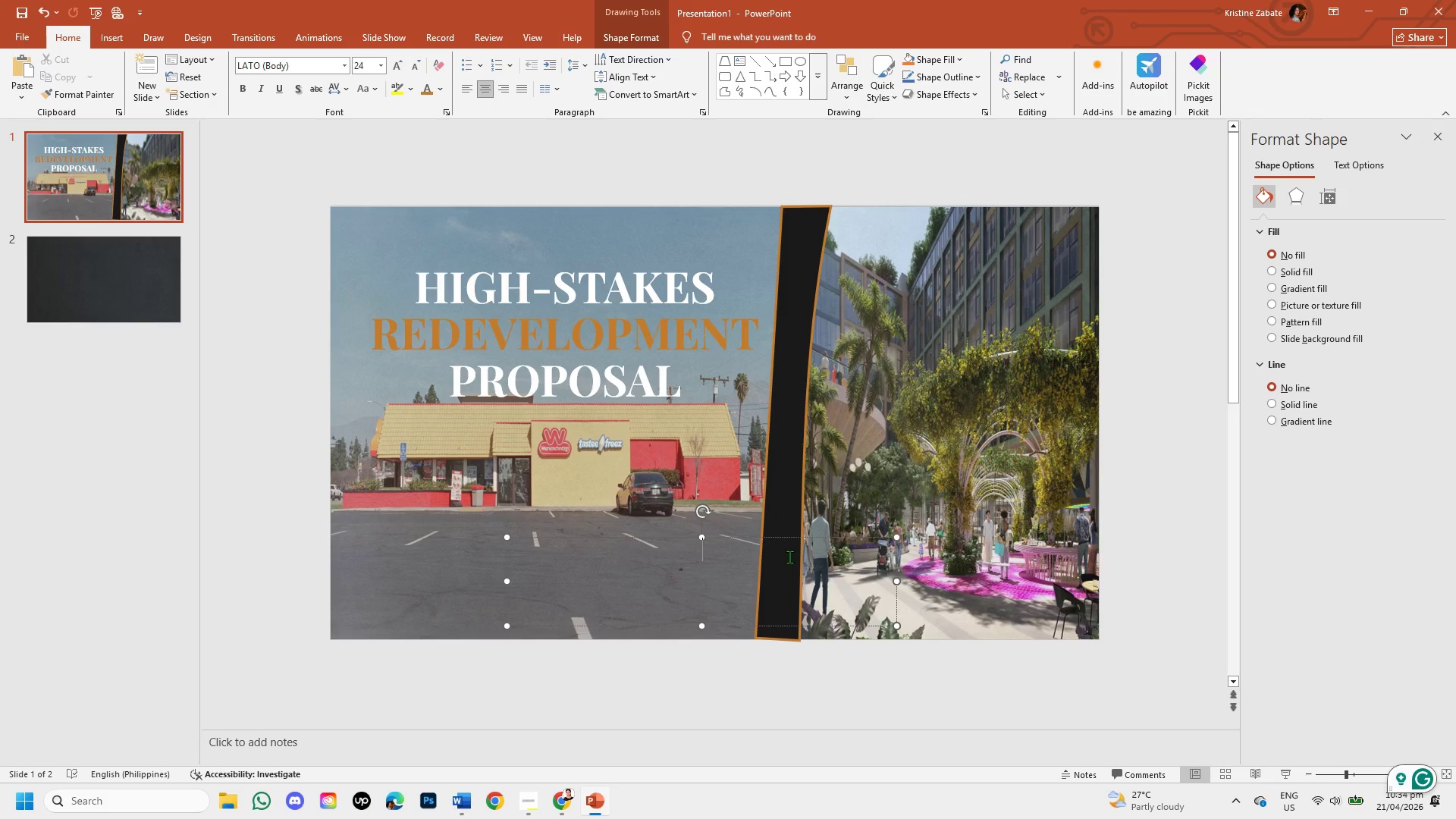 
type(Transforming)
 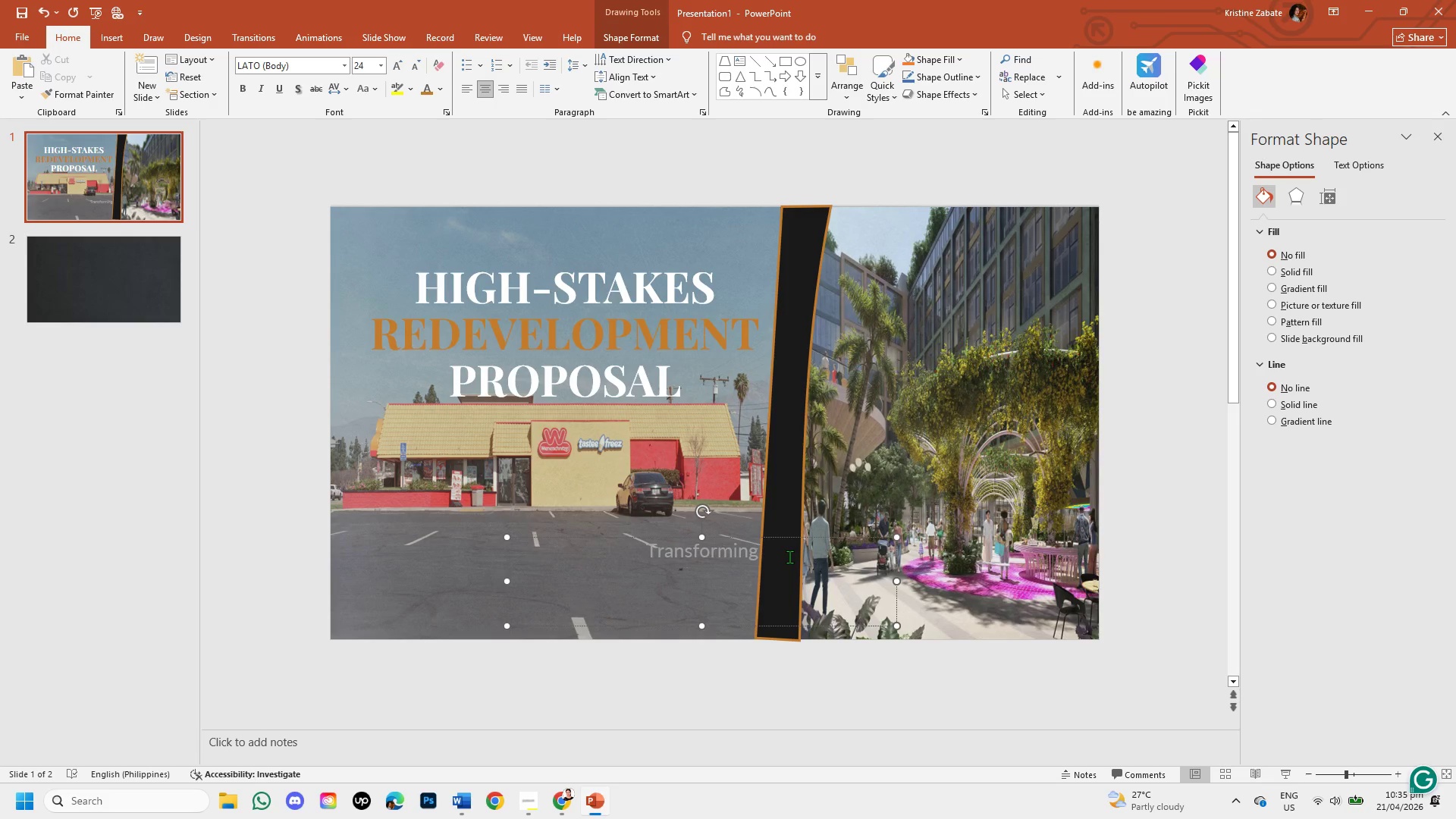 
wait(13.89)
 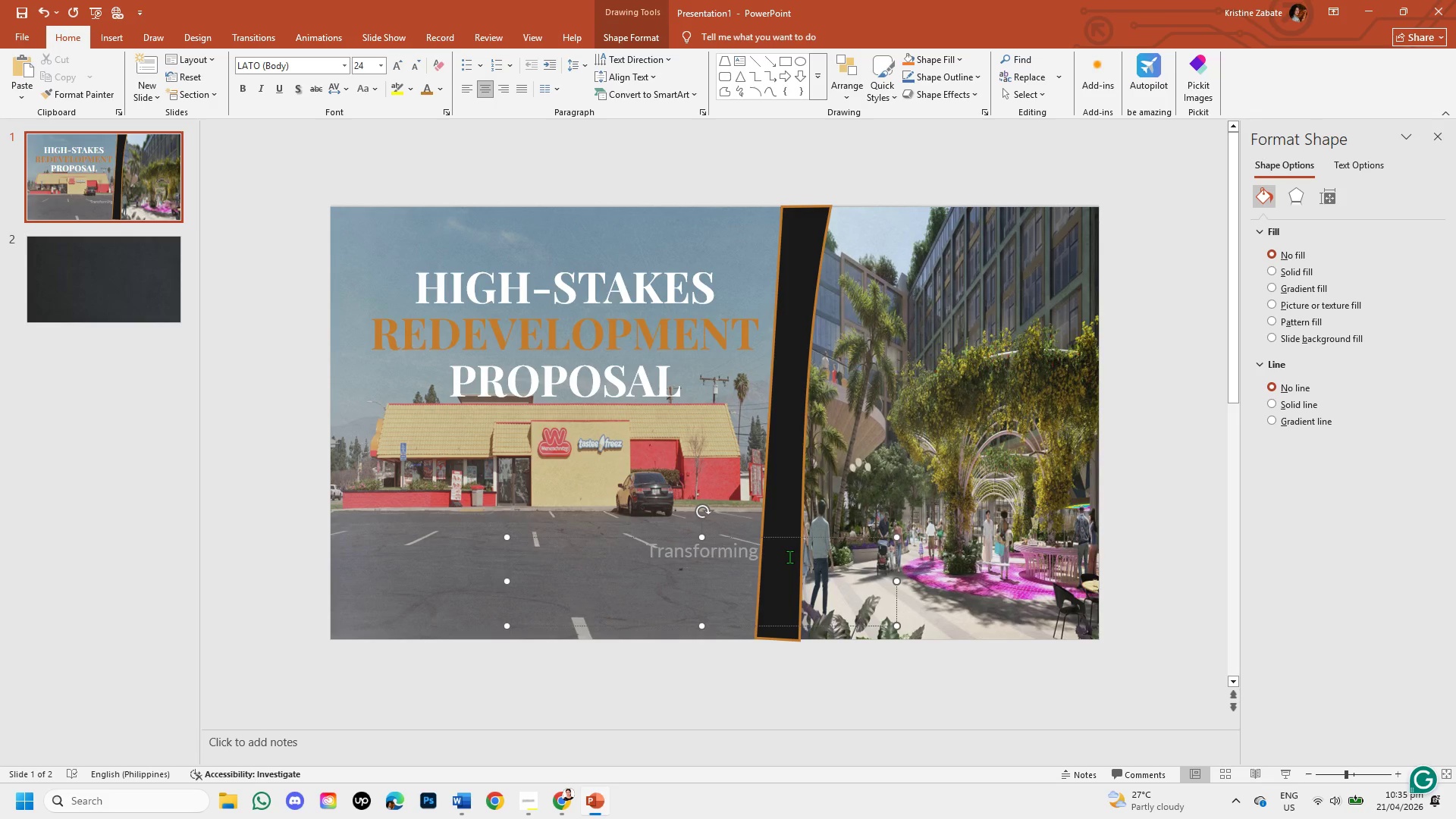 
type( The North-East Industrial Plaza )
 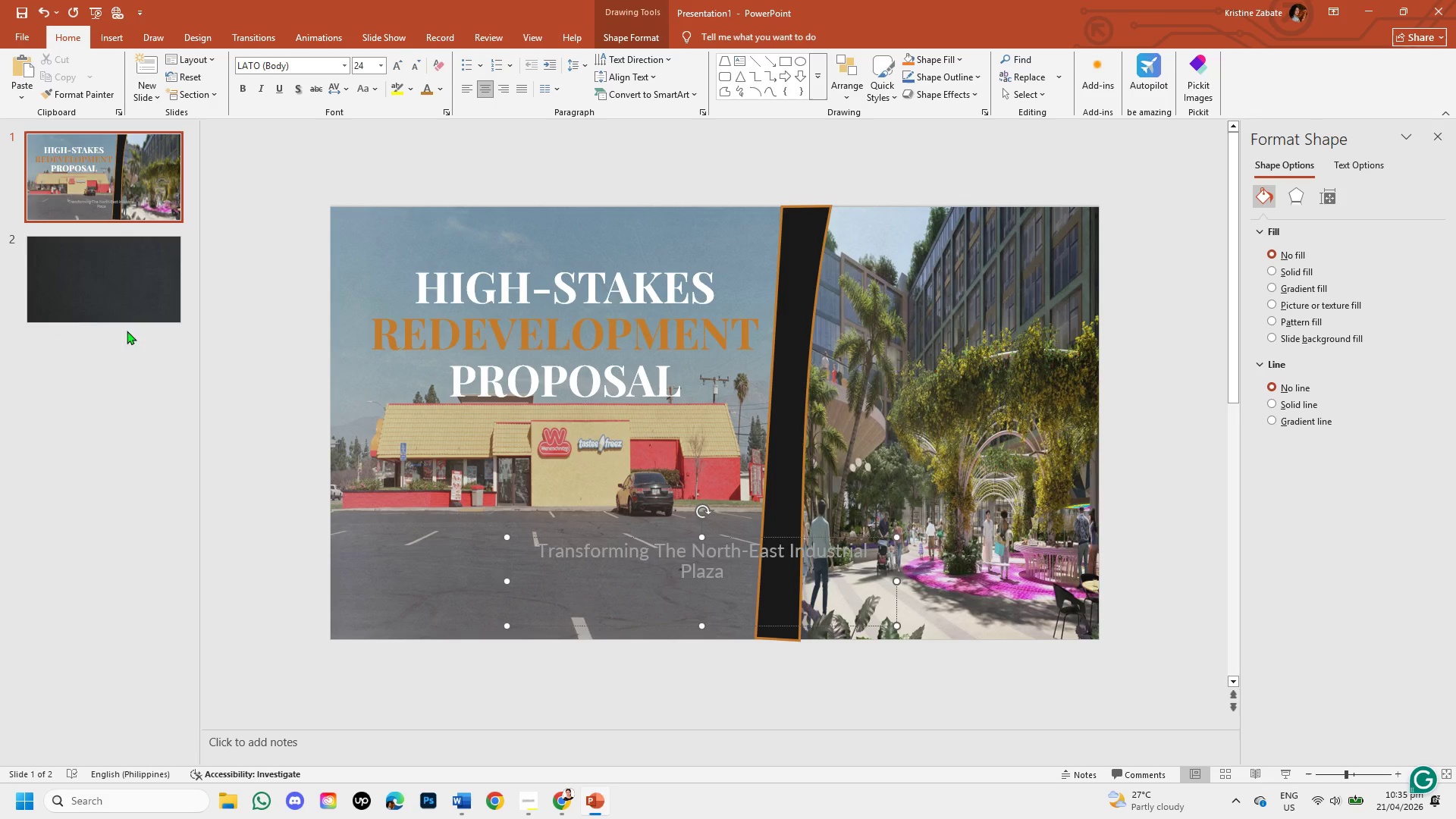 
wait(5.08)
 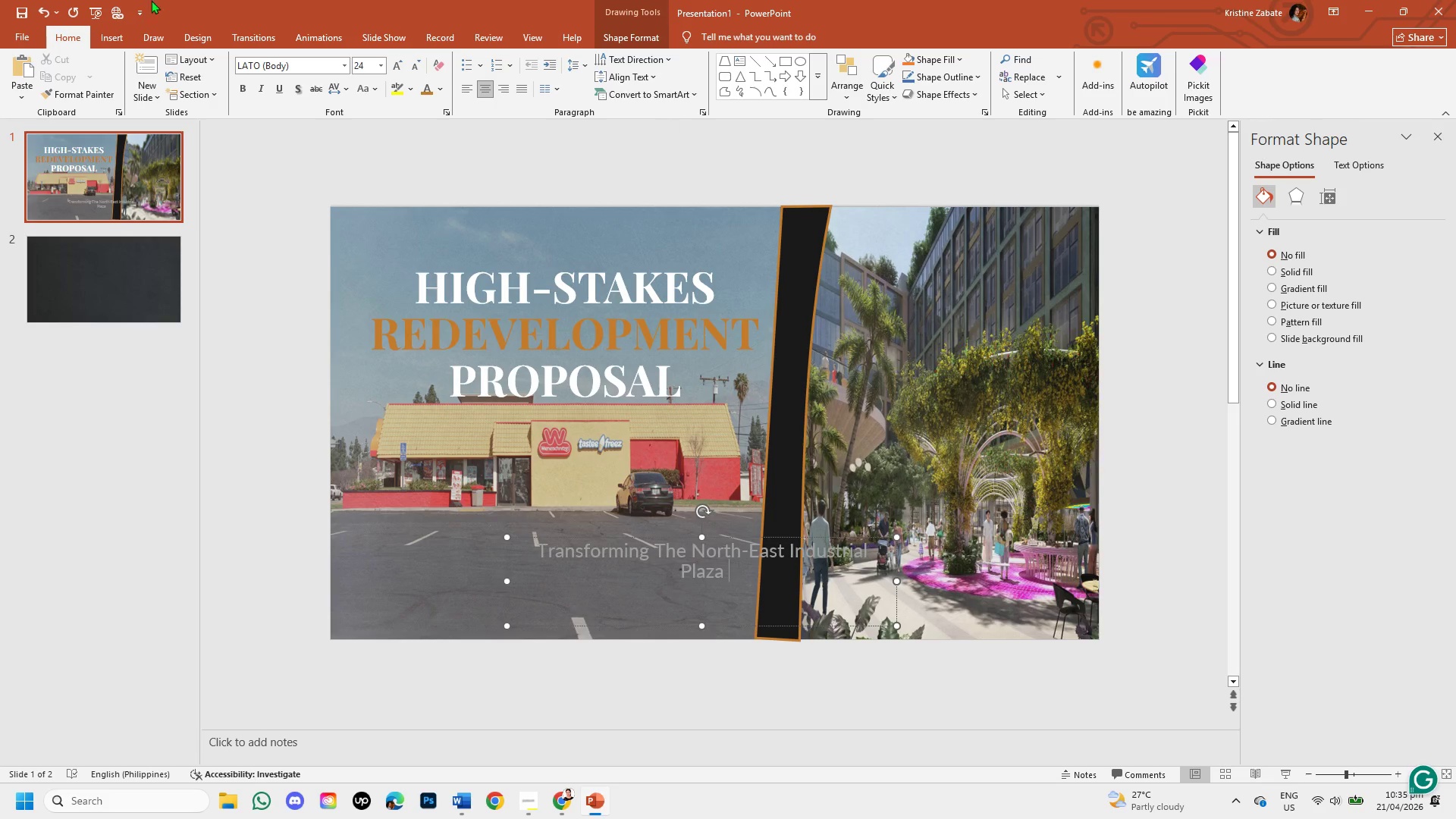 
left_click_drag(start_coordinate=[540, 549], to_coordinate=[727, 582])
 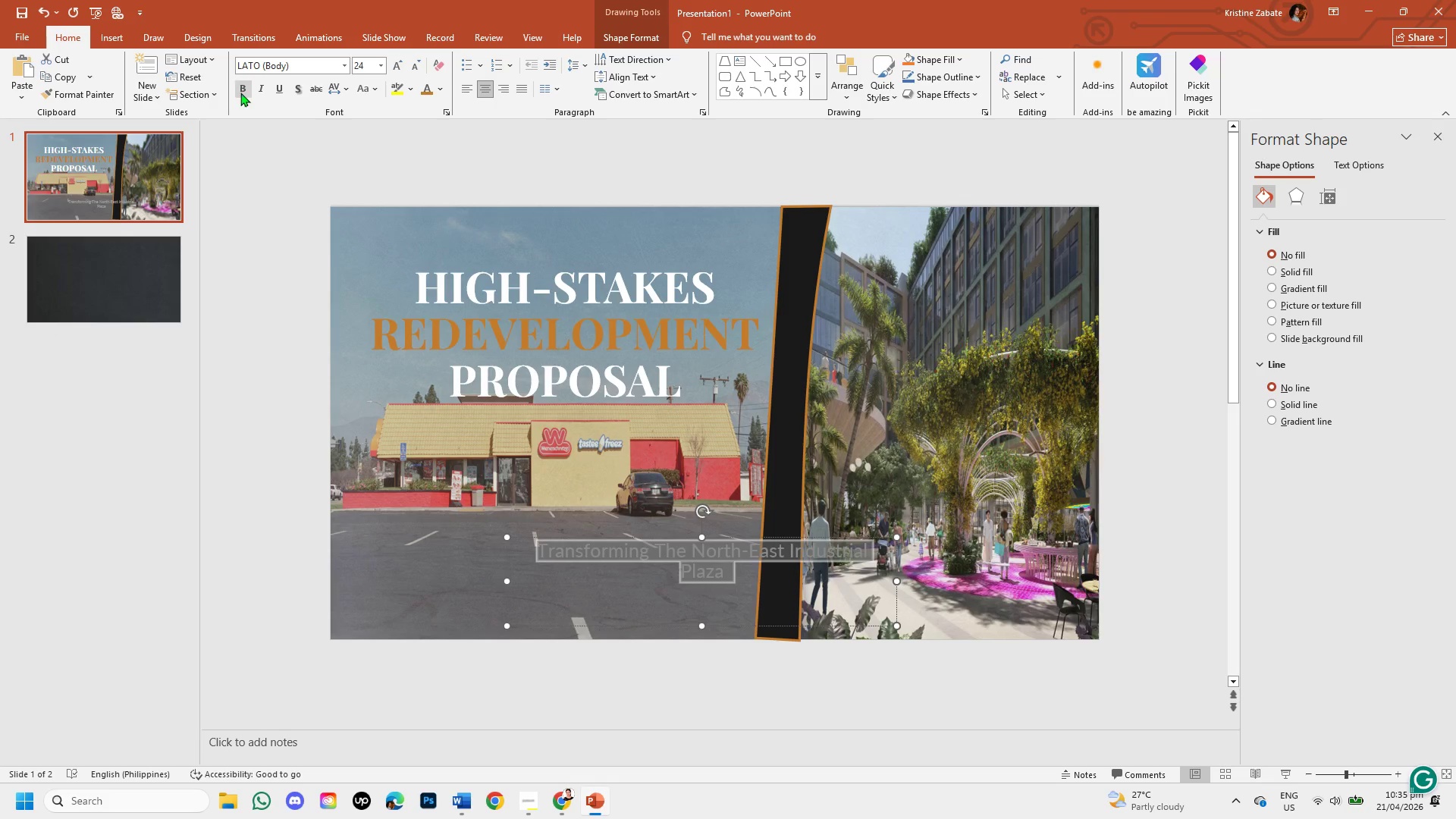 
left_click([240, 93])
 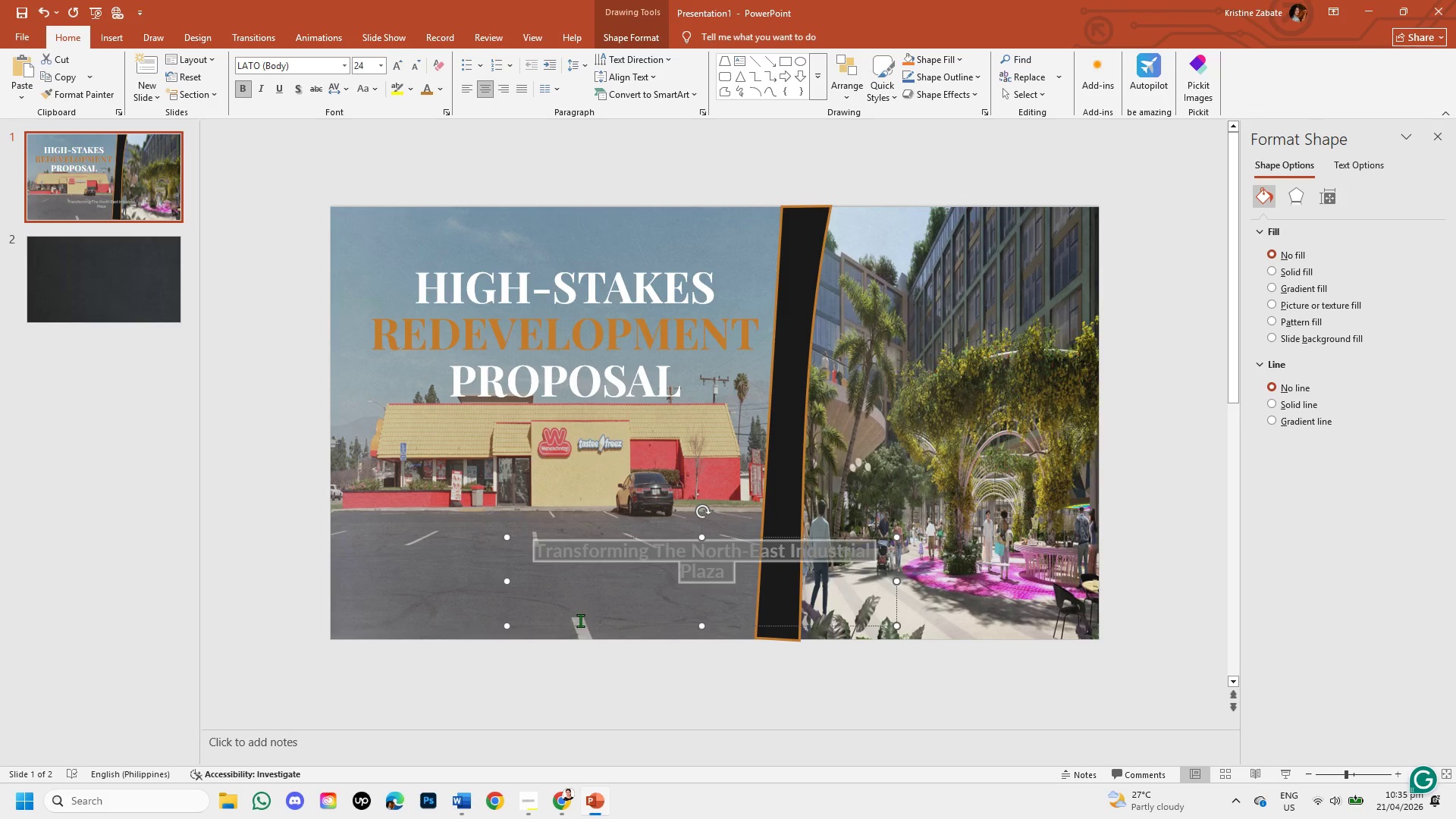 
left_click_drag(start_coordinate=[581, 625], to_coordinate=[452, 504])
 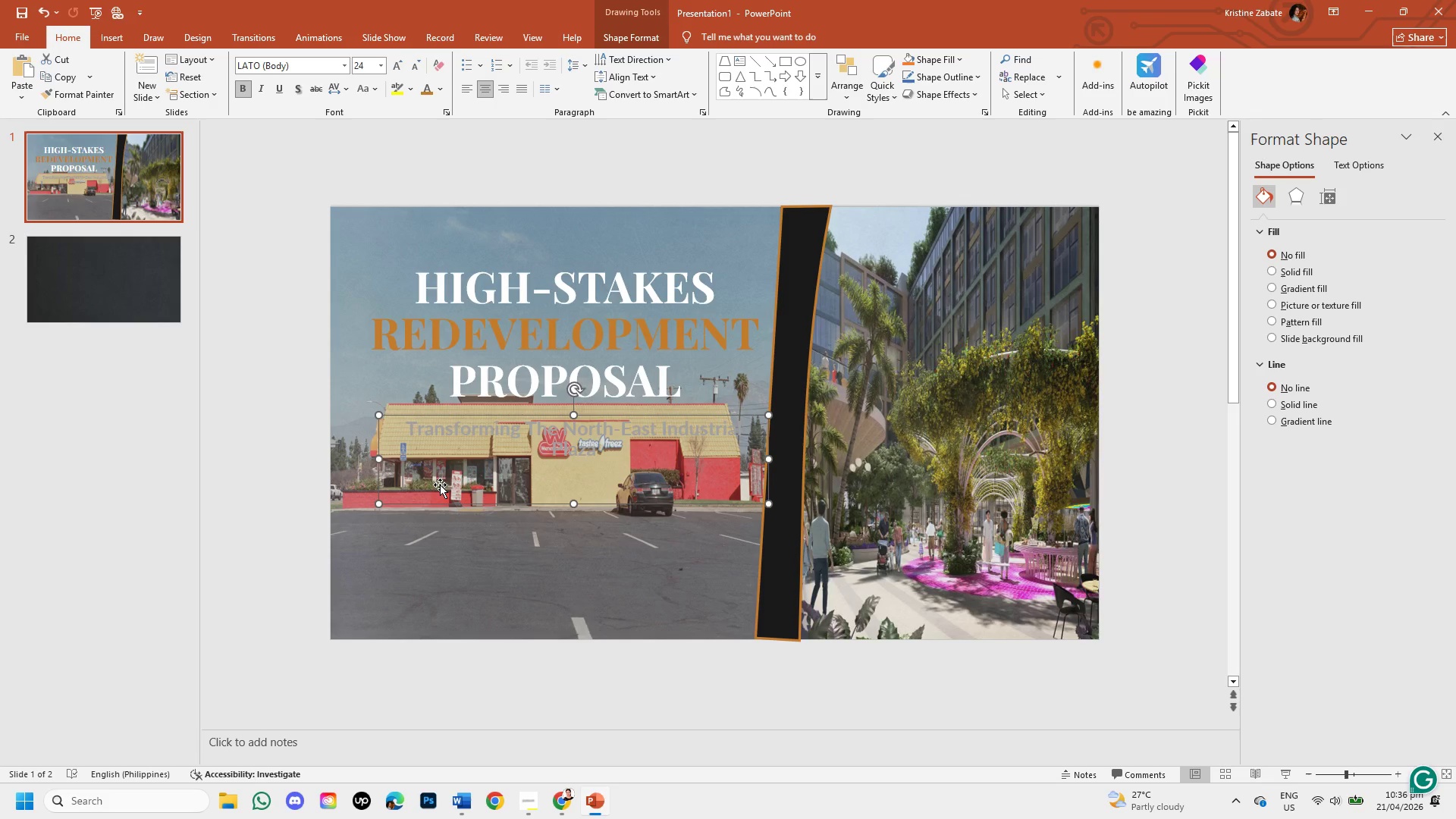 
wait(19.39)
 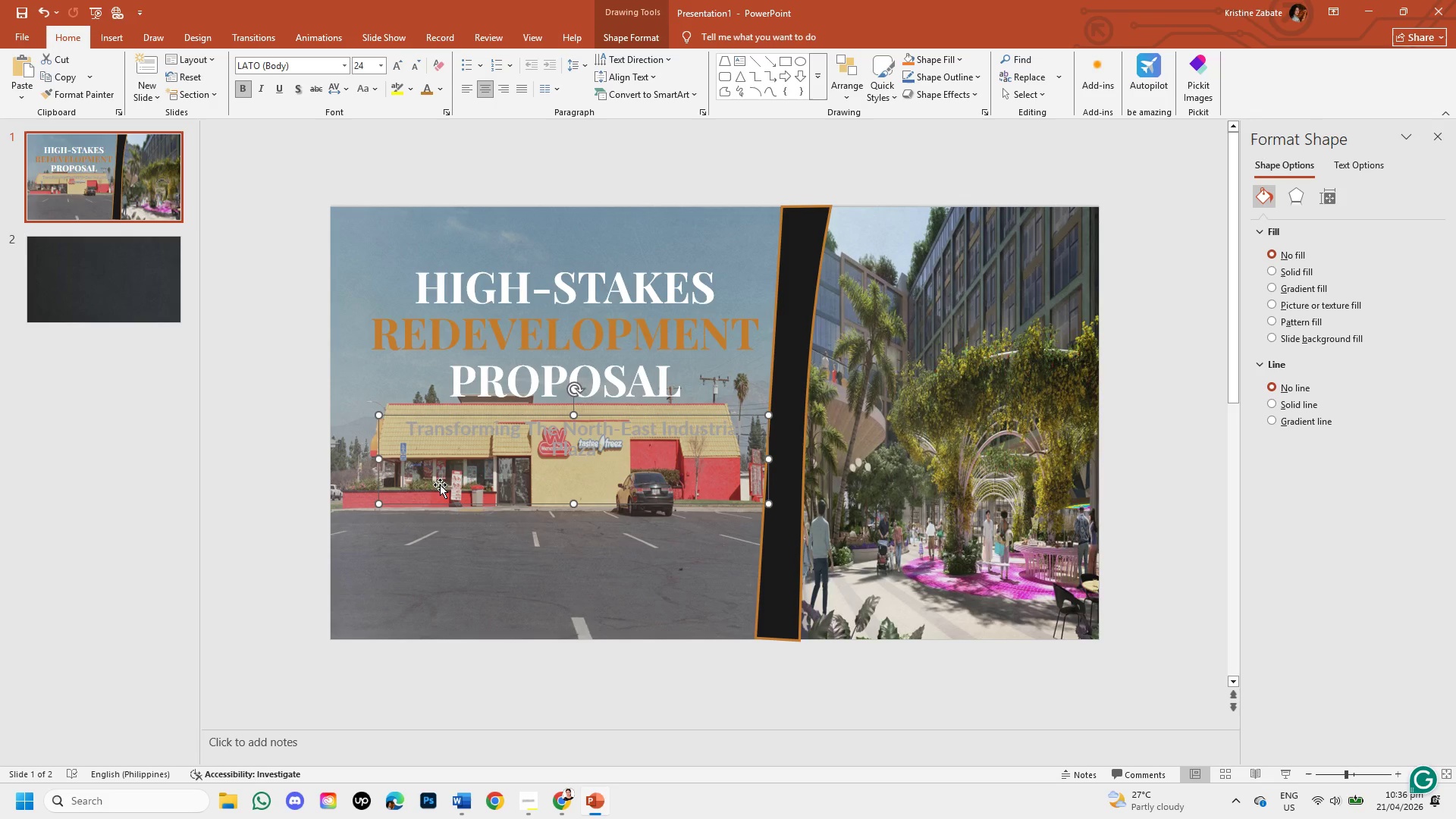 
left_click([1131, 366])
 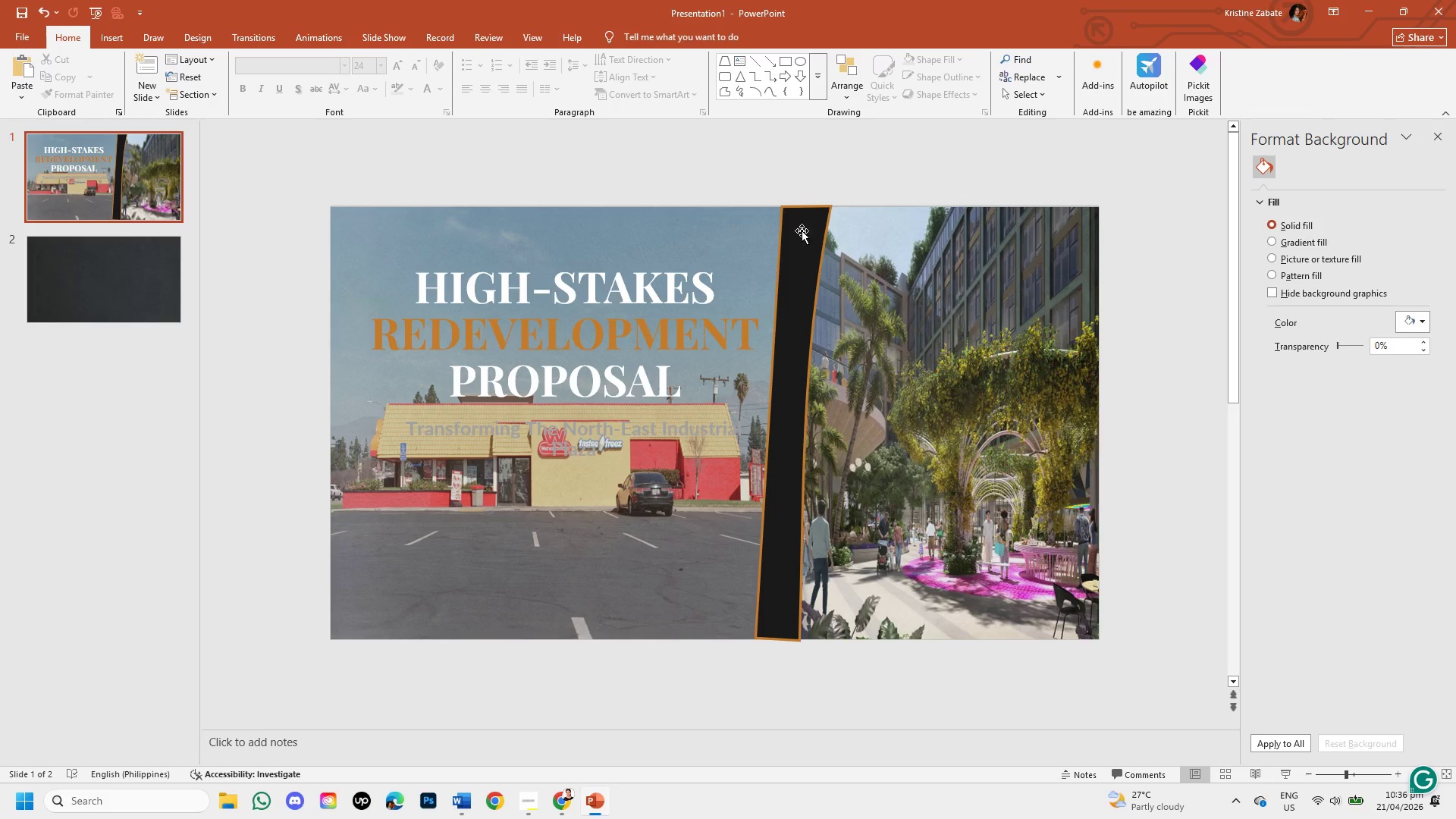 
left_click([750, 221])
 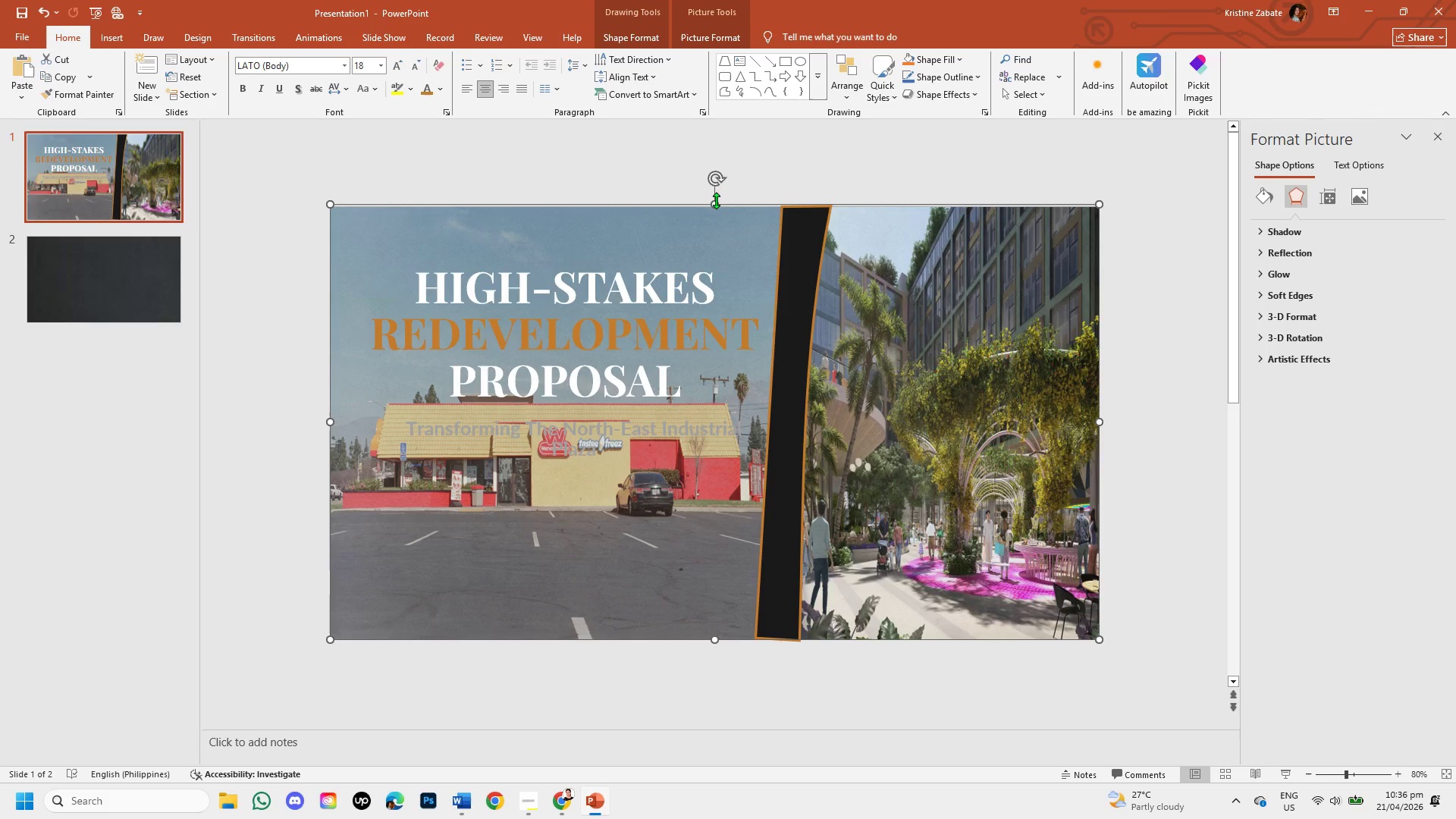 
left_click_drag(start_coordinate=[716, 200], to_coordinate=[717, 207])
 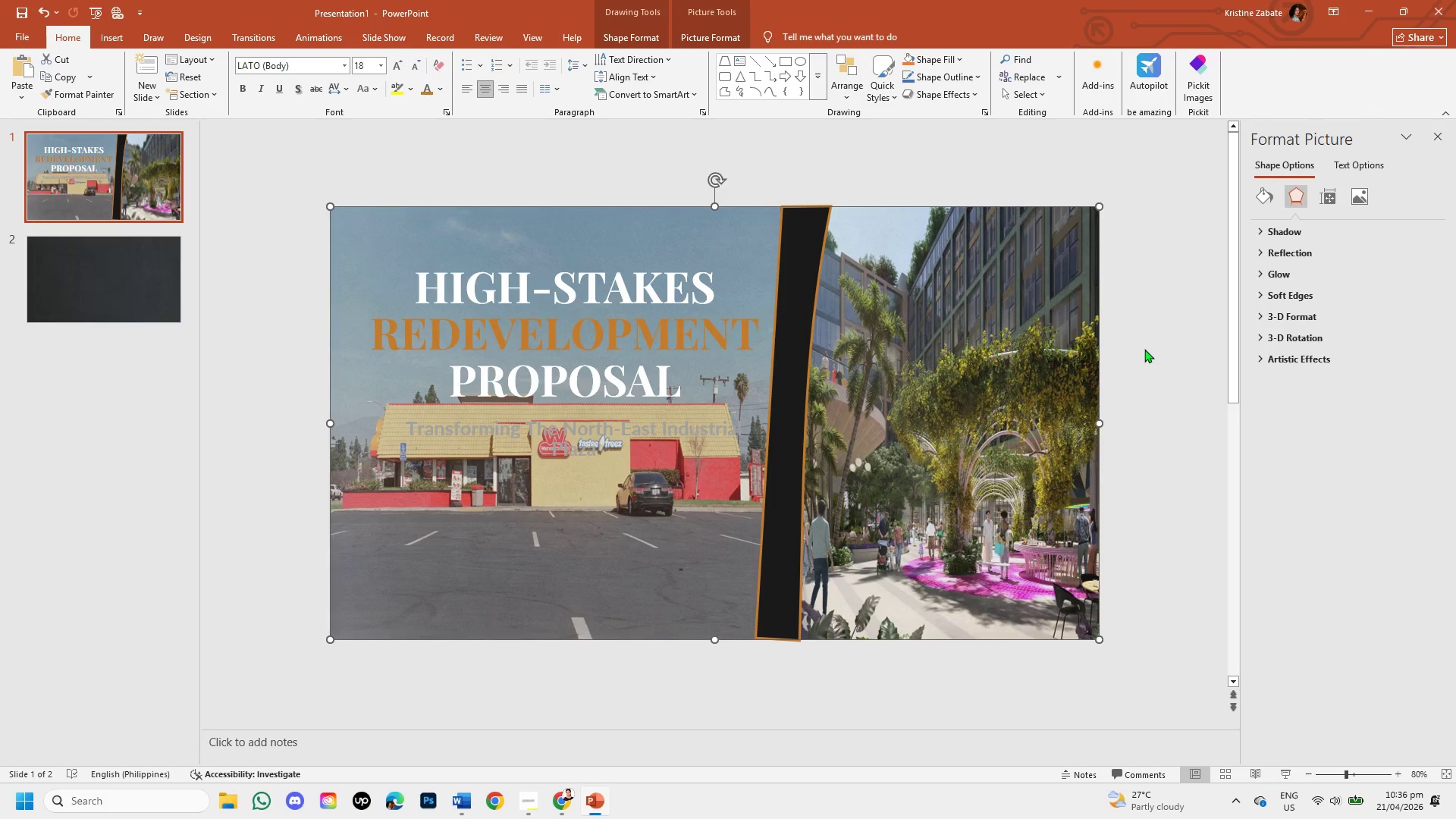 
left_click([1144, 349])
 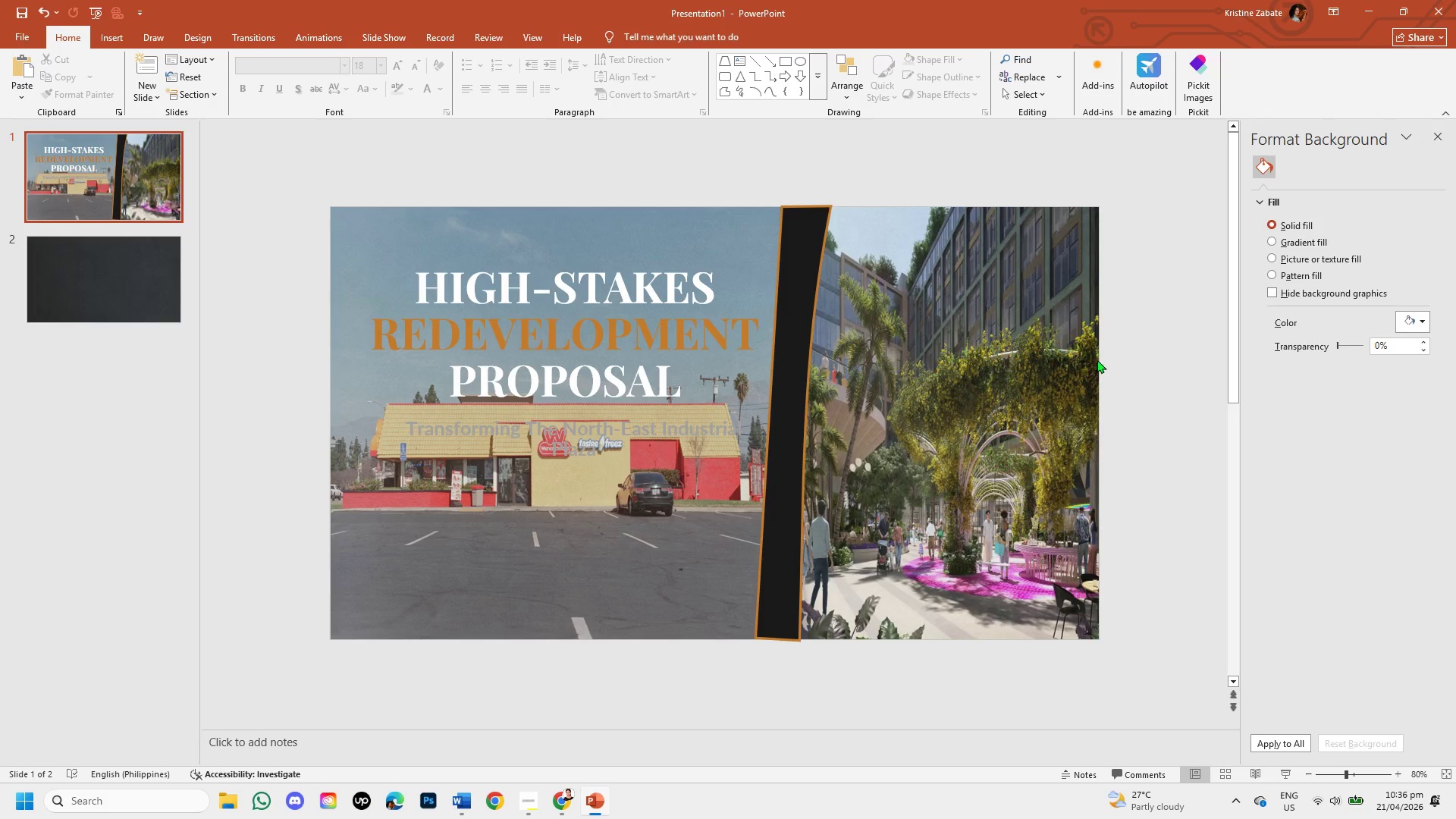 
wait(20.53)
 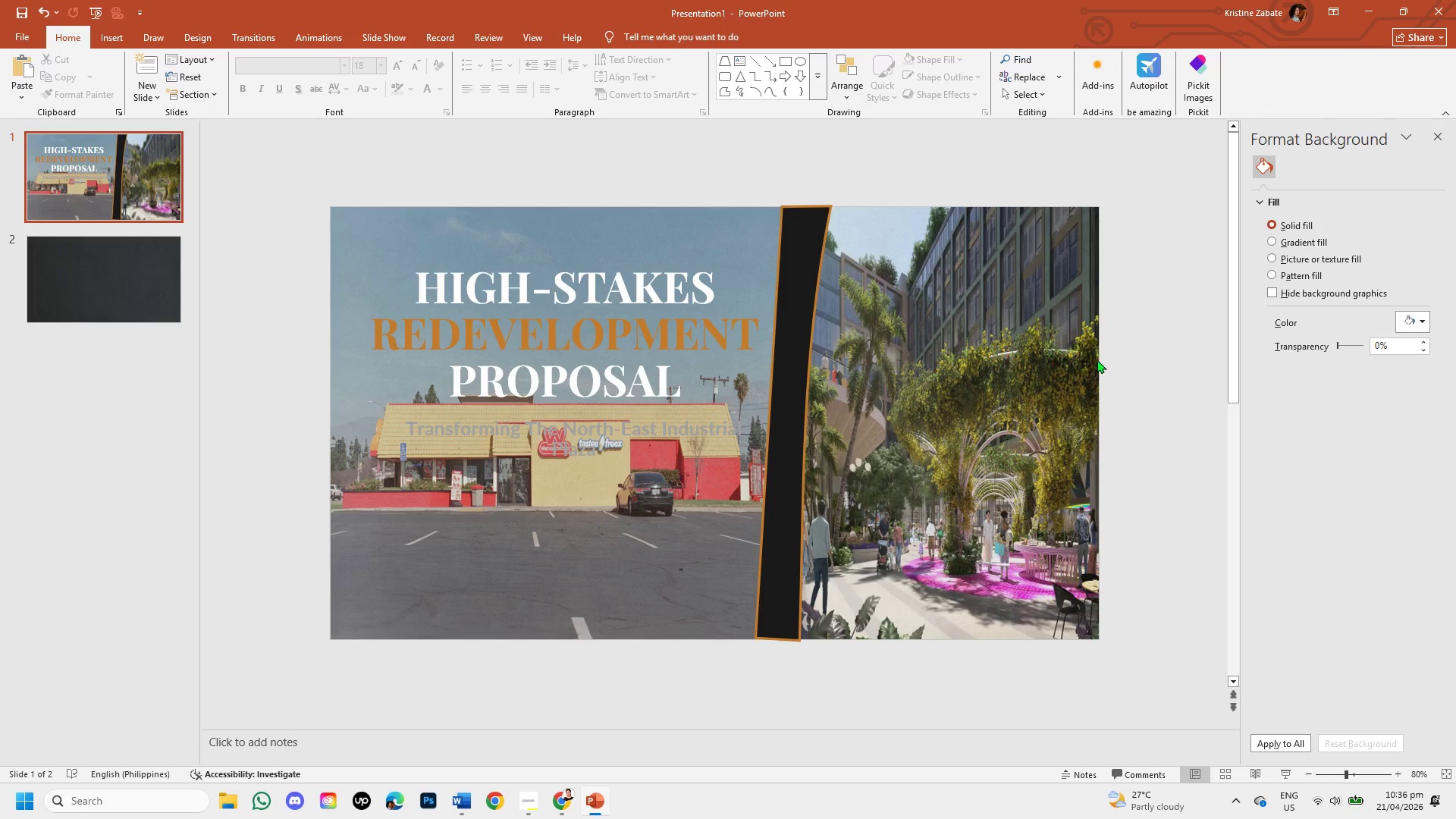 
left_click([118, 36])
 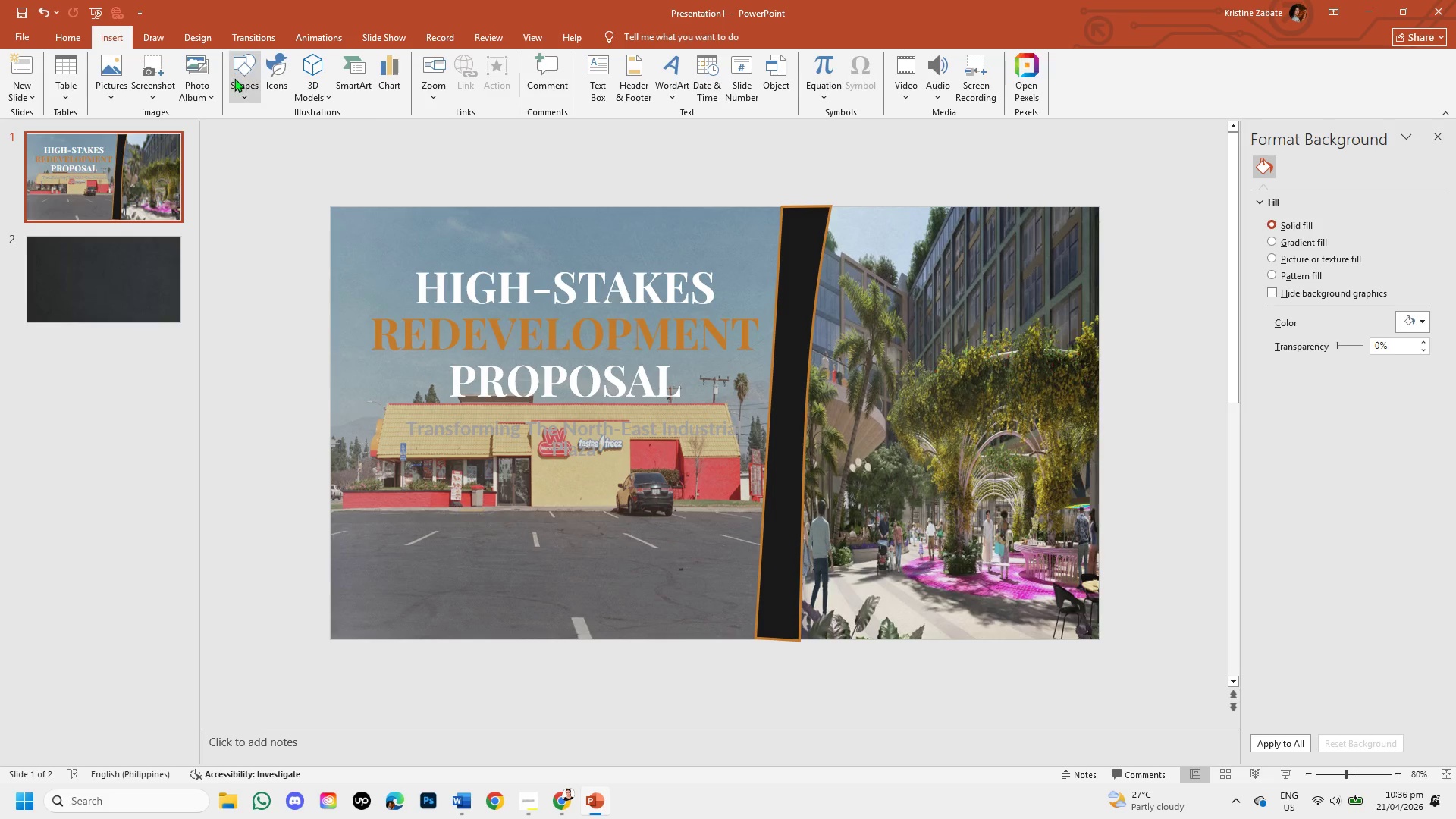 
left_click([234, 78])
 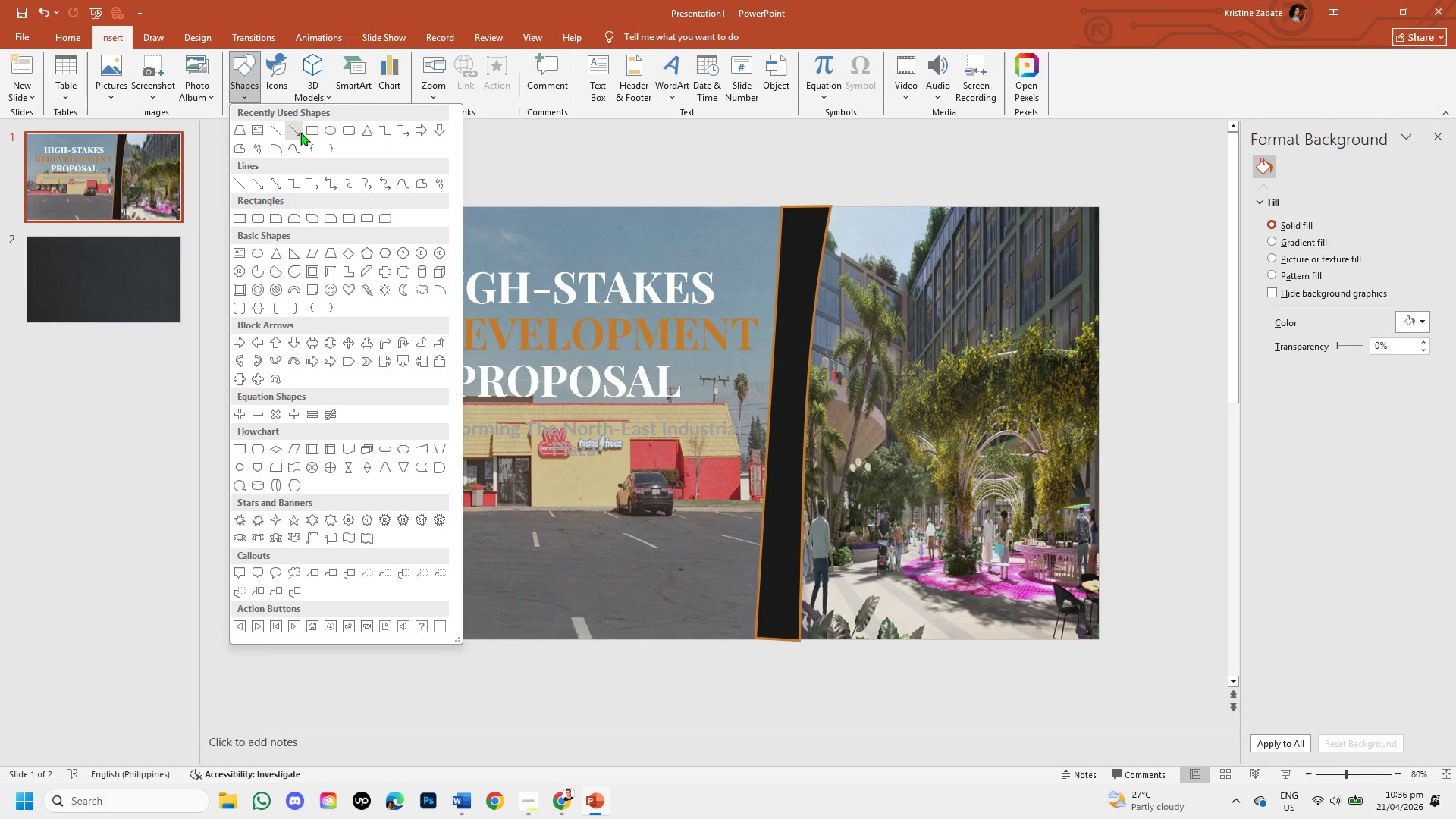 
left_click([305, 132])
 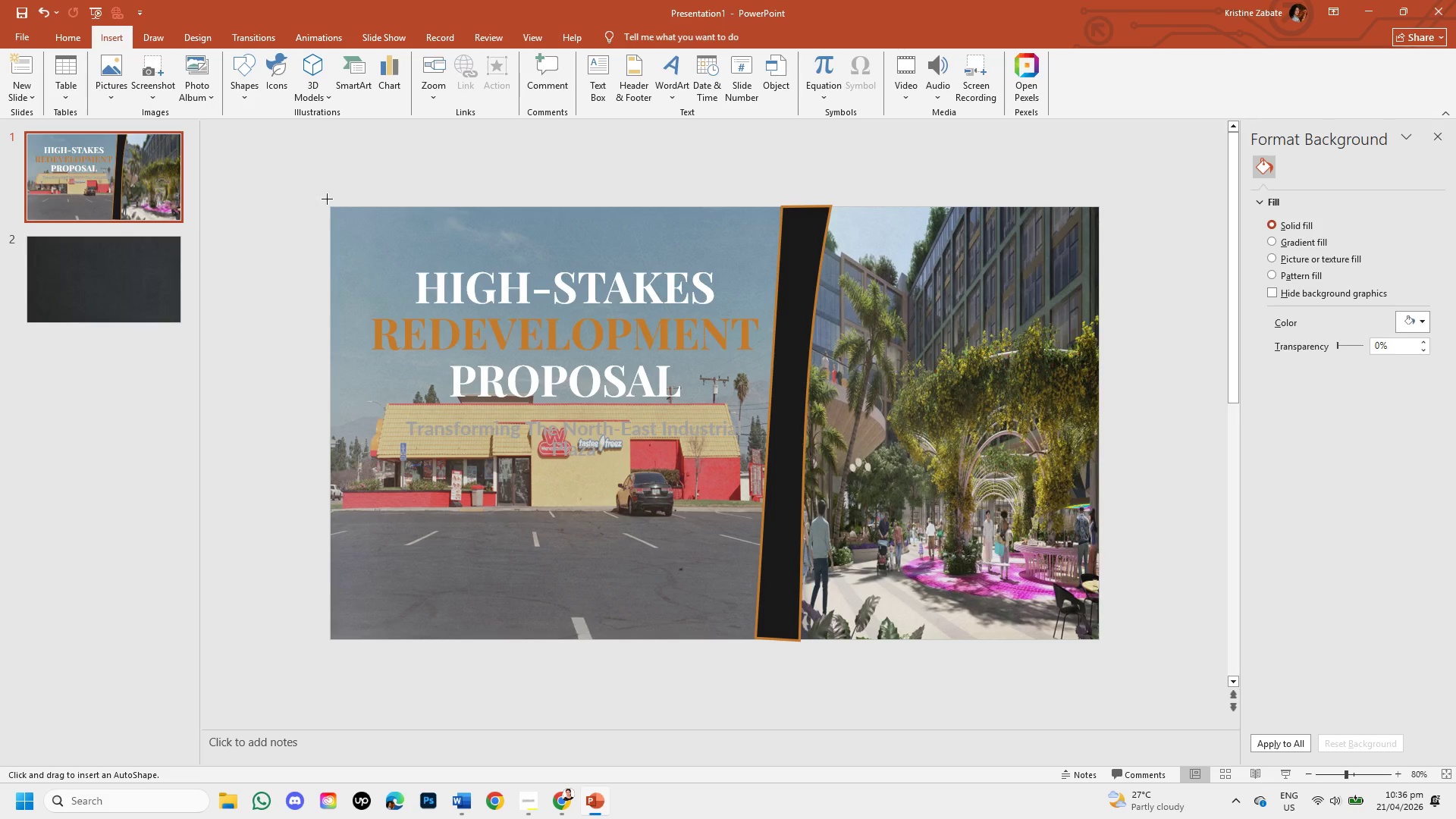 
left_click_drag(start_coordinate=[329, 202], to_coordinate=[757, 639])
 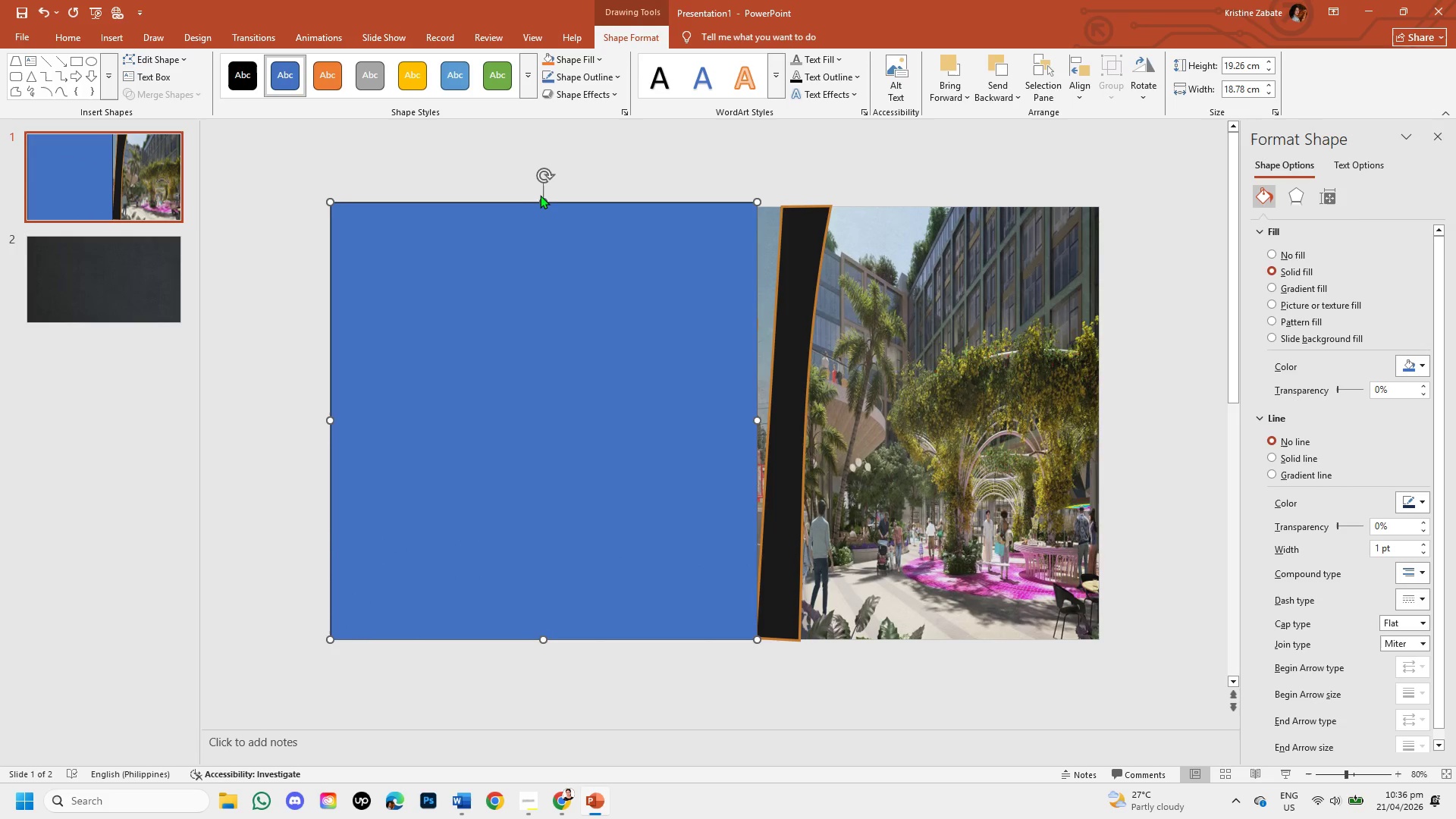 
left_click_drag(start_coordinate=[542, 199], to_coordinate=[542, 209])
 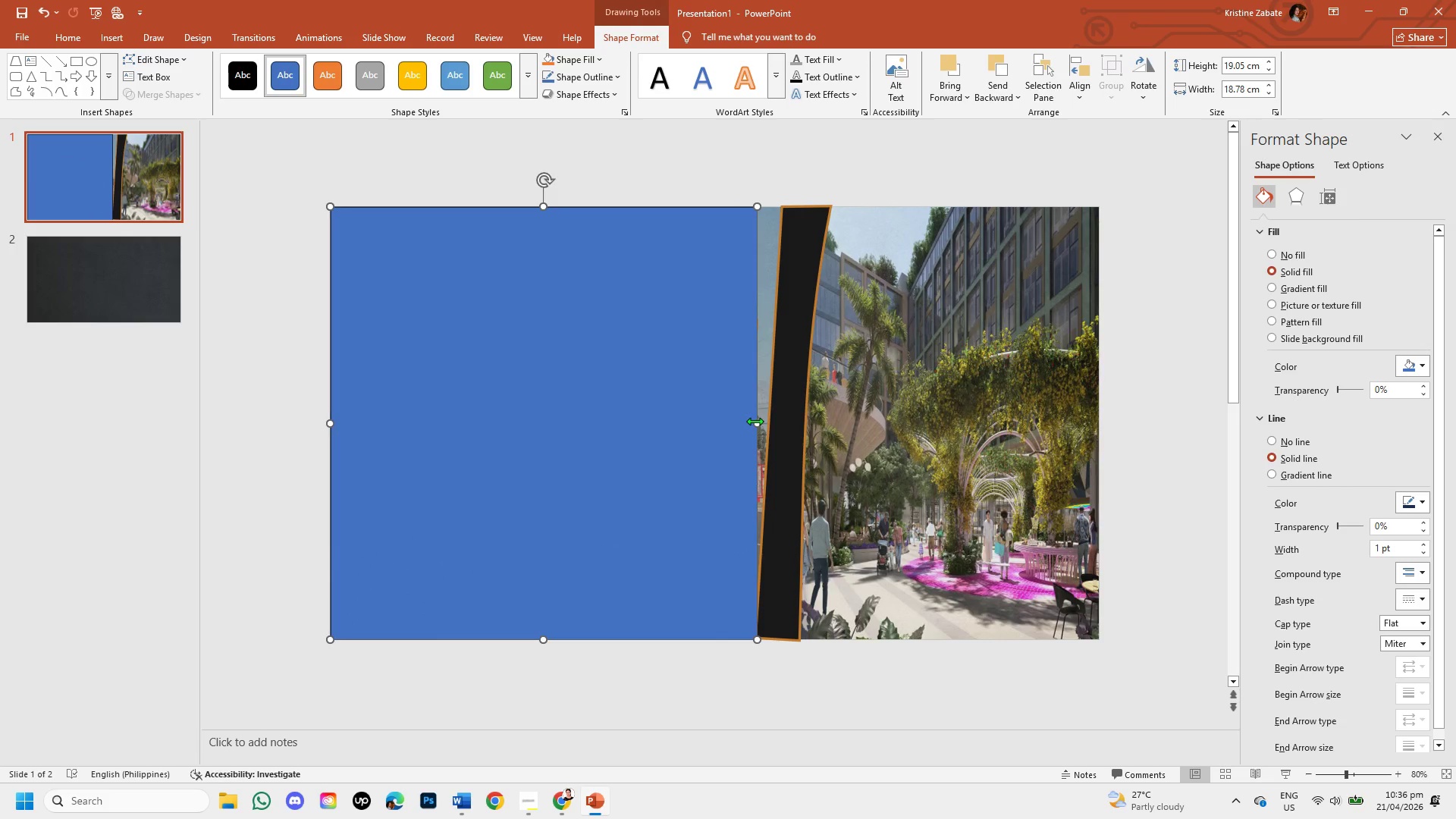 
left_click_drag(start_coordinate=[755, 422], to_coordinate=[779, 435])
 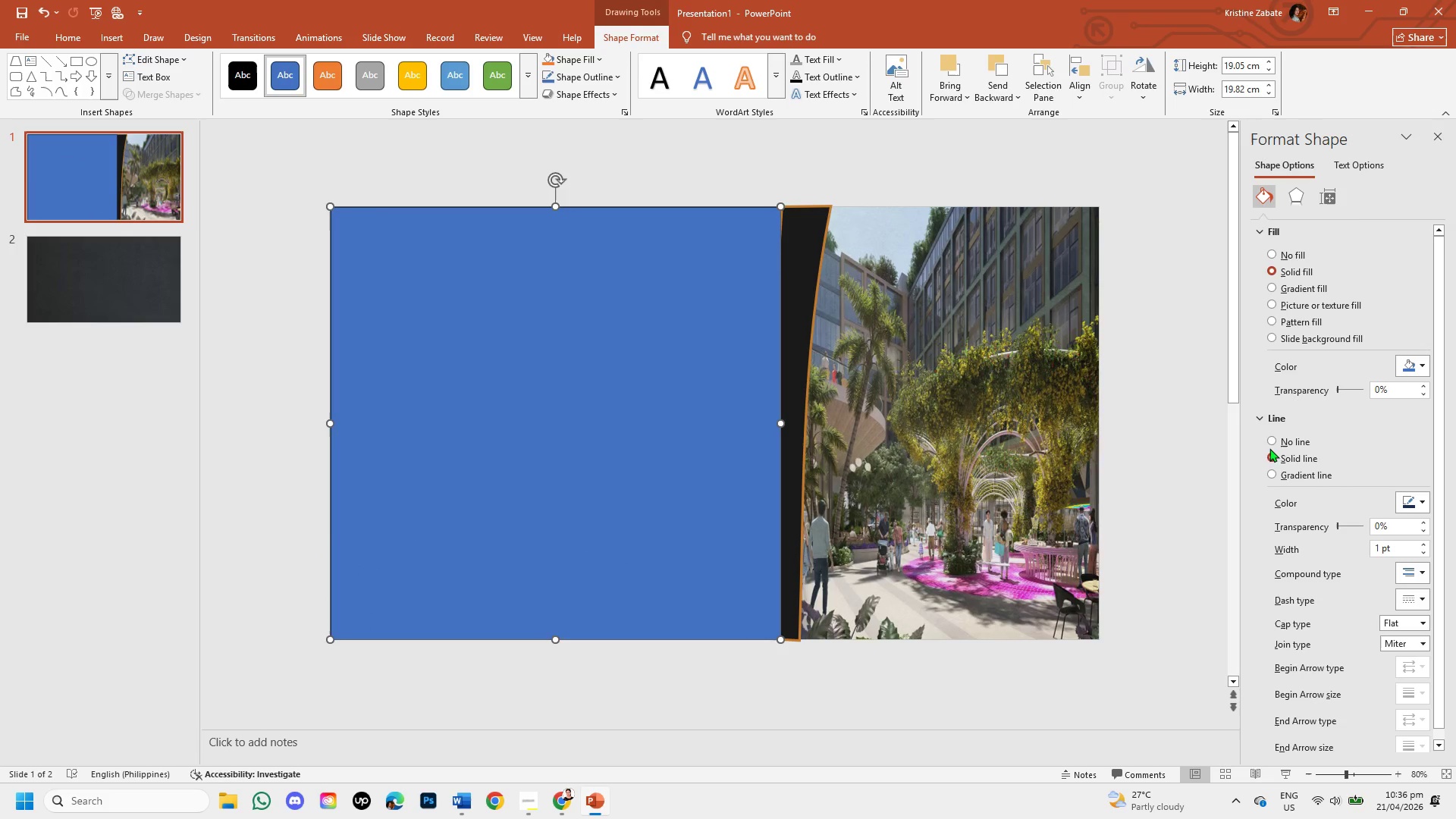 
left_click([1268, 441])
 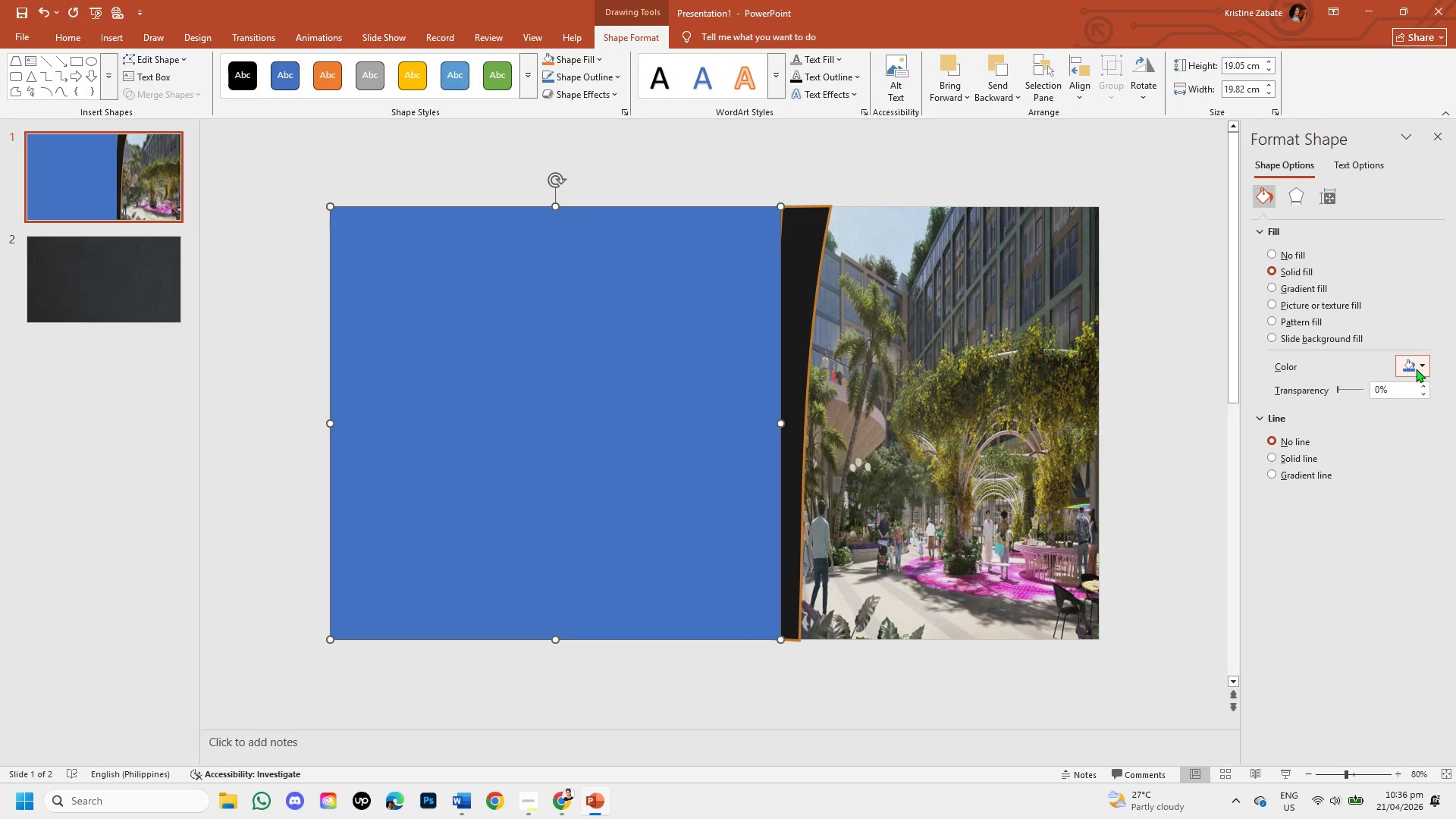 
left_click([1423, 369])
 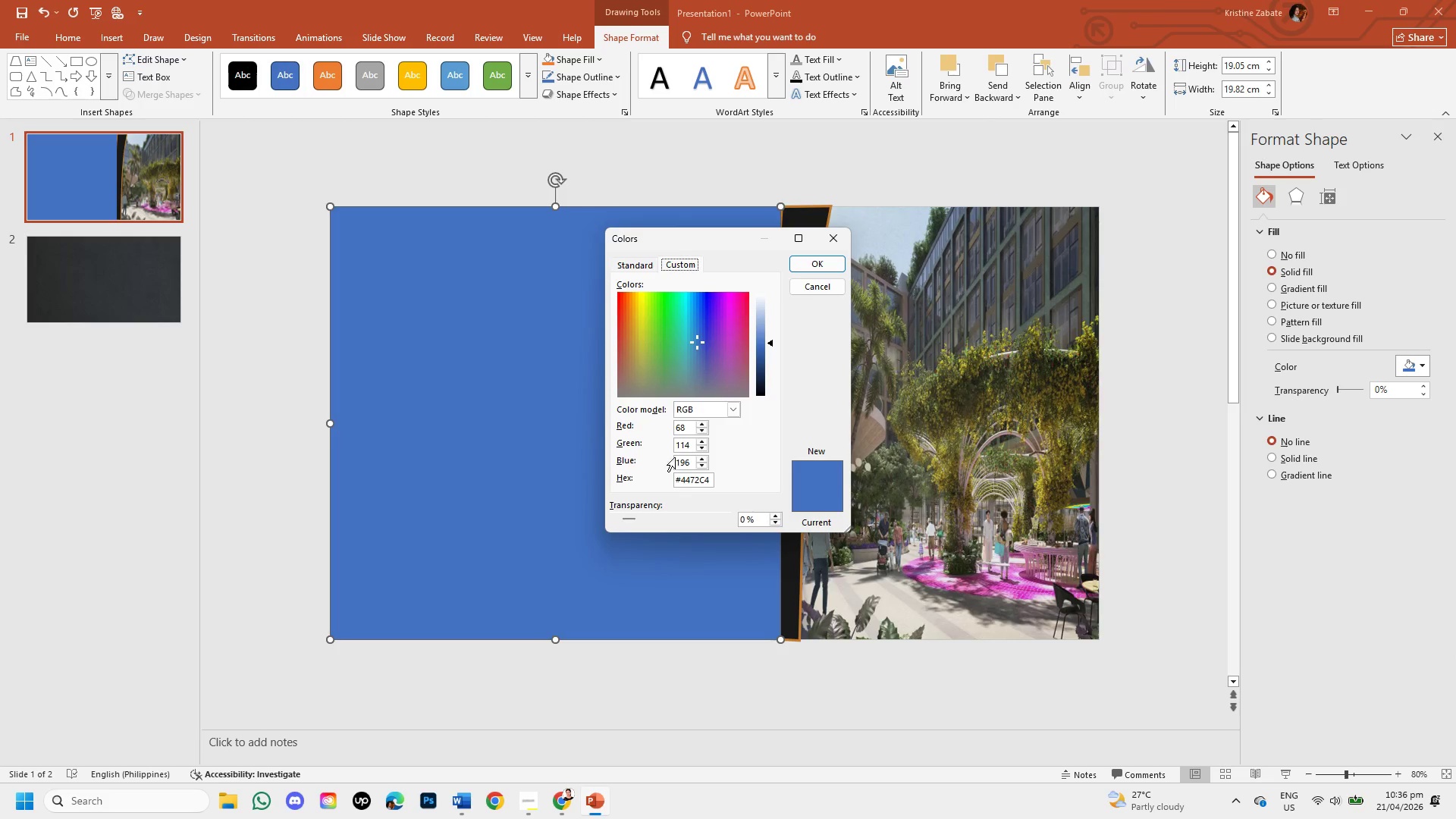 
left_click([710, 480])
 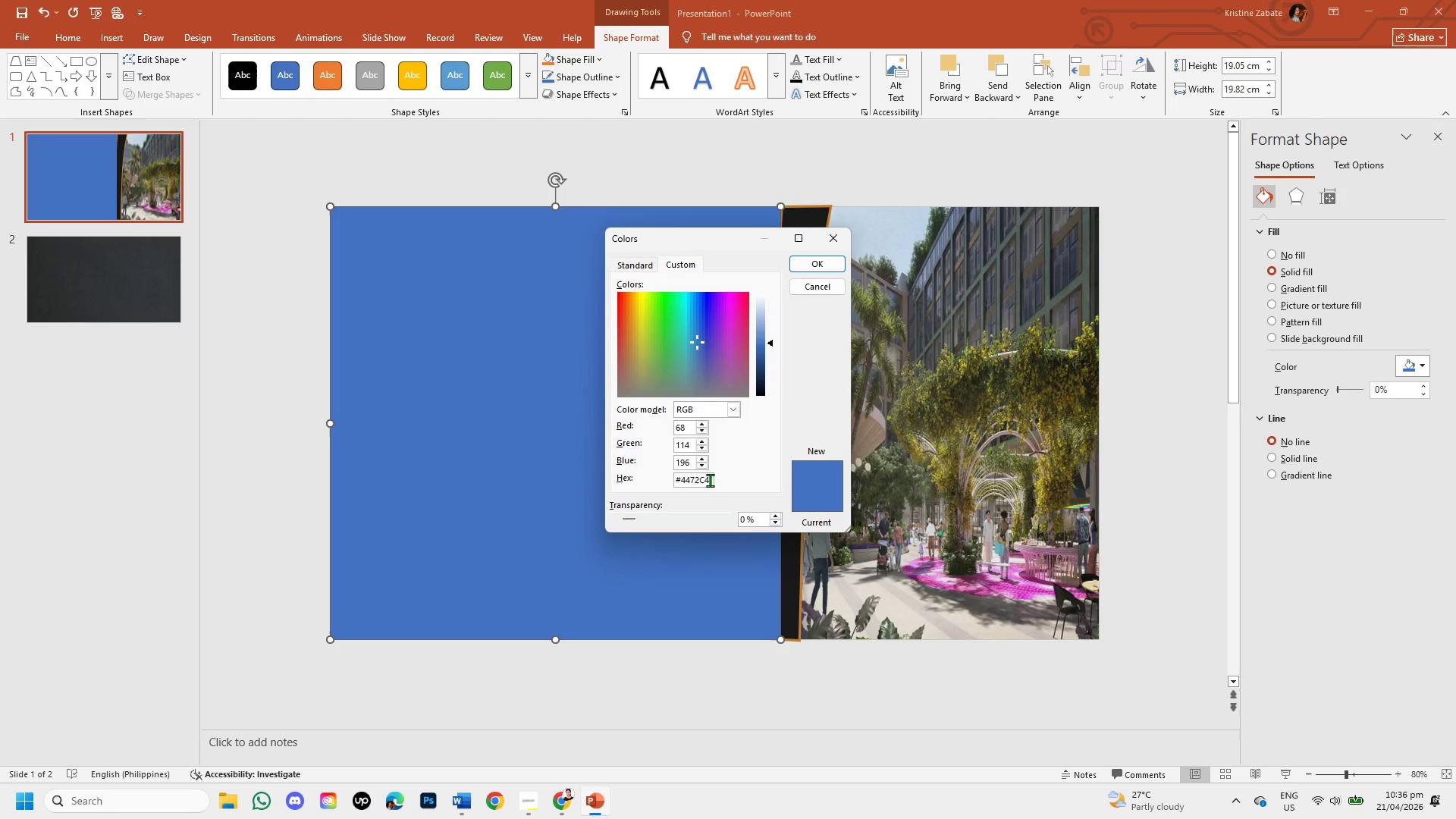 
key(Backspace)
key(Backspace)
key(Backspace)
key(Backspace)
key(Backspace)
key(Backspace)
type(1C1F24)
 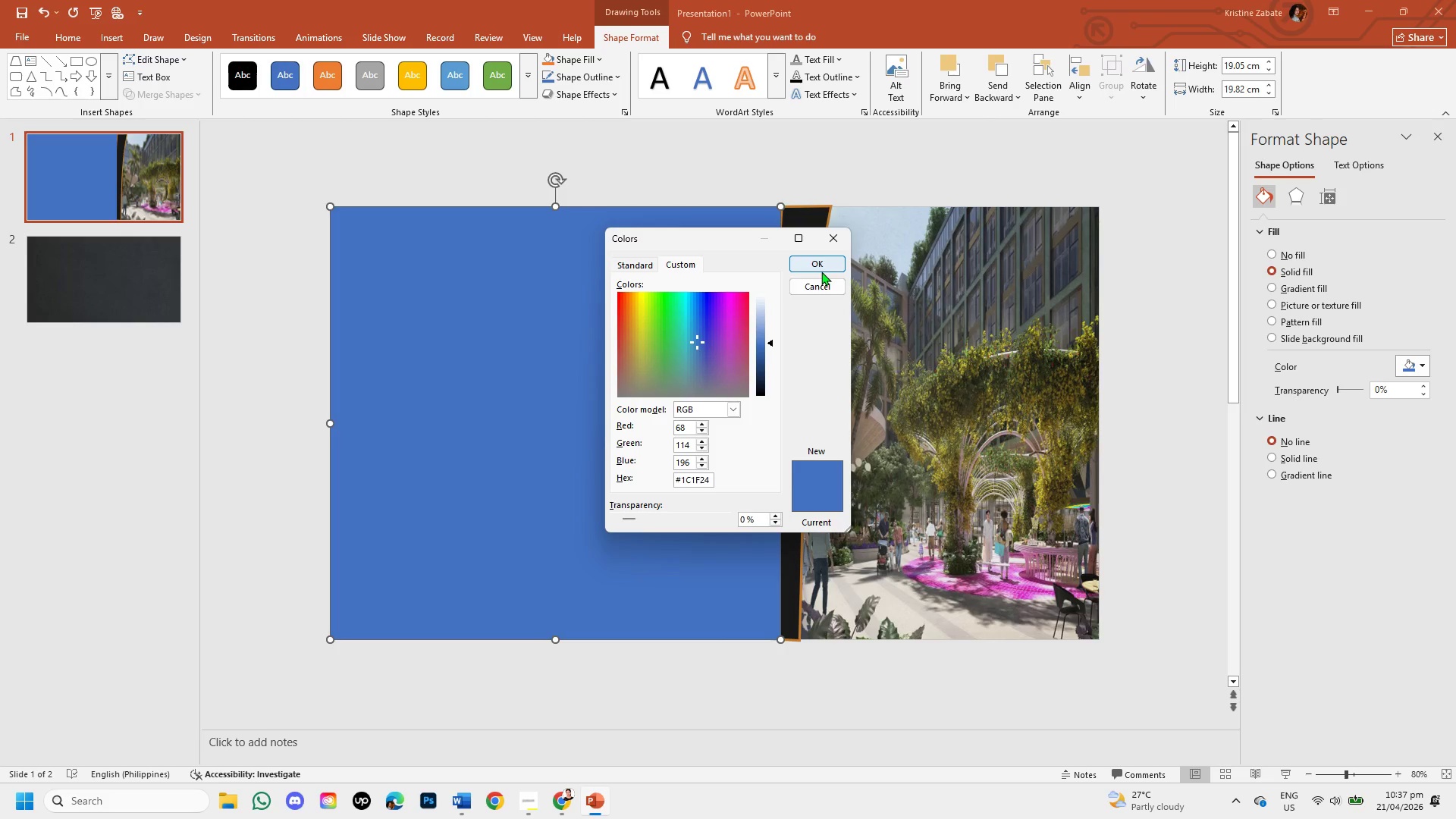 
left_click([821, 268])
 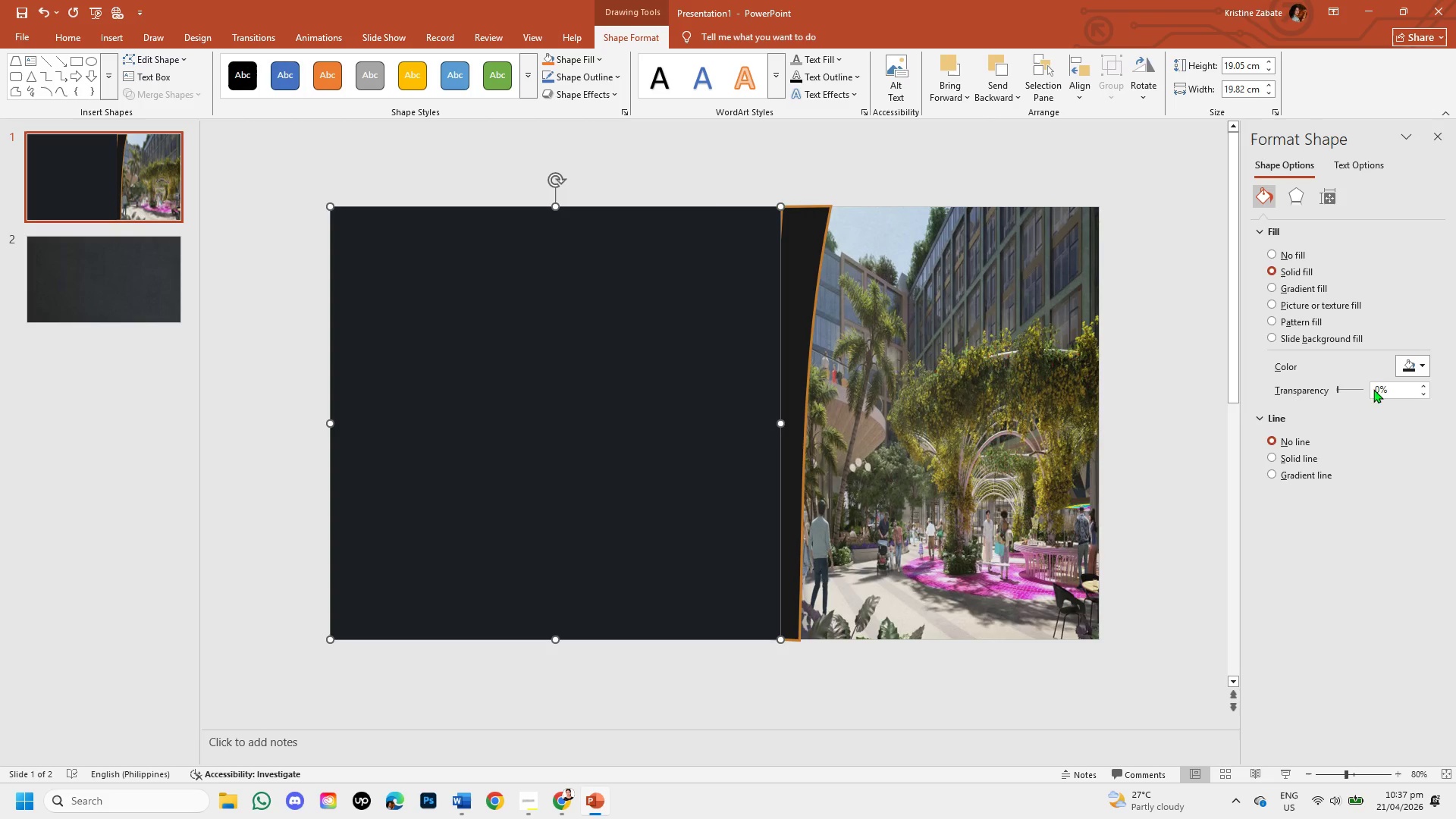 
left_click([1382, 388])
 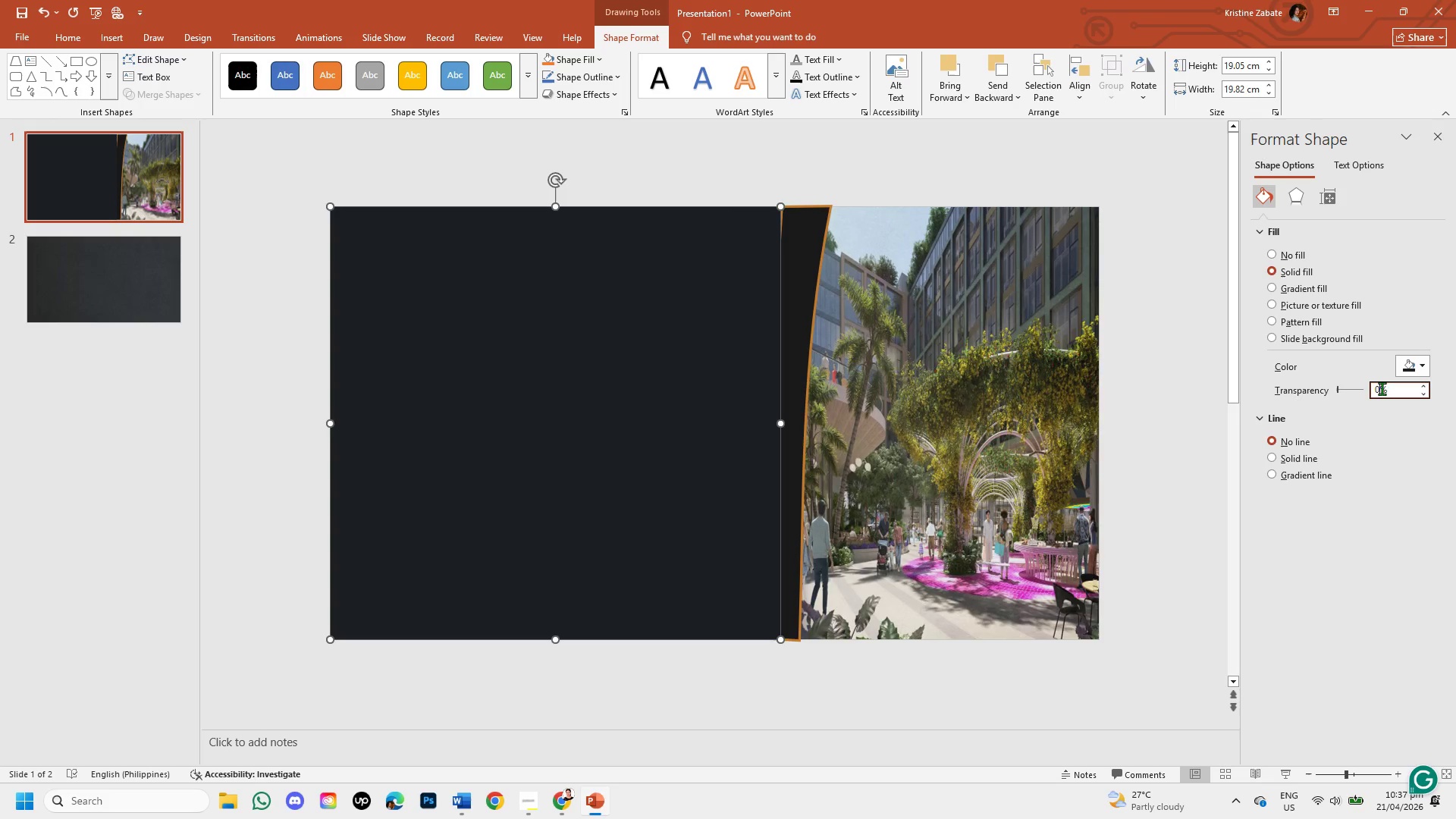 
key(Backspace)
 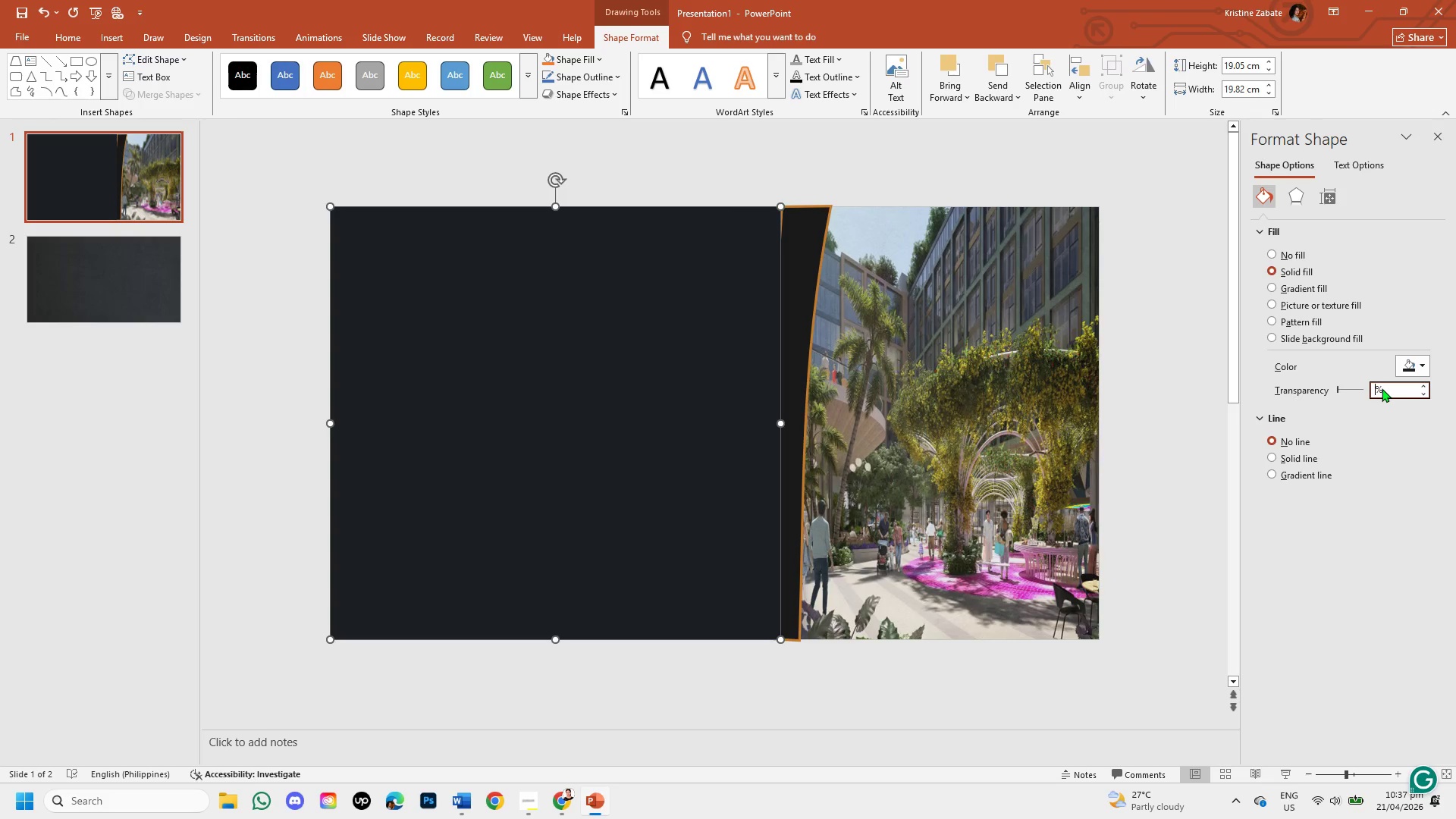 
key(Numpad4)
 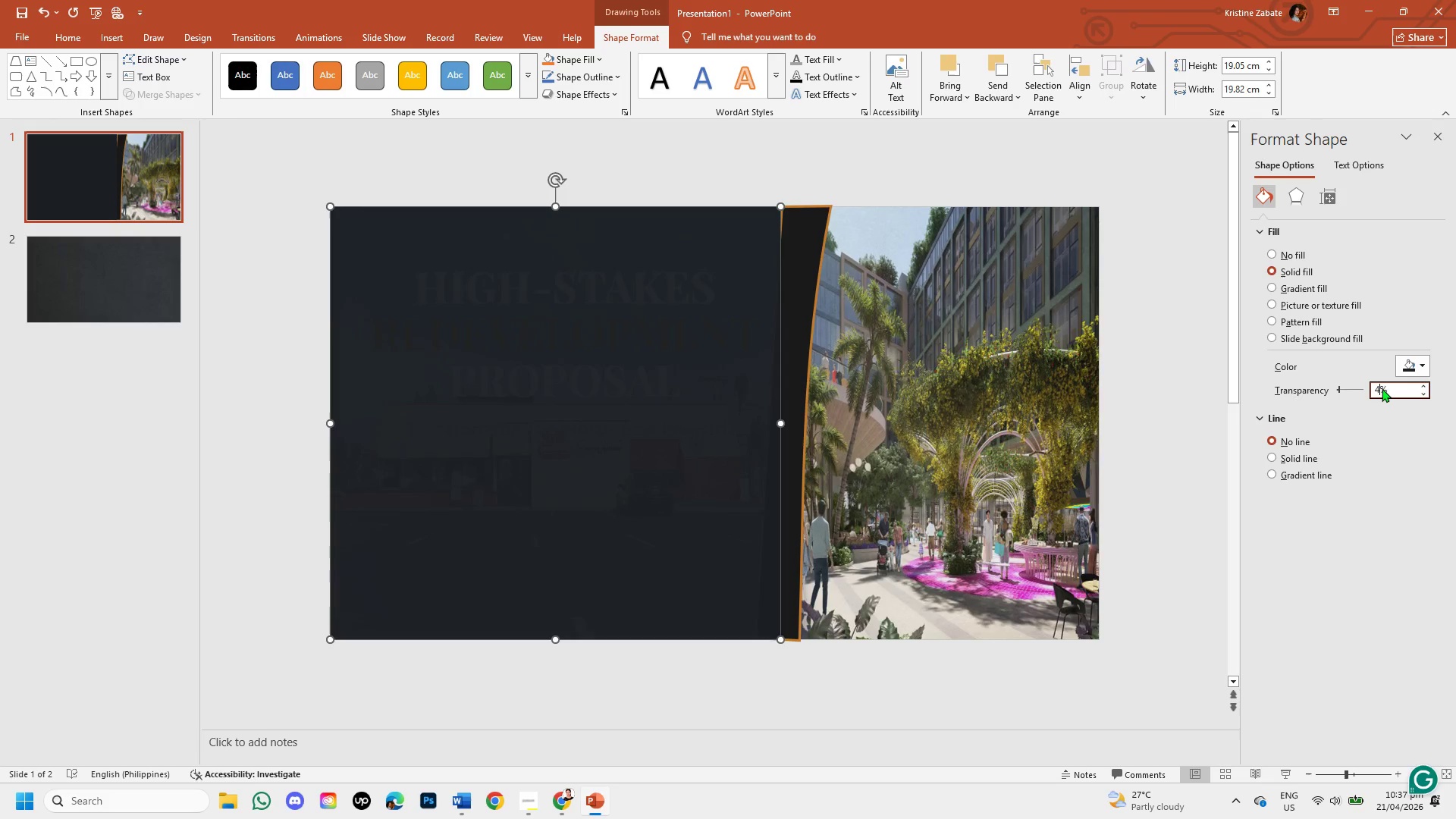 
key(Numpad5)
 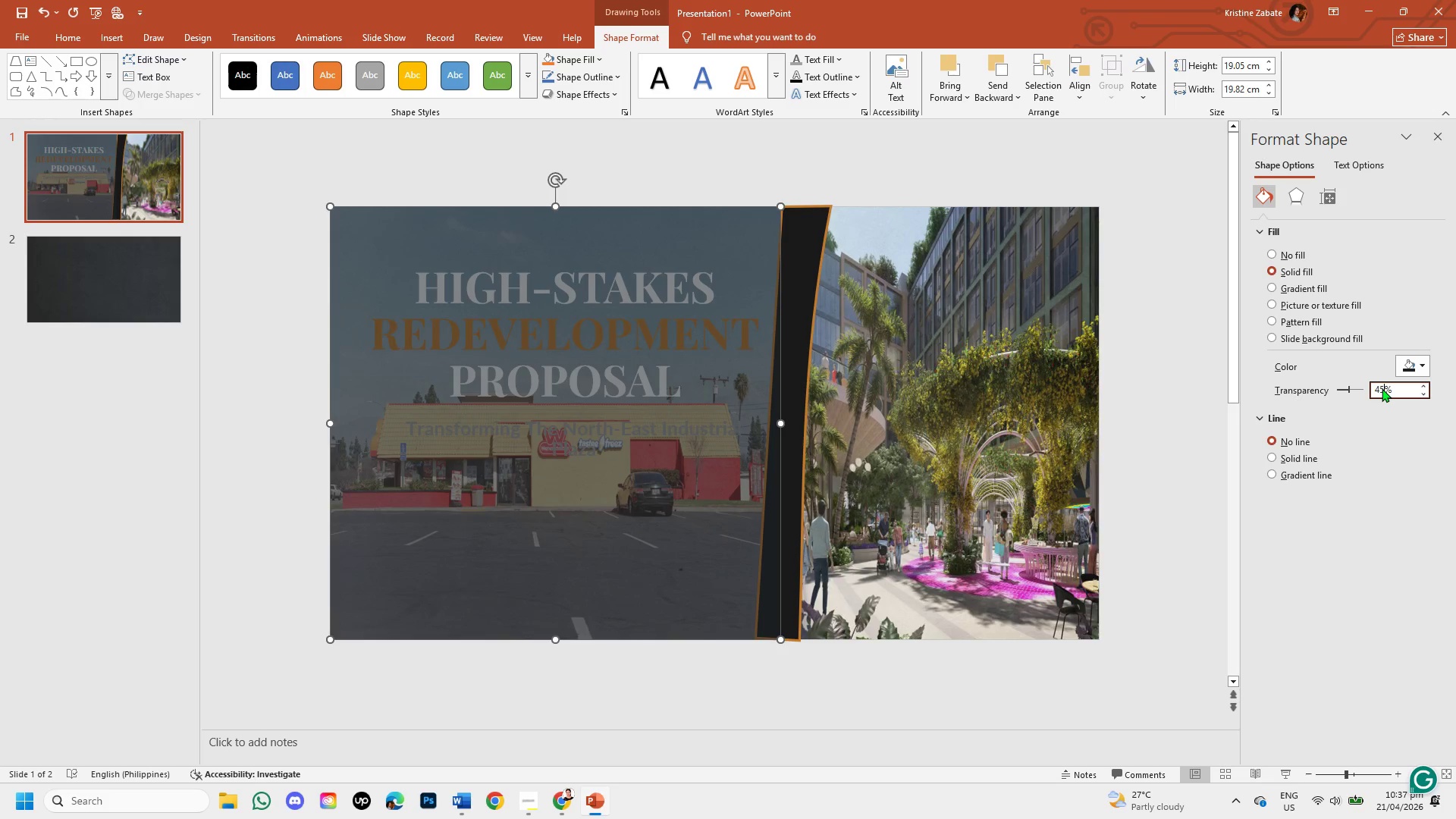 
key(Enter)
 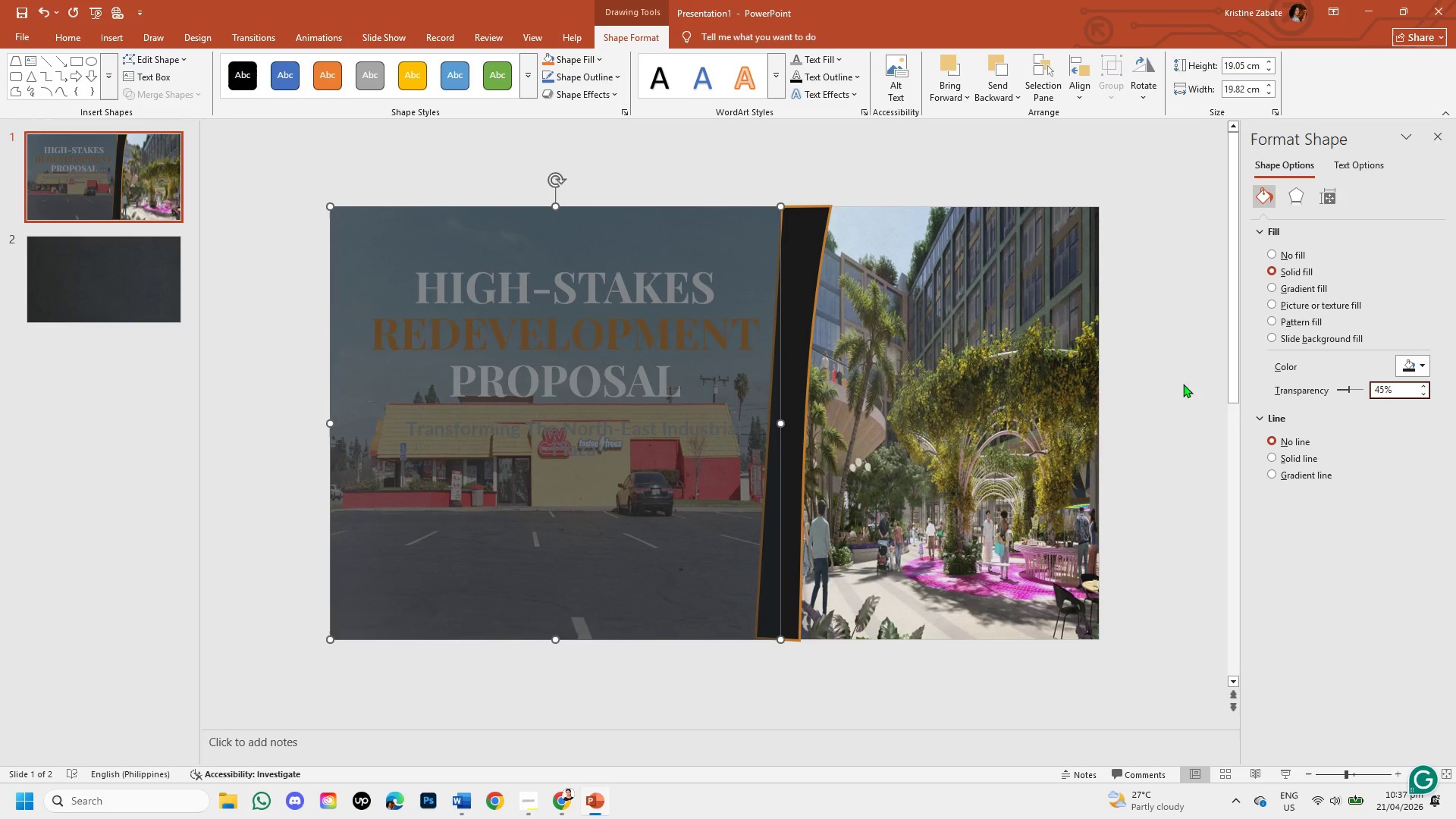 
left_click([1138, 373])
 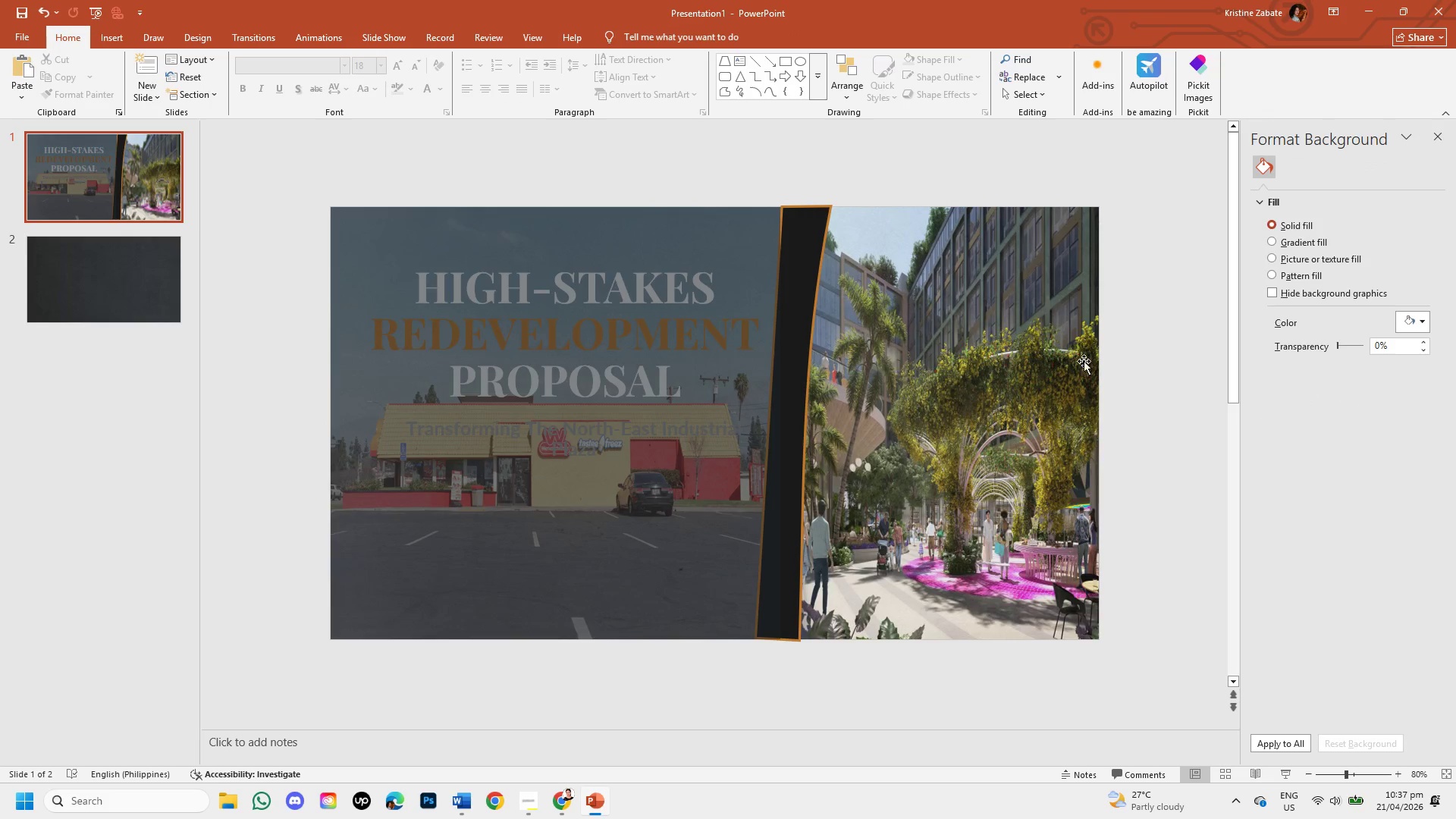 
left_click([664, 239])
 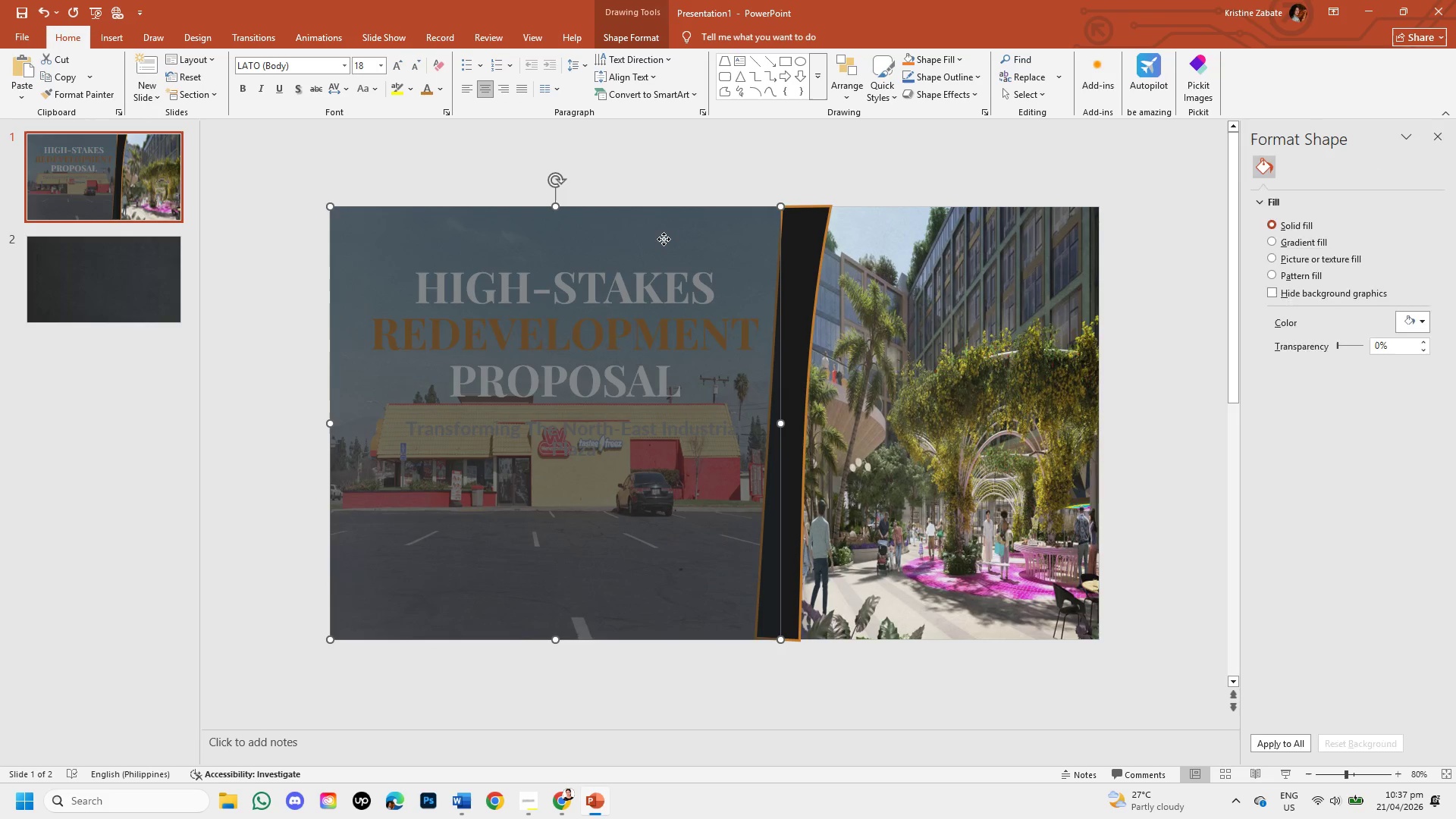 
right_click([664, 239])
 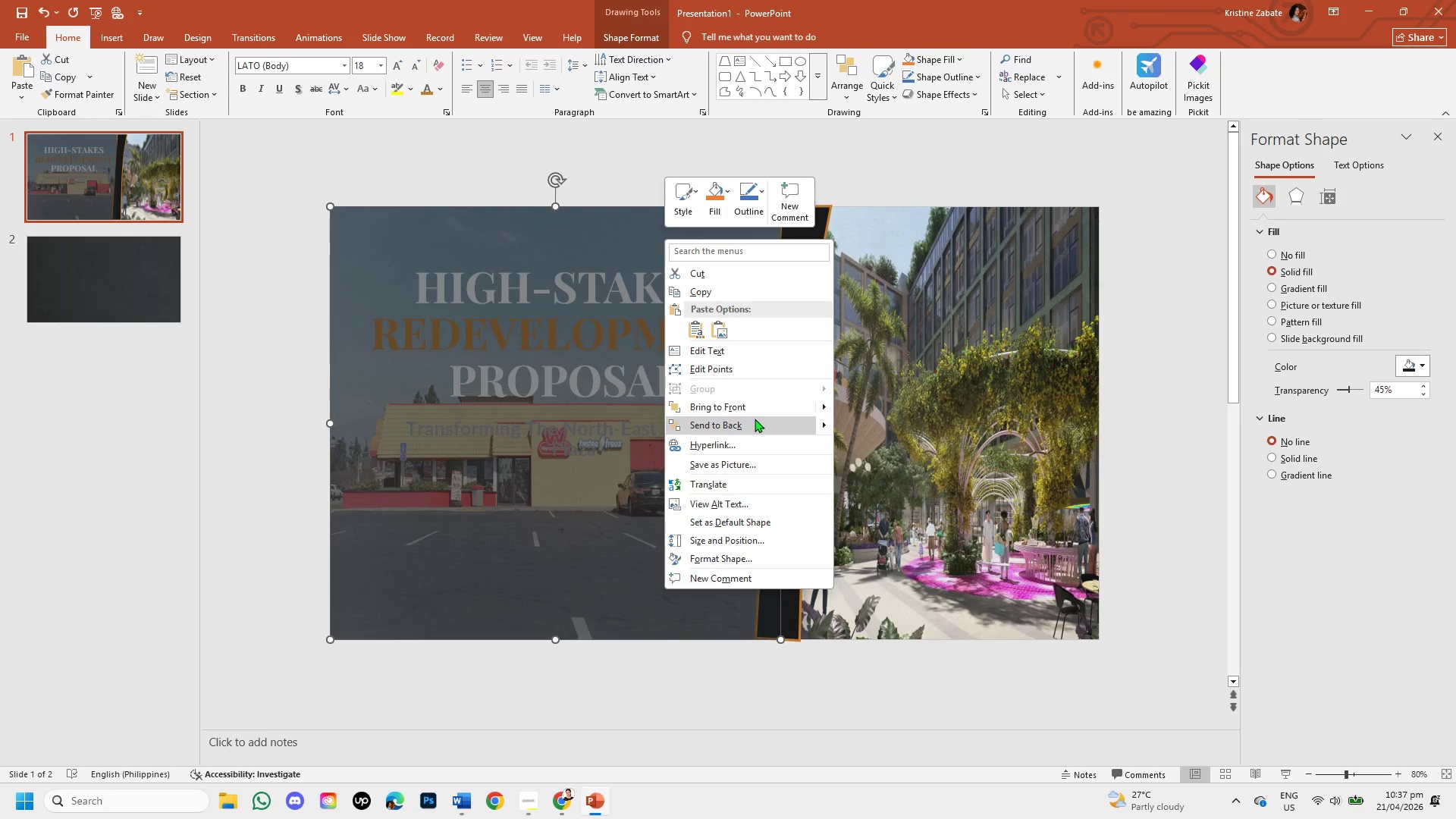 
left_click([755, 419])
 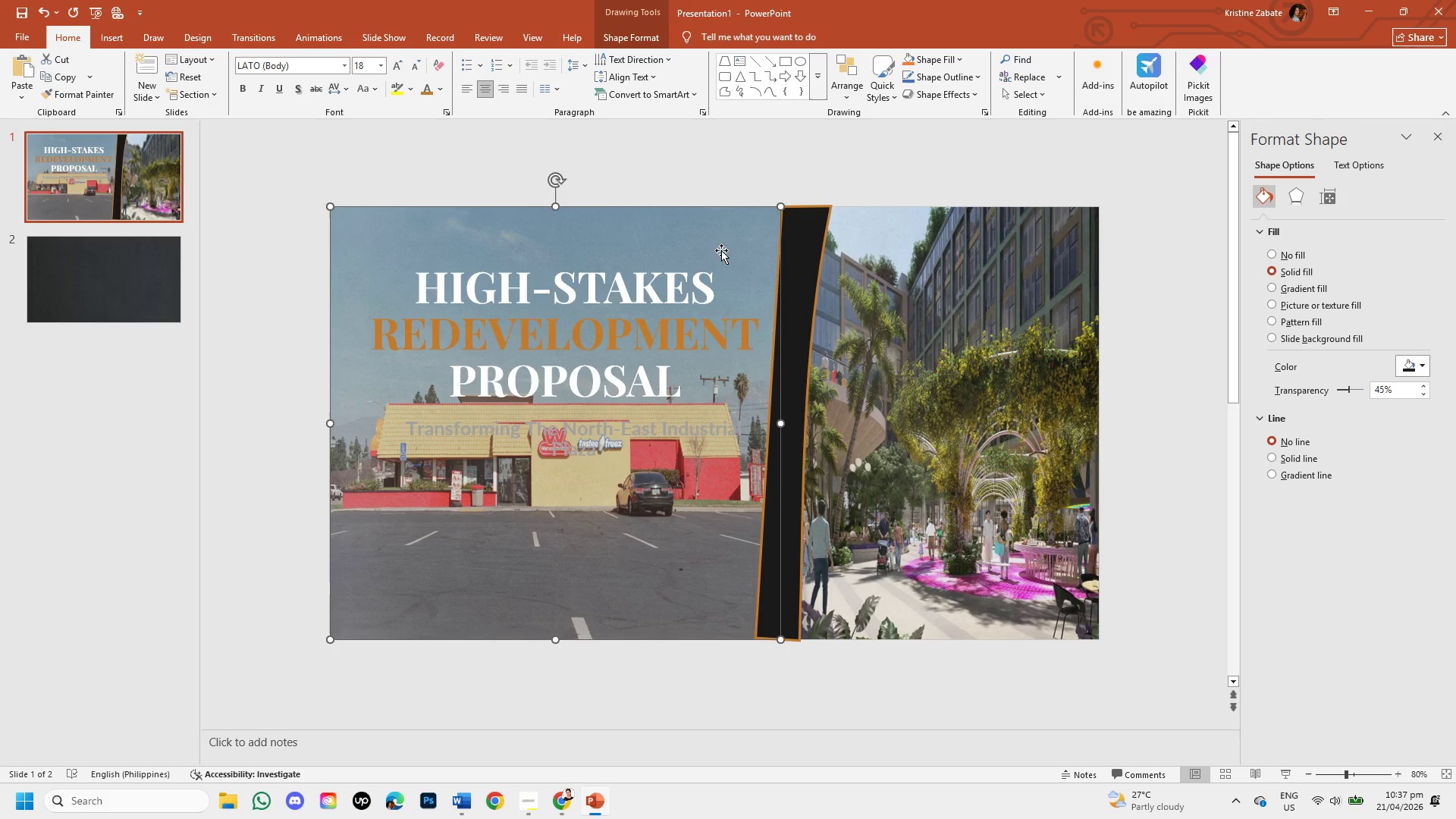 
left_click([721, 250])
 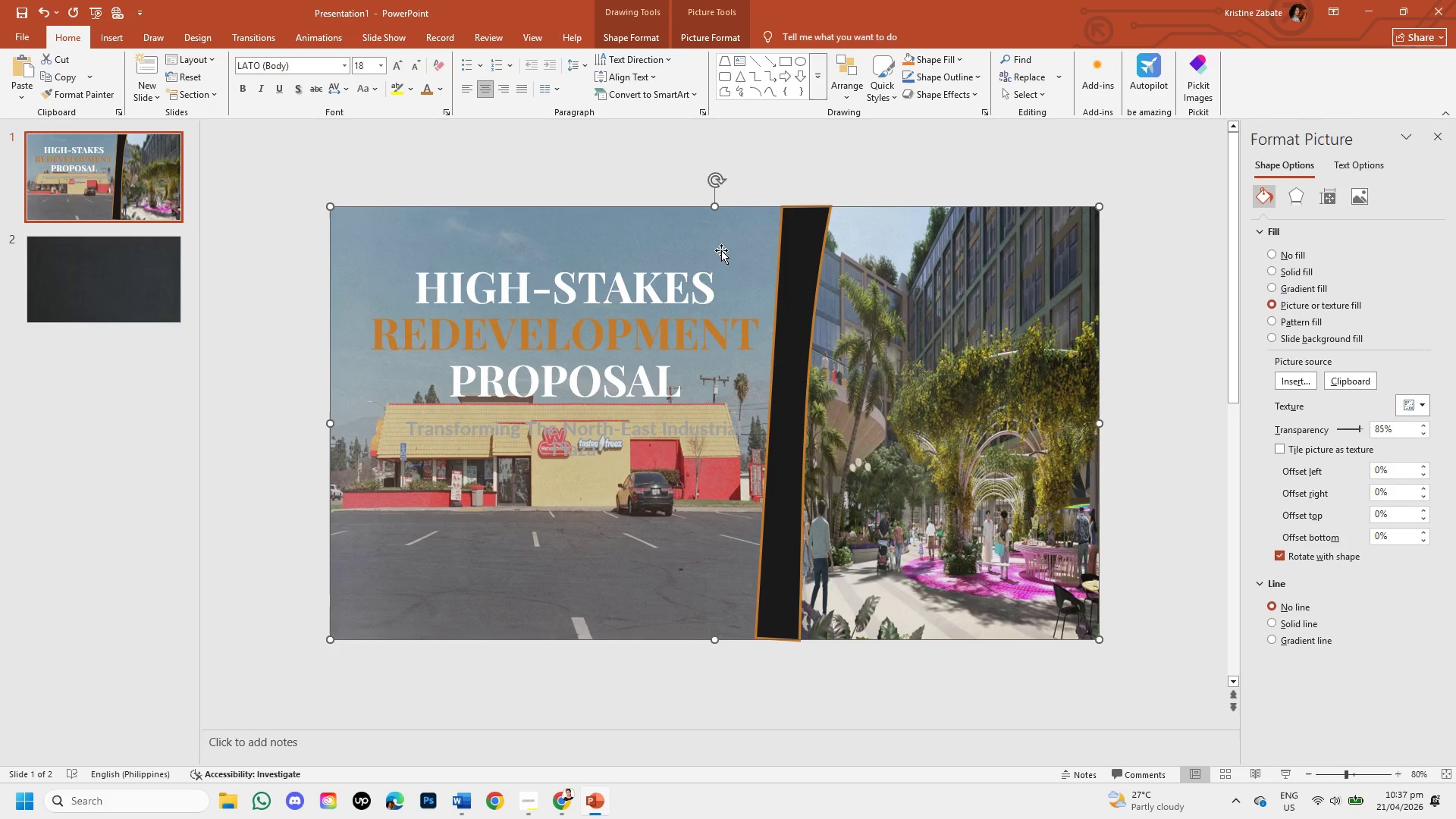 
right_click([721, 250])
 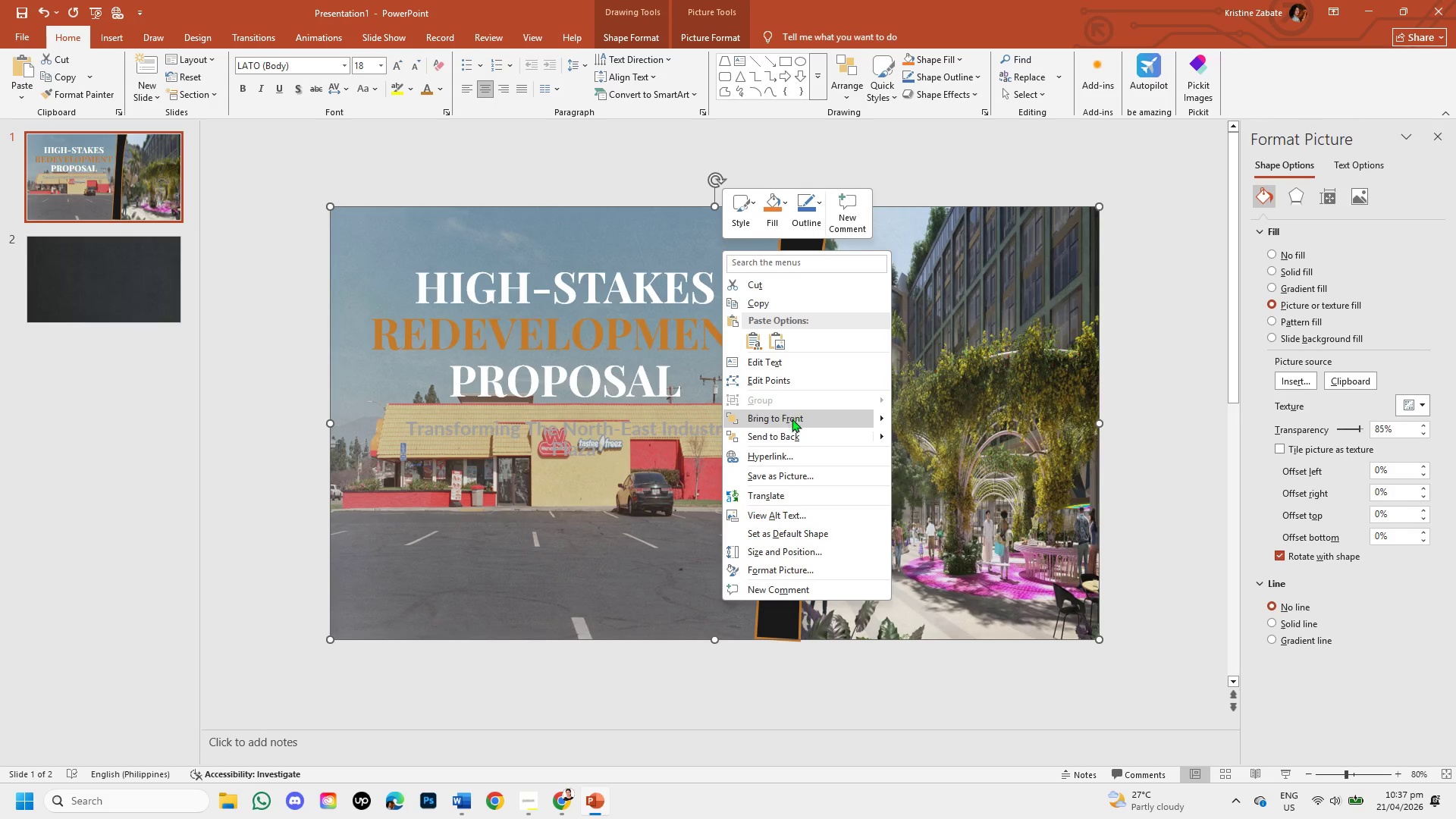 
left_click([795, 428])
 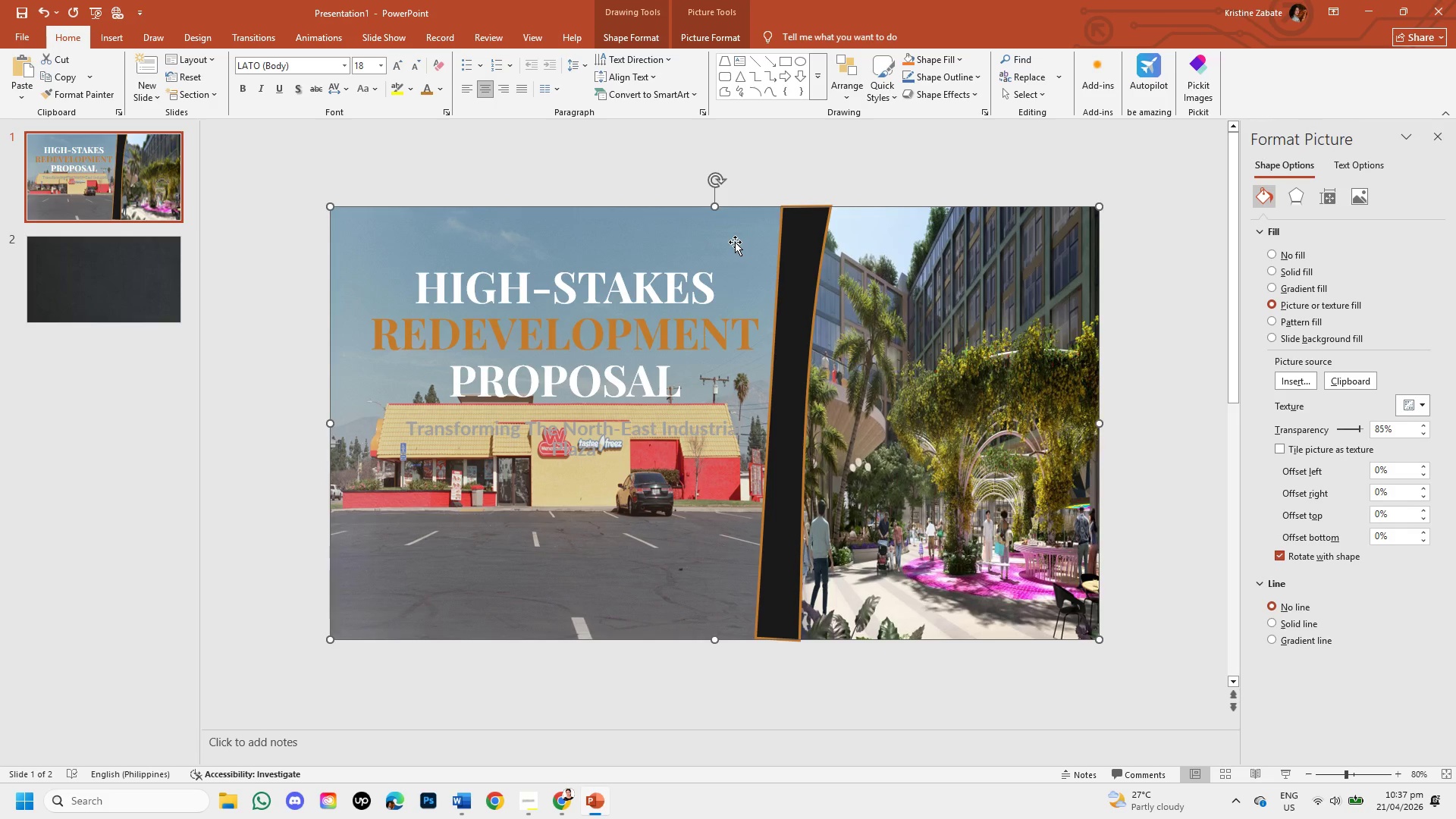 
left_click([735, 244])
 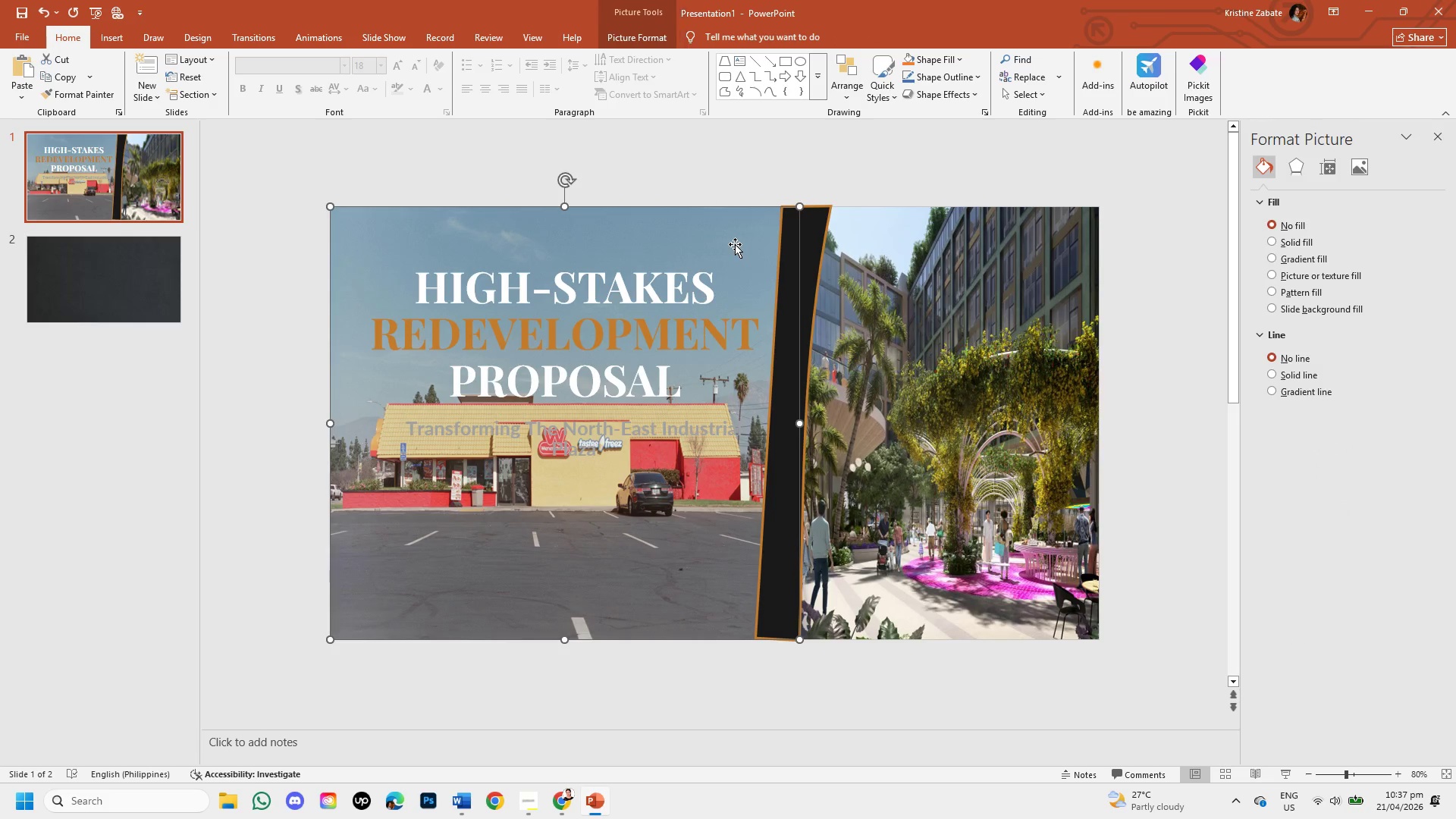 
right_click([735, 244])
 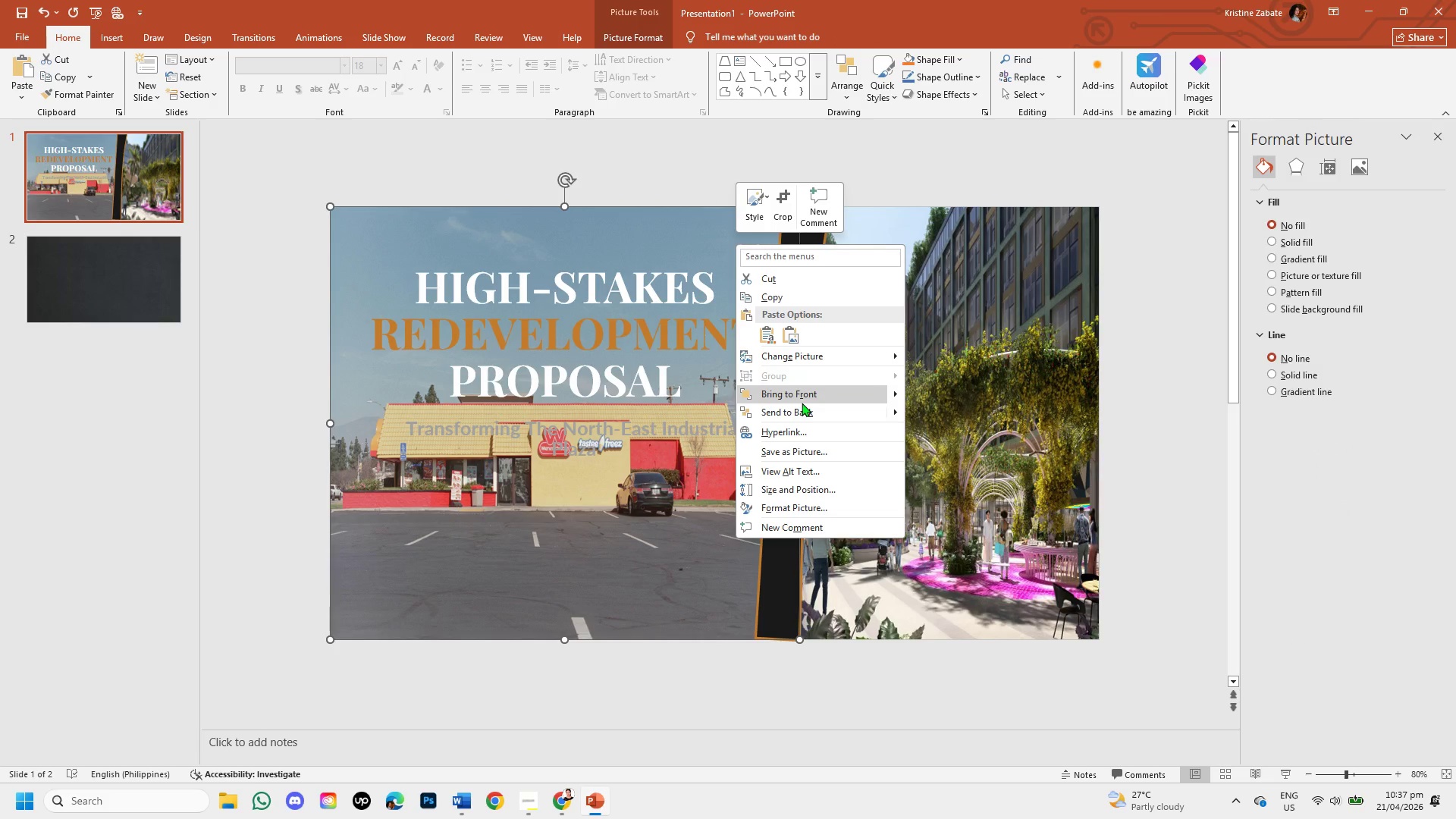 
left_click([804, 407])
 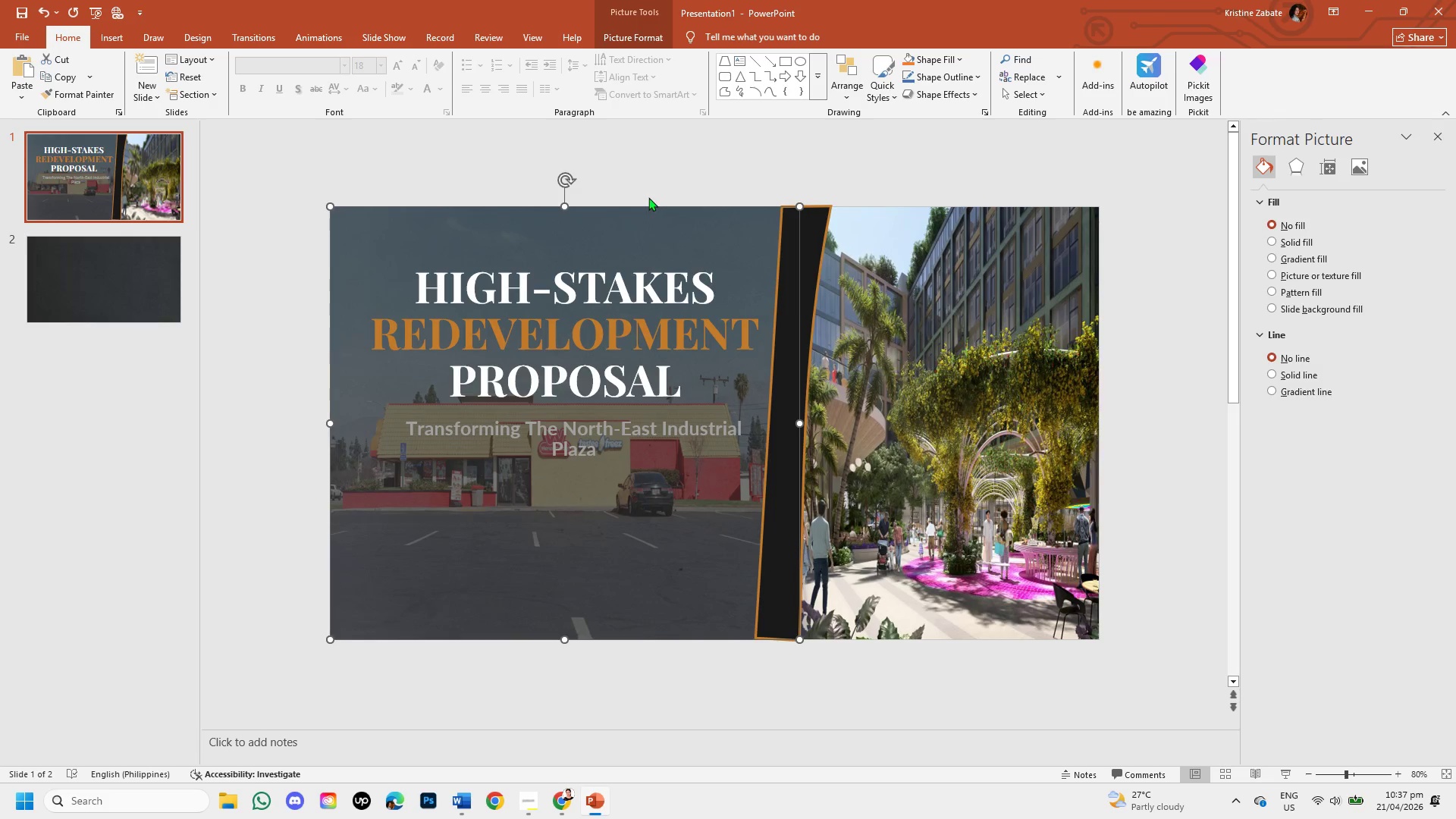 
left_click([643, 164])
 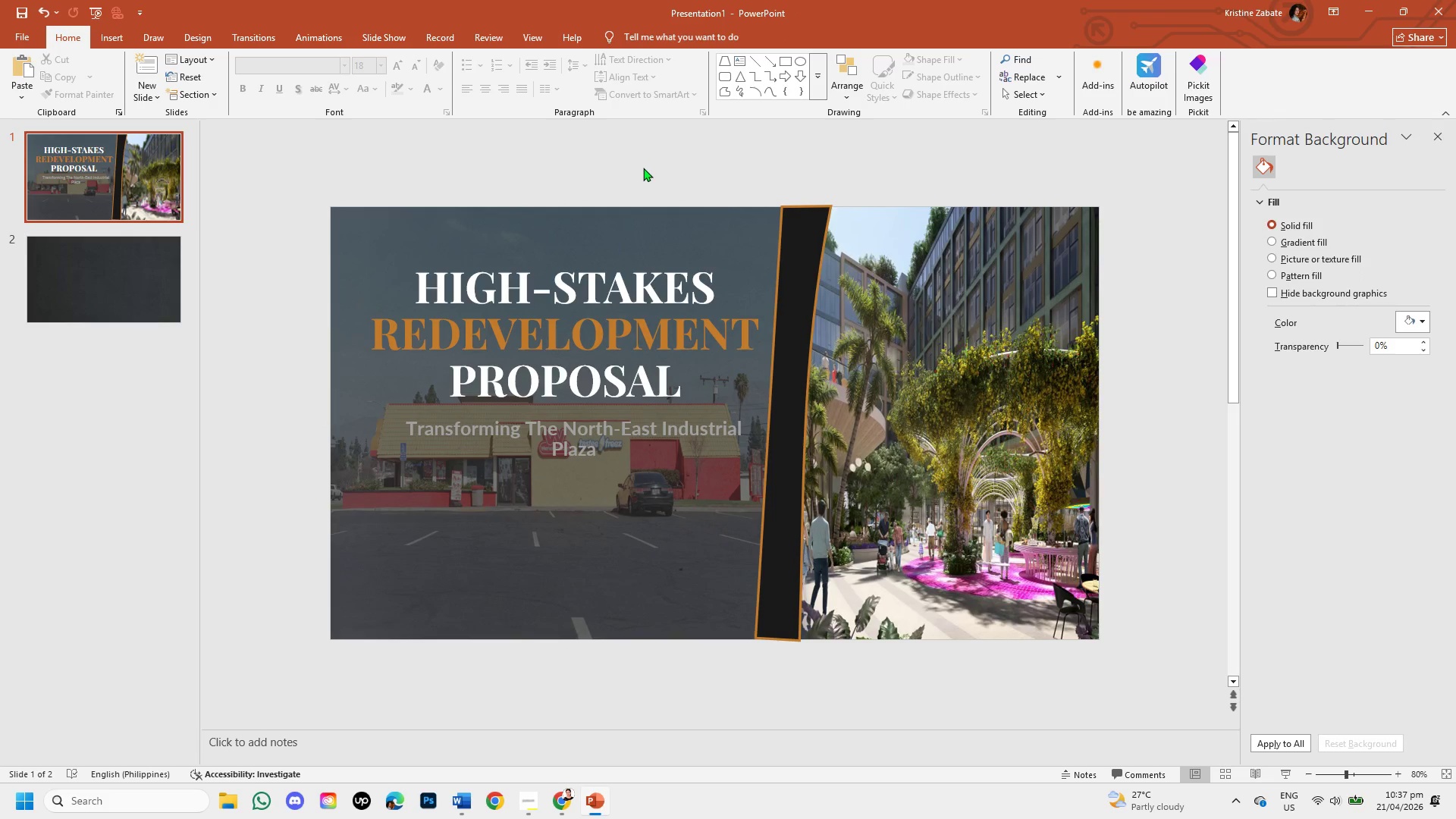 
left_click([680, 315])
 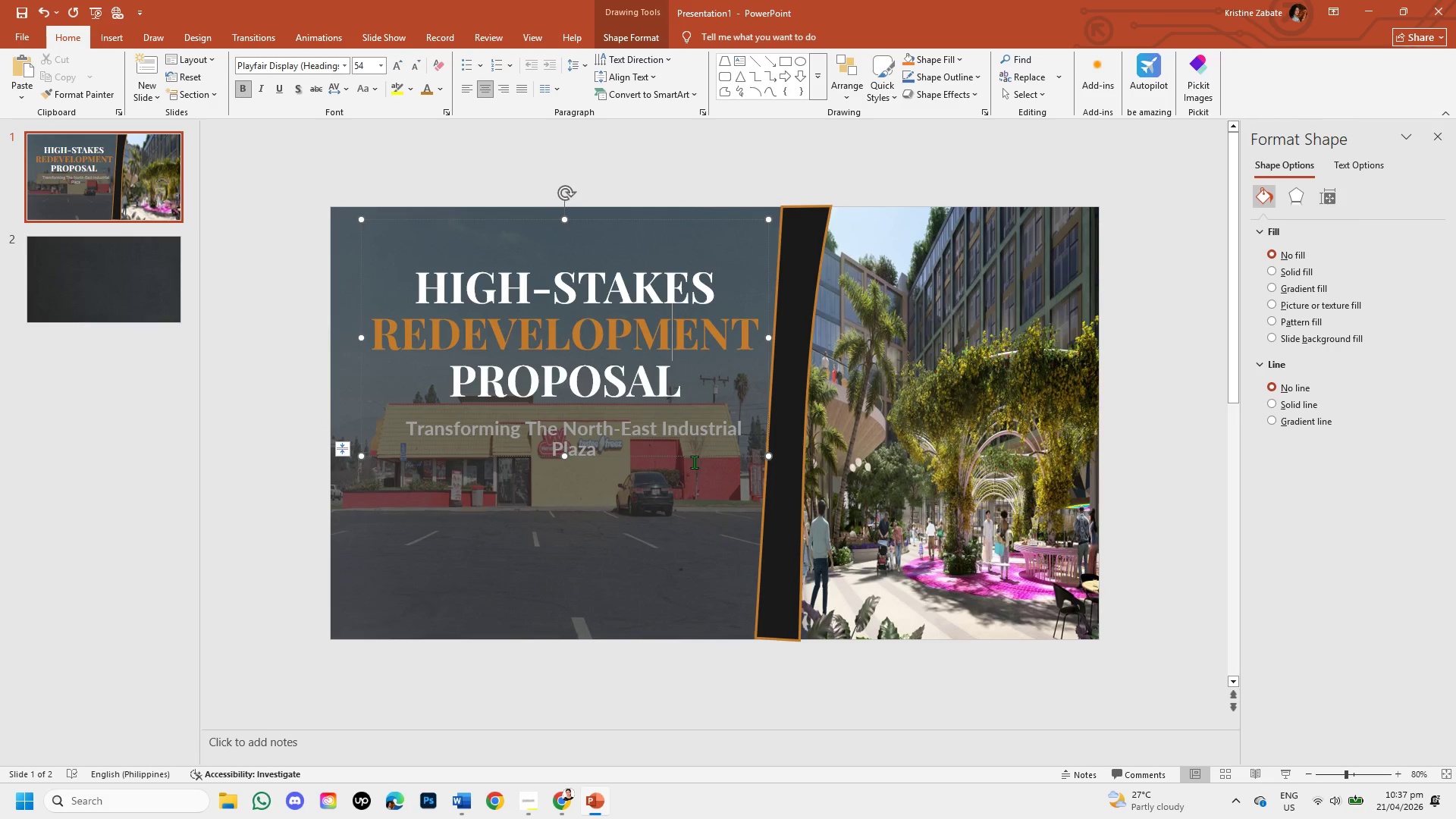 
left_click([692, 454])
 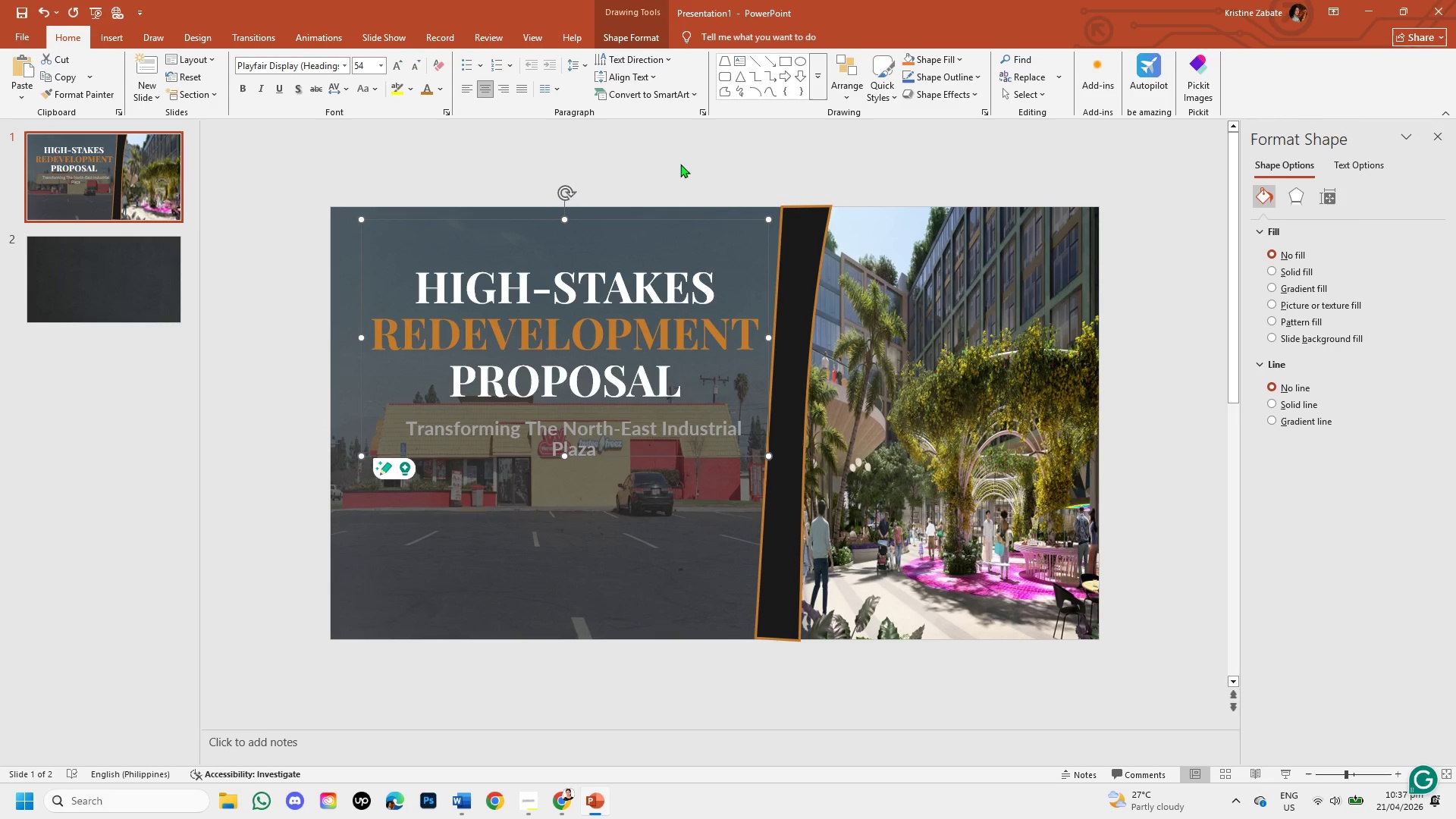 
left_click([676, 141])
 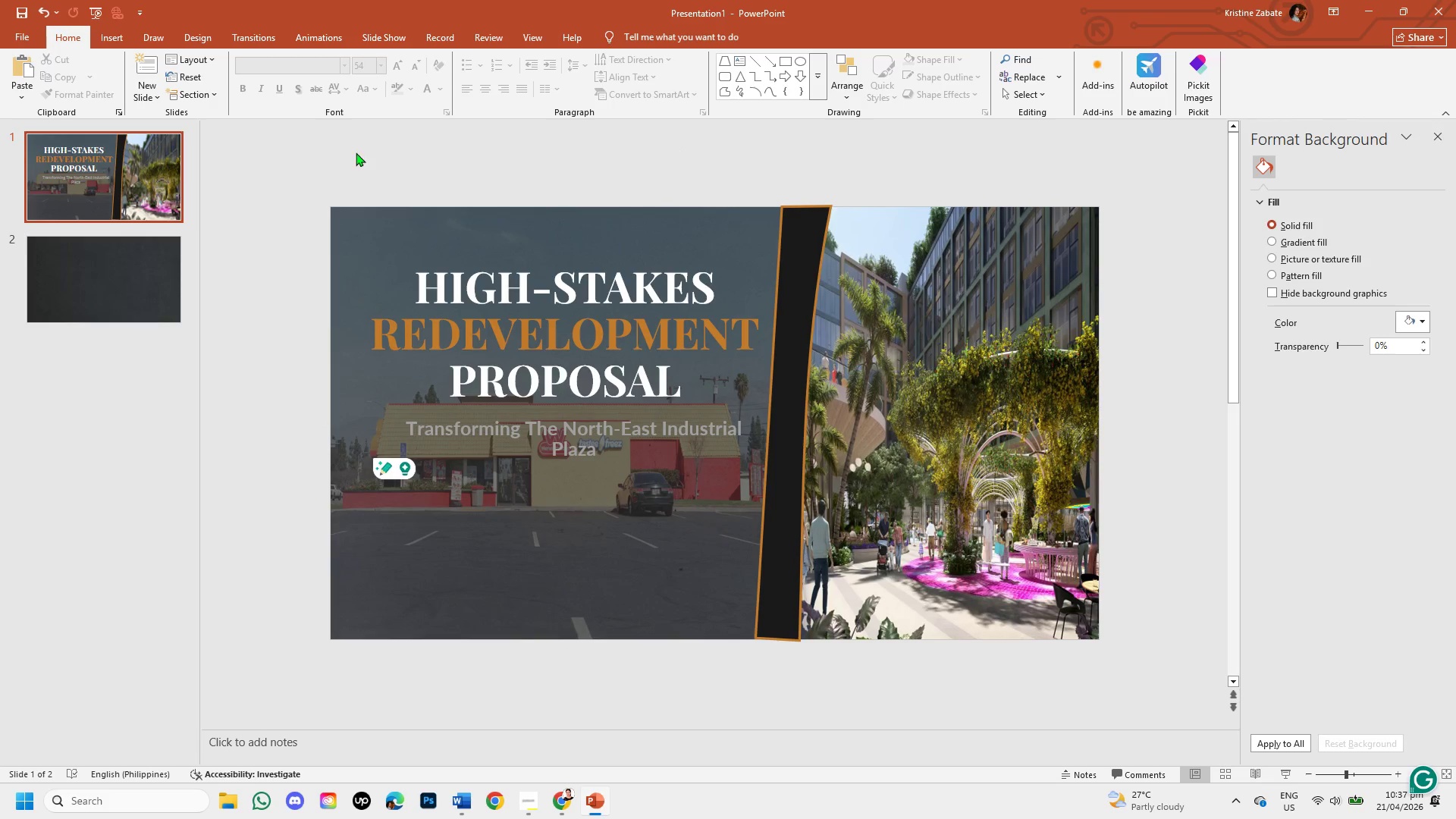 
left_click([110, 33])
 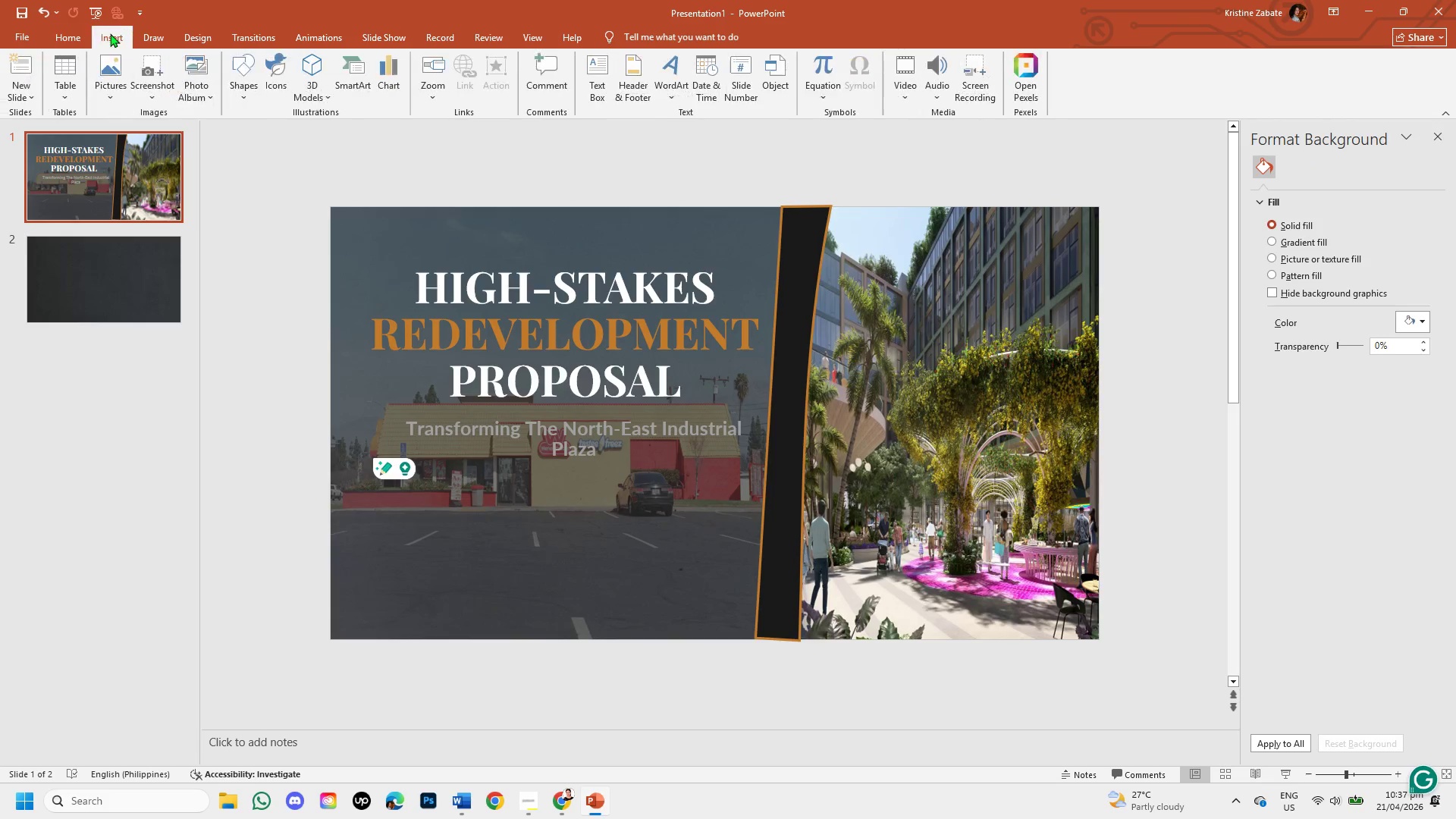 
mouse_move([170, 67])
 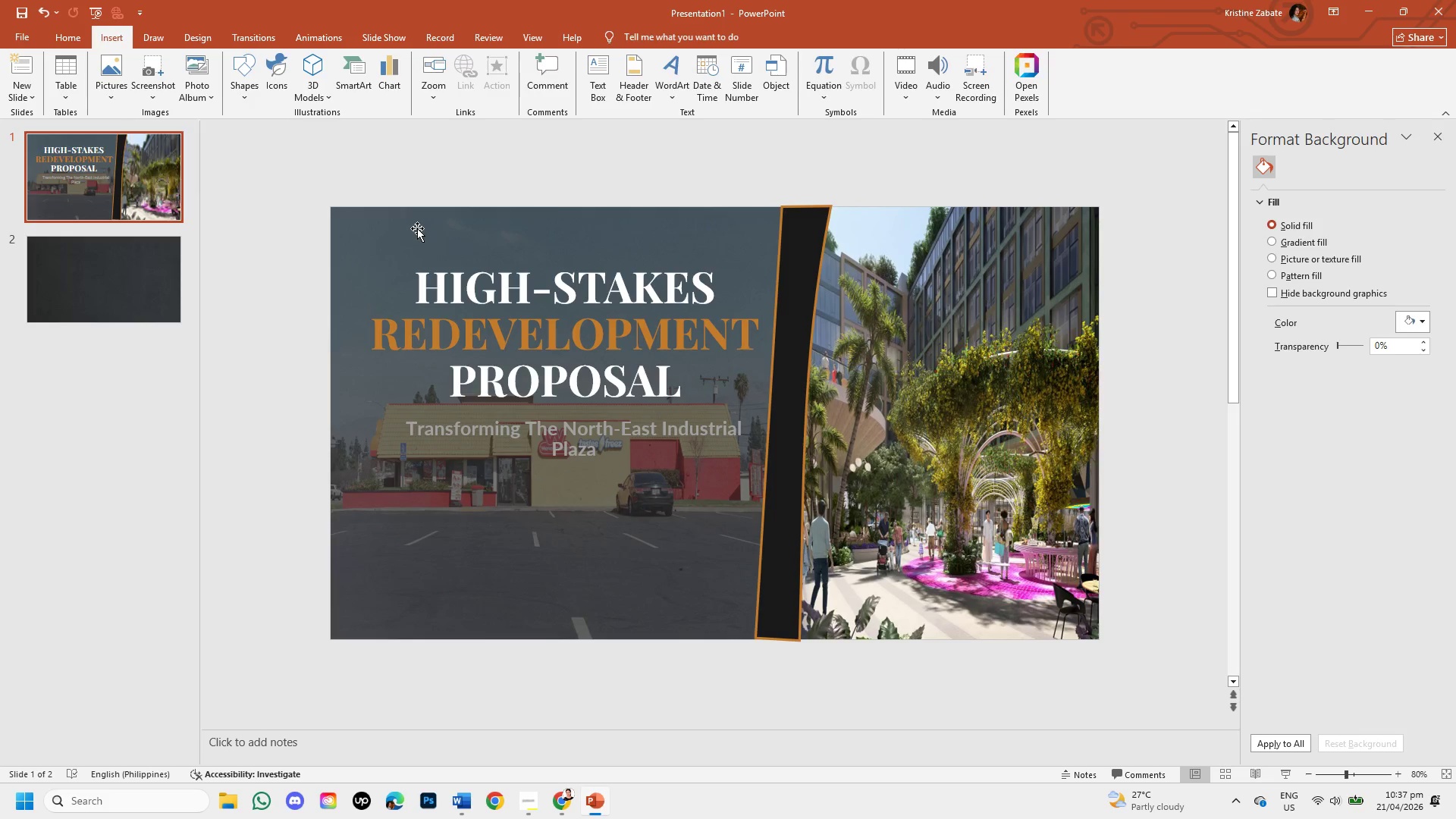 
left_click([417, 228])
 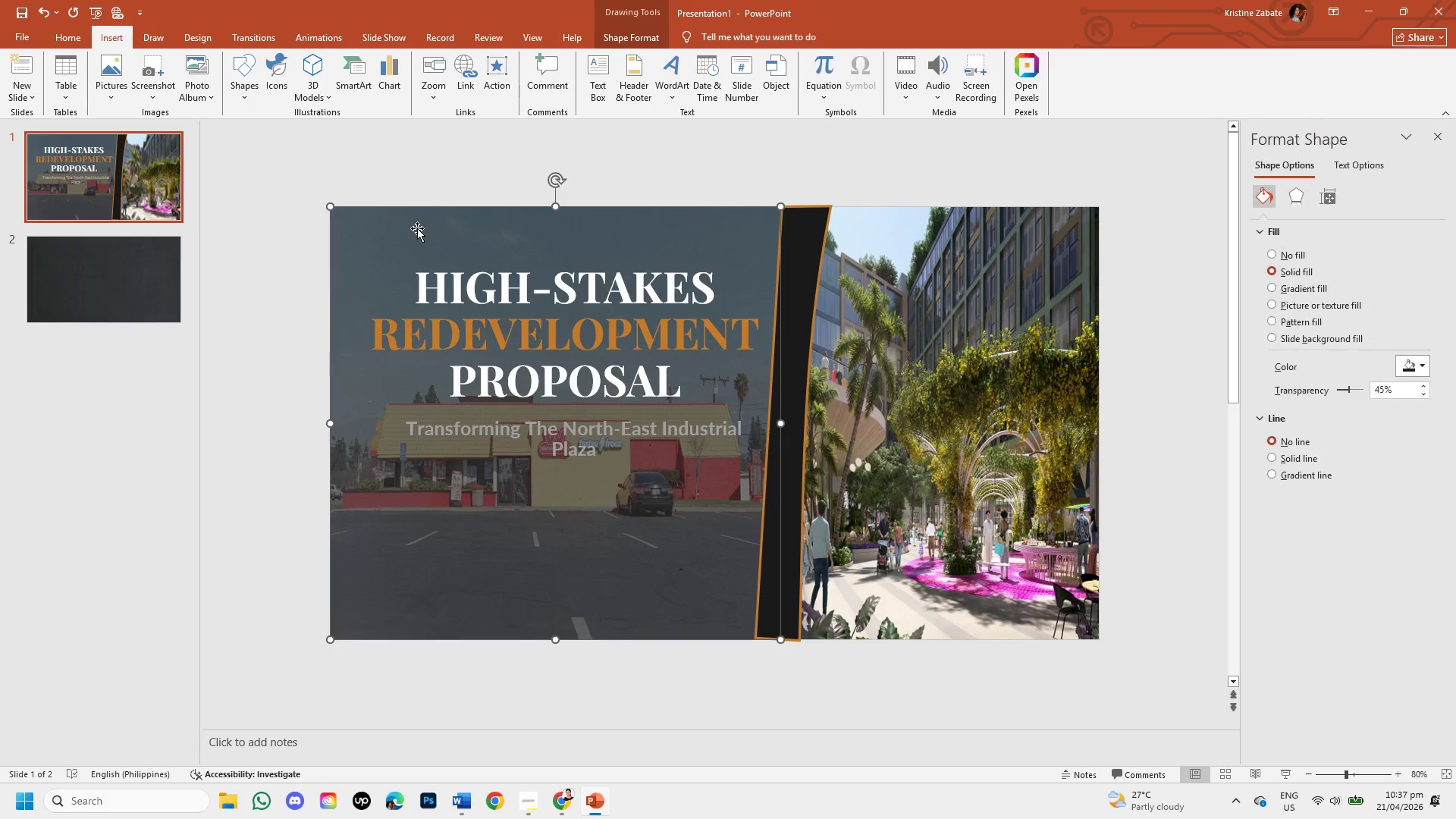 
left_click_drag(start_coordinate=[417, 228], to_coordinate=[378, 251])
 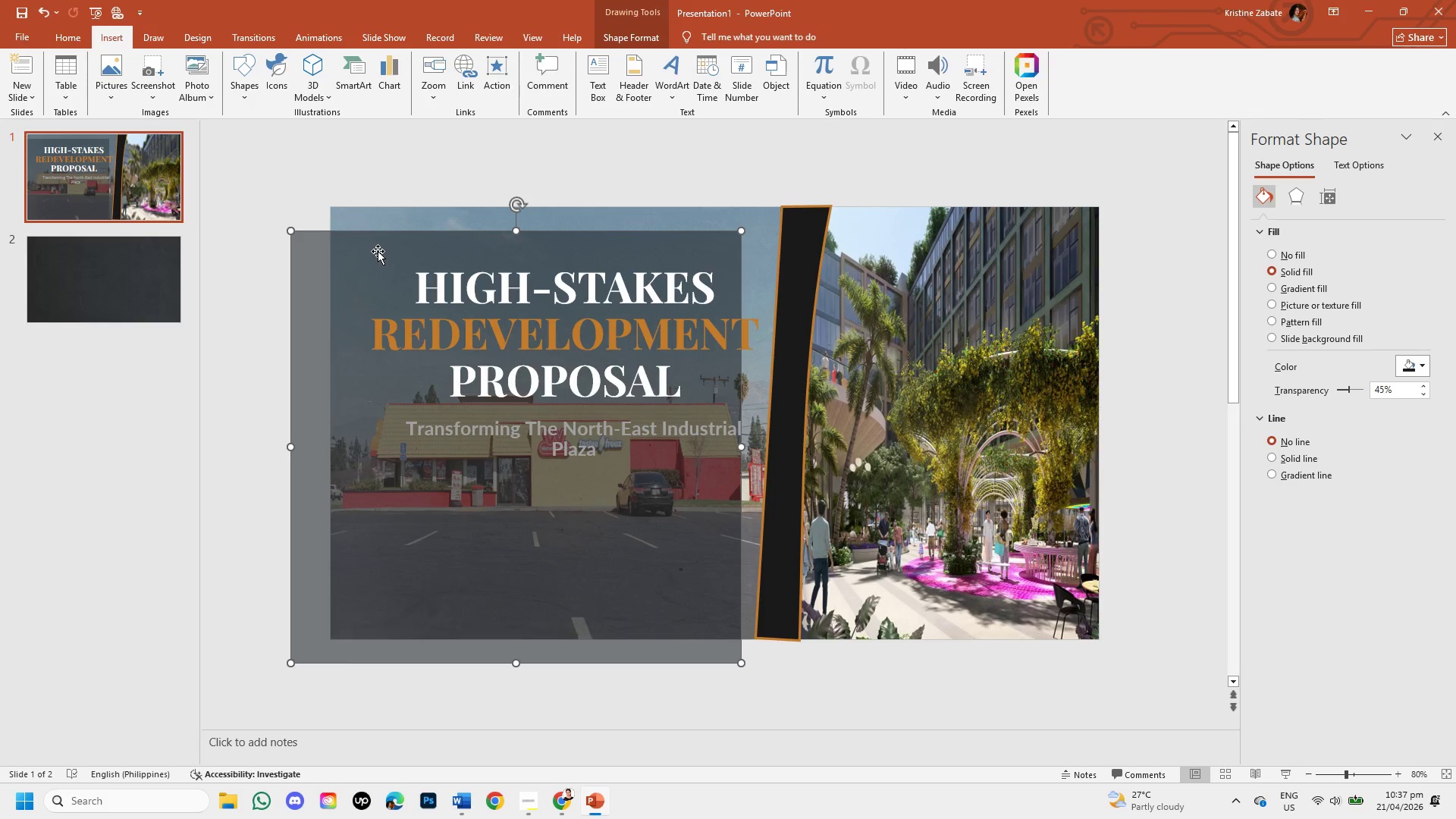 
left_click_drag(start_coordinate=[378, 251], to_coordinate=[220, 491])
 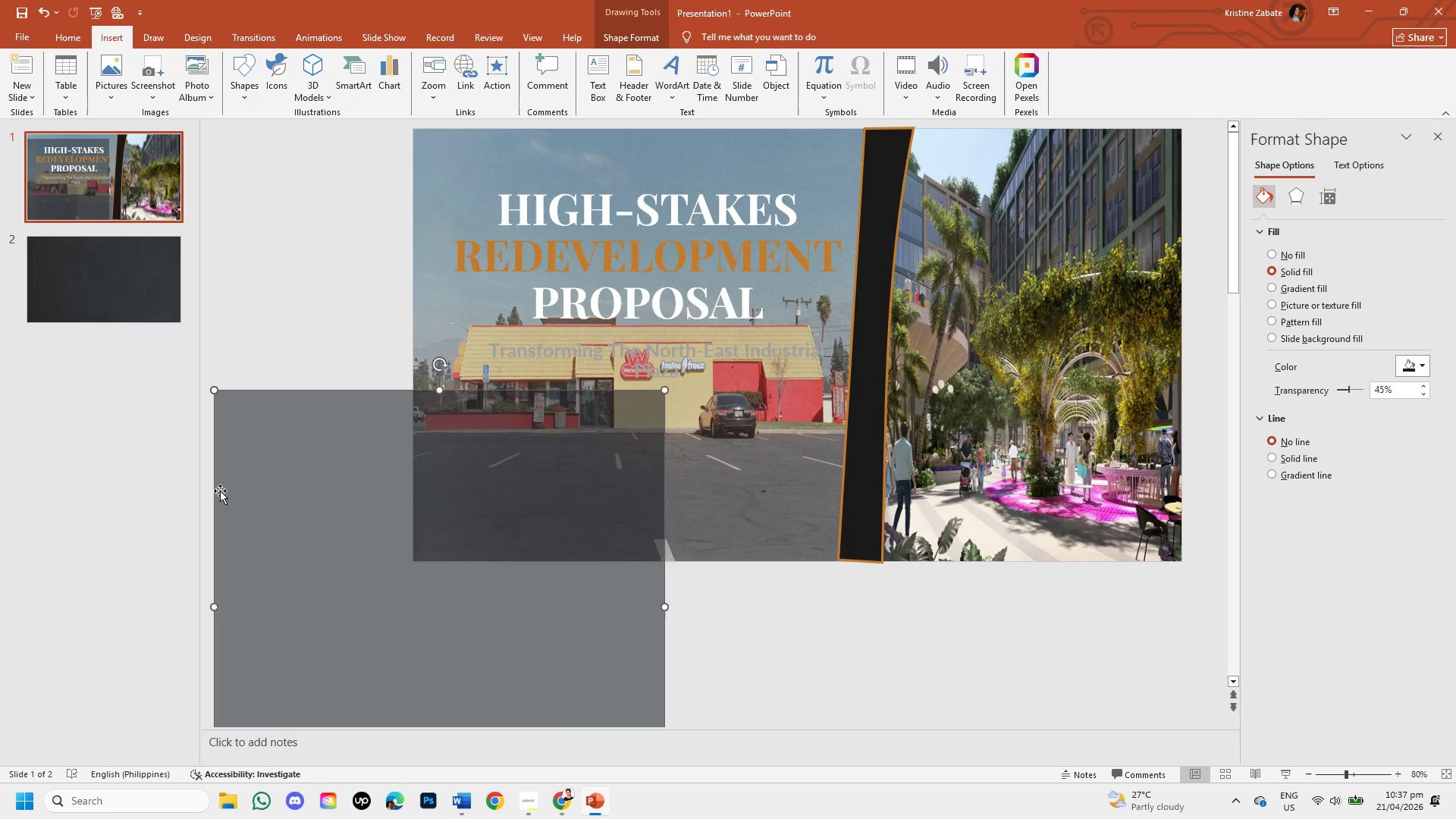 
key(Control+Z)
 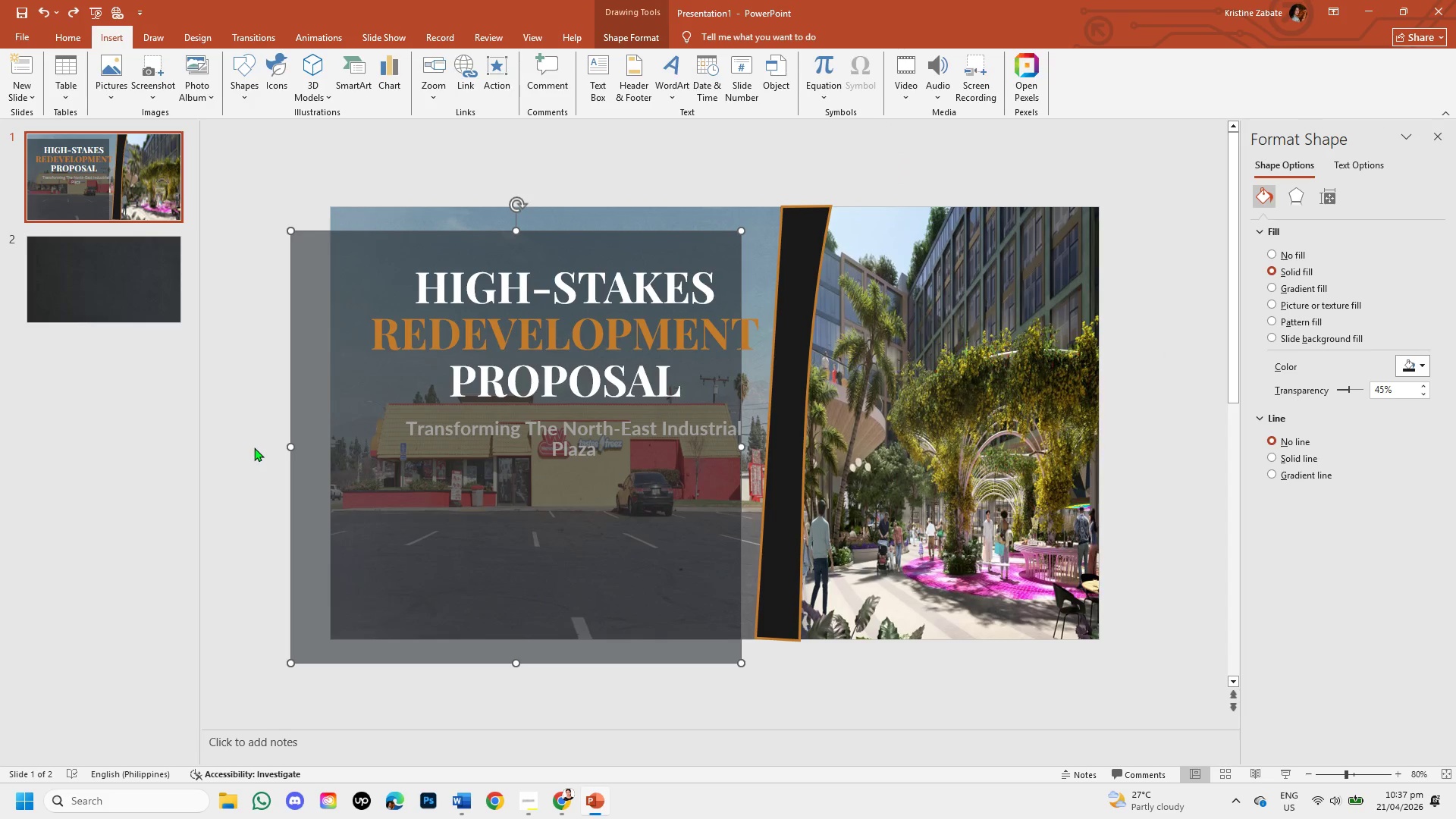 
key(Control+Z)
 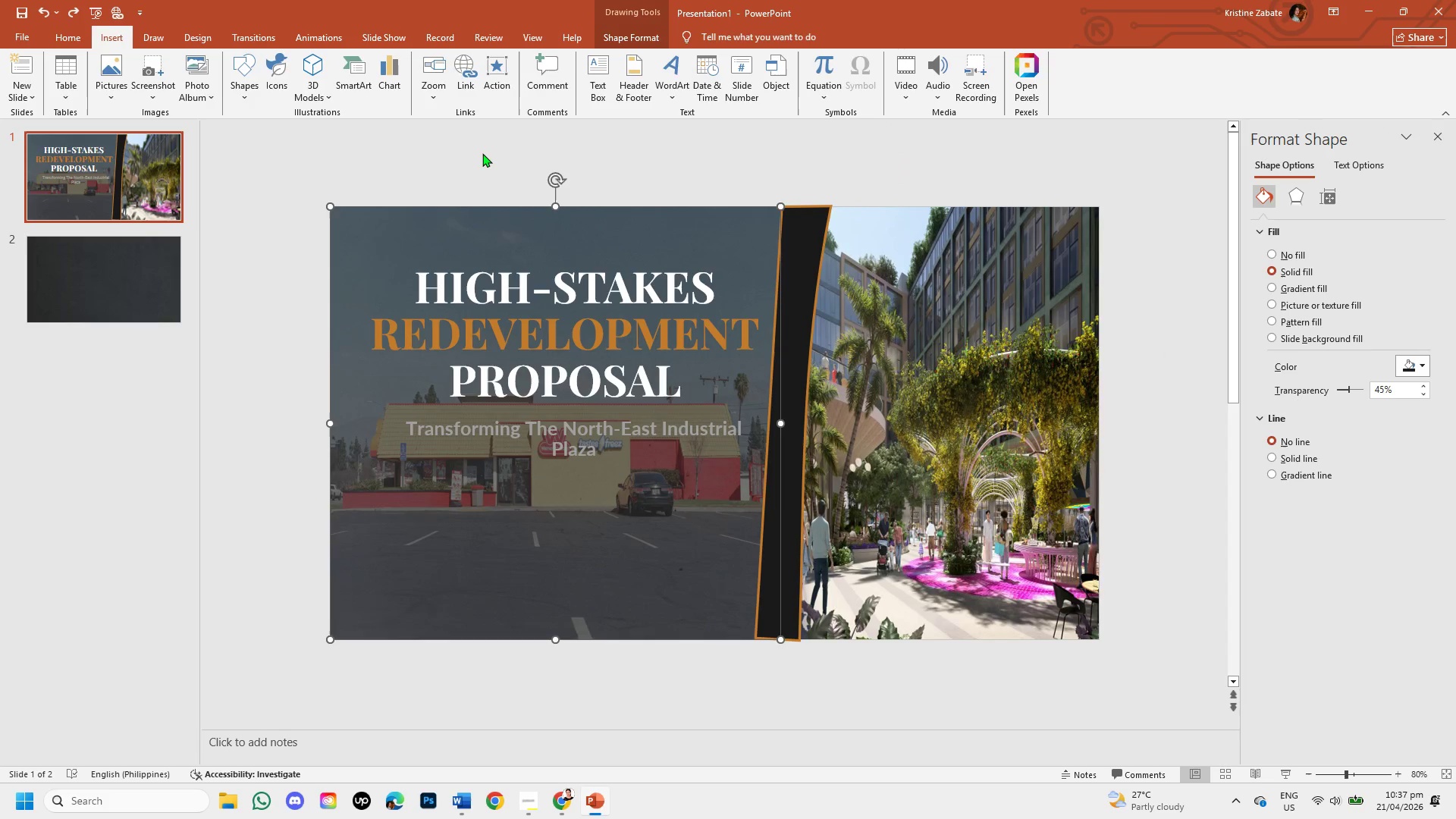 
left_click([485, 144])
 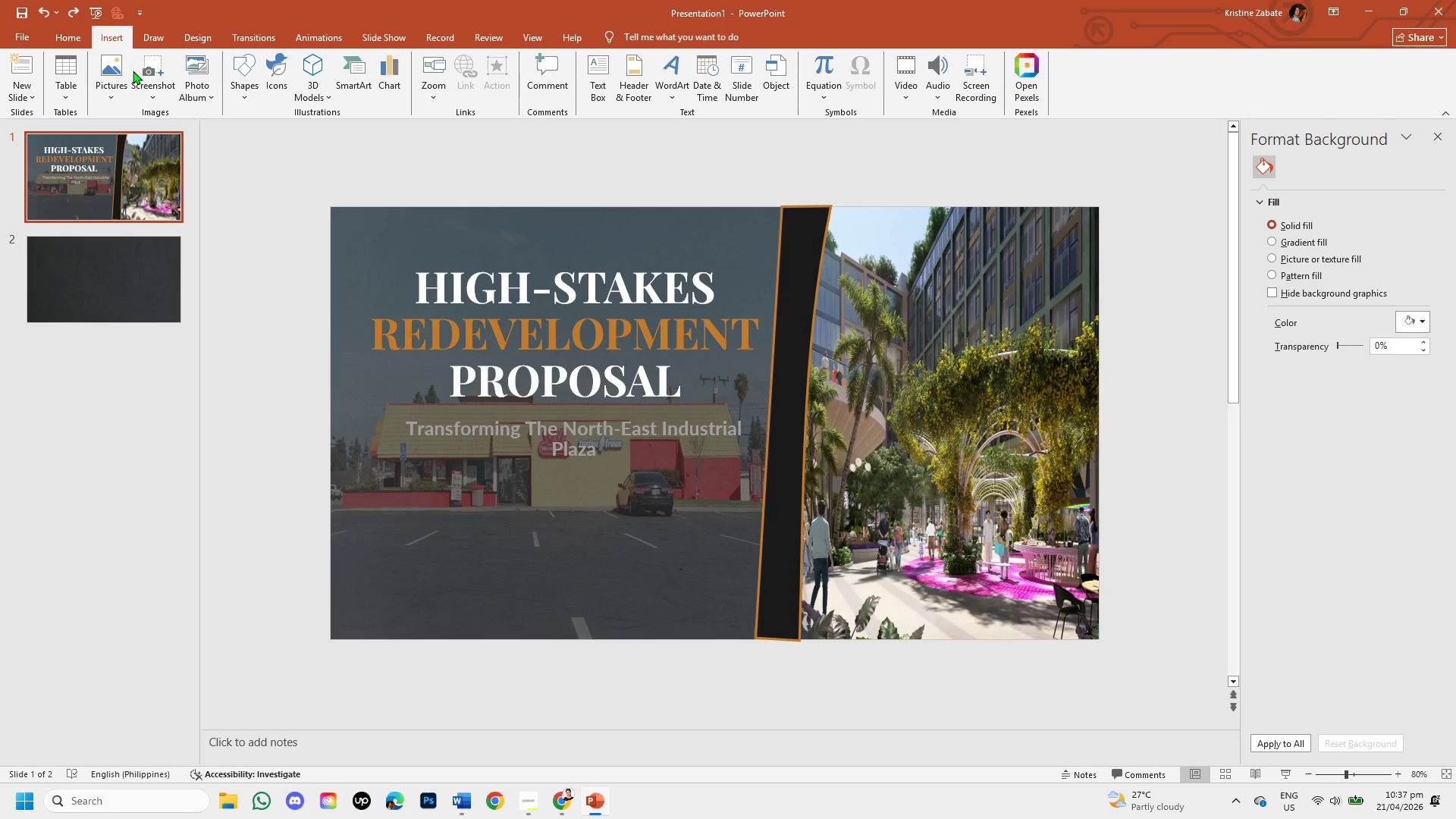 
left_click([246, 74])
 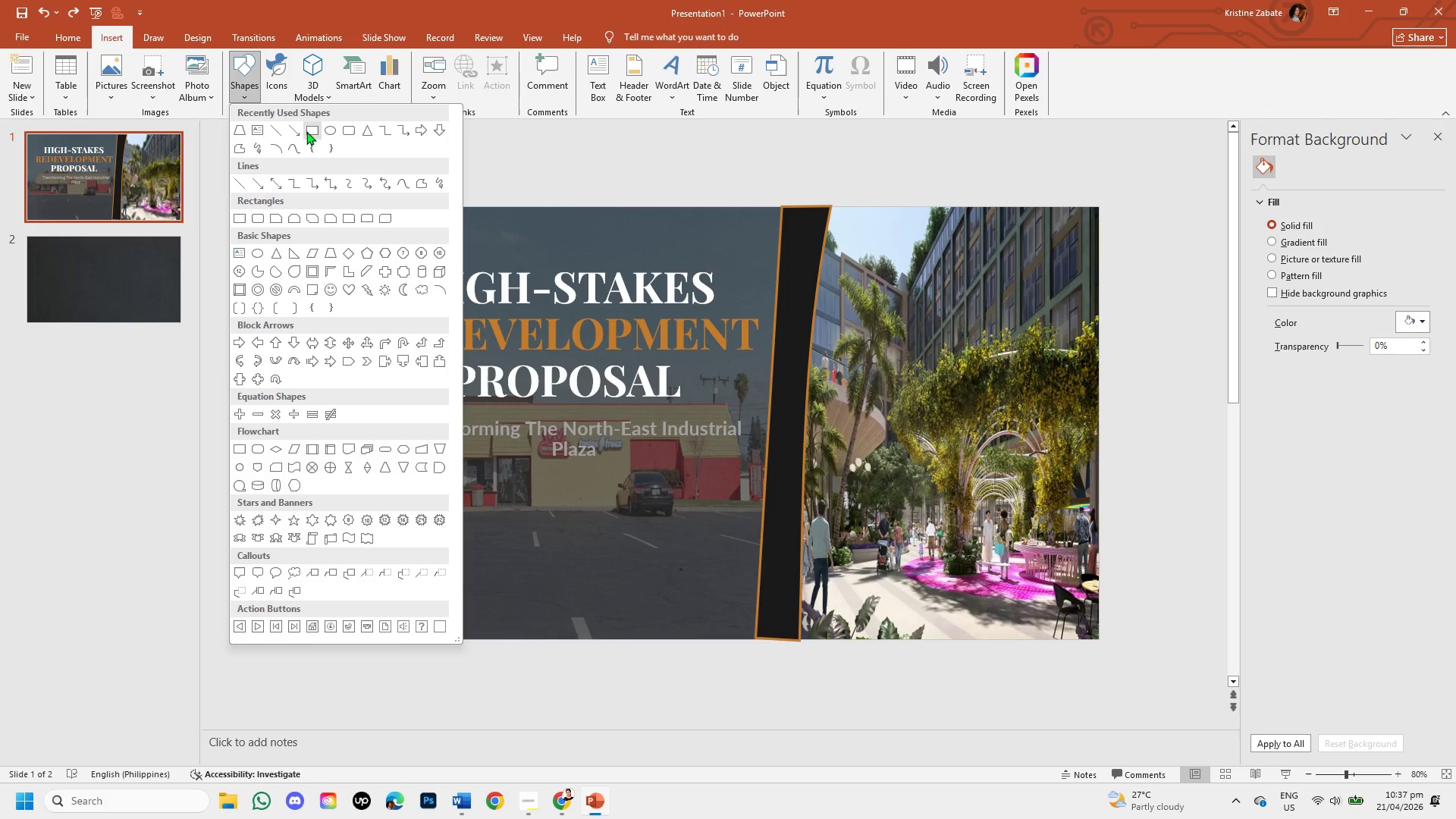 
left_click([311, 131])
 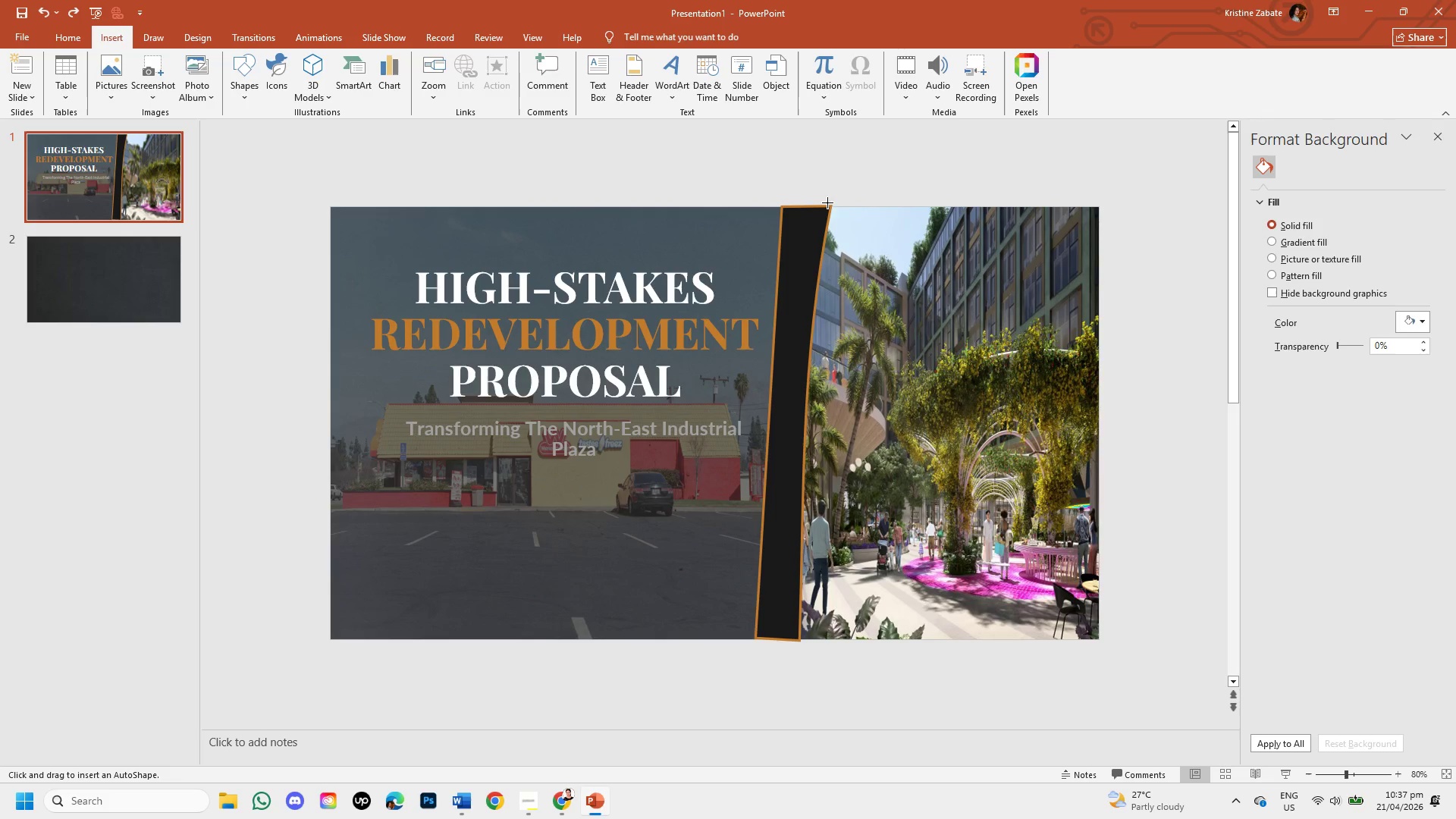 
left_click_drag(start_coordinate=[826, 206], to_coordinate=[1097, 636])
 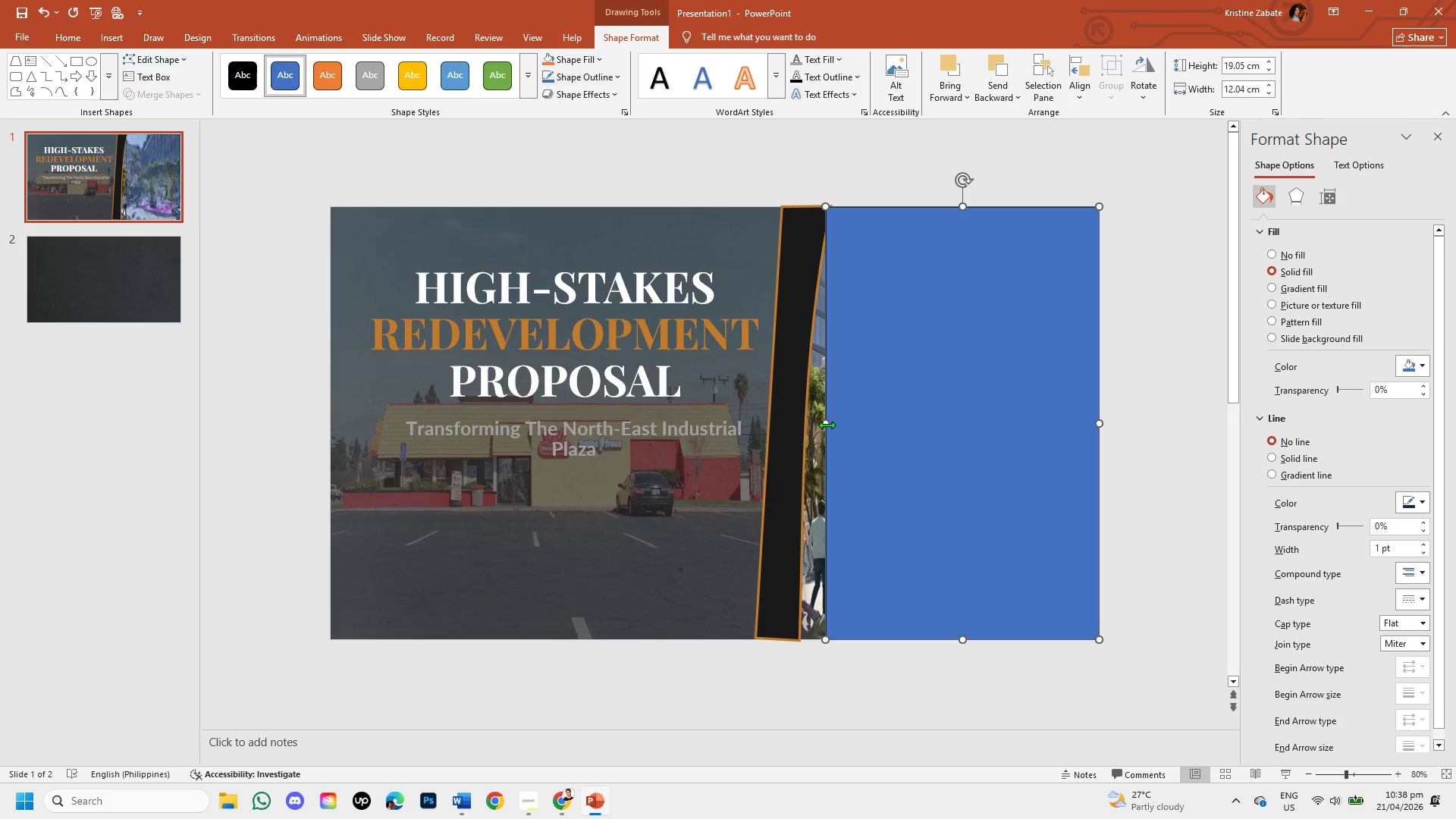 
left_click_drag(start_coordinate=[827, 425], to_coordinate=[795, 430])
 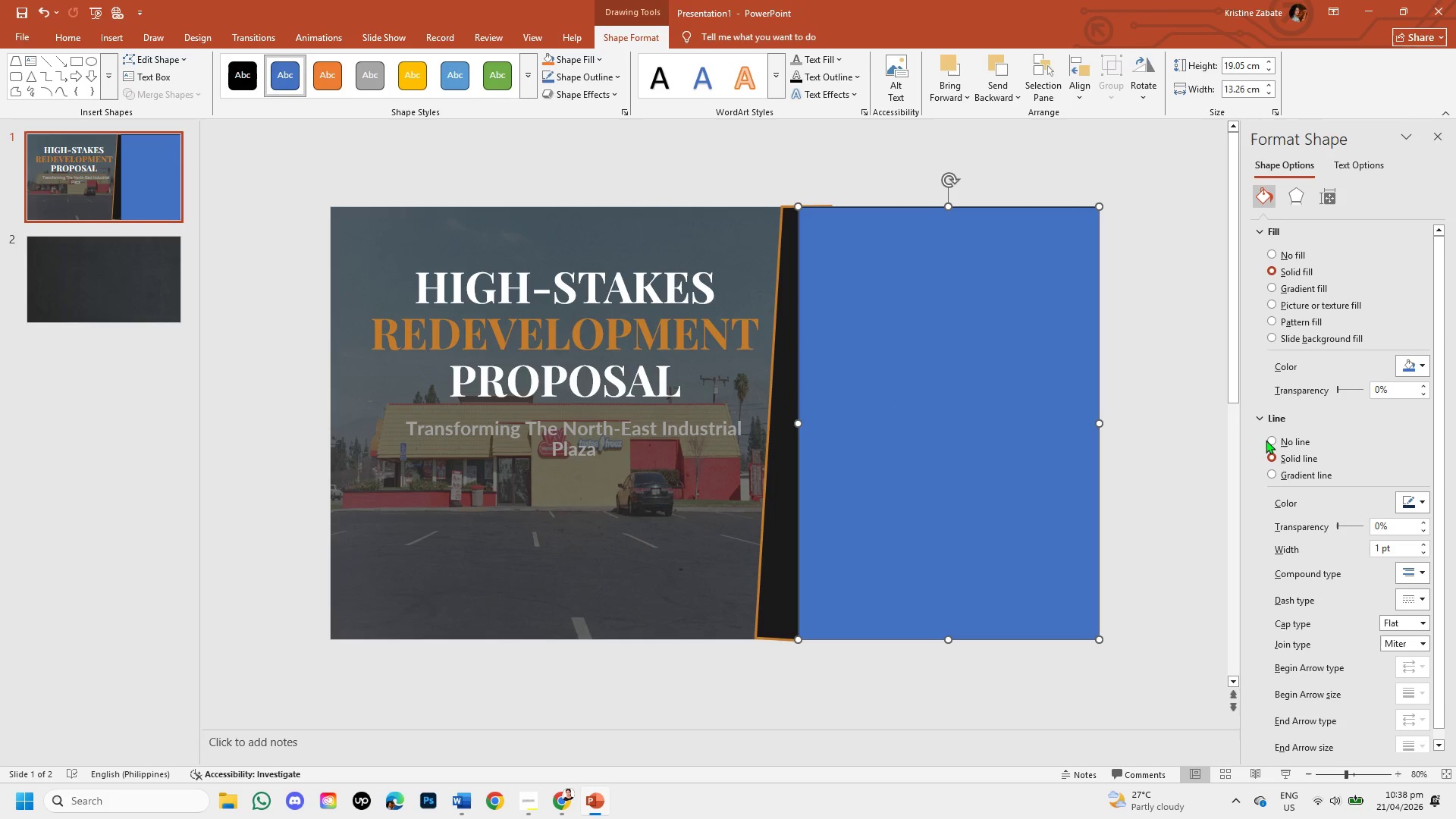 
left_click([1271, 438])
 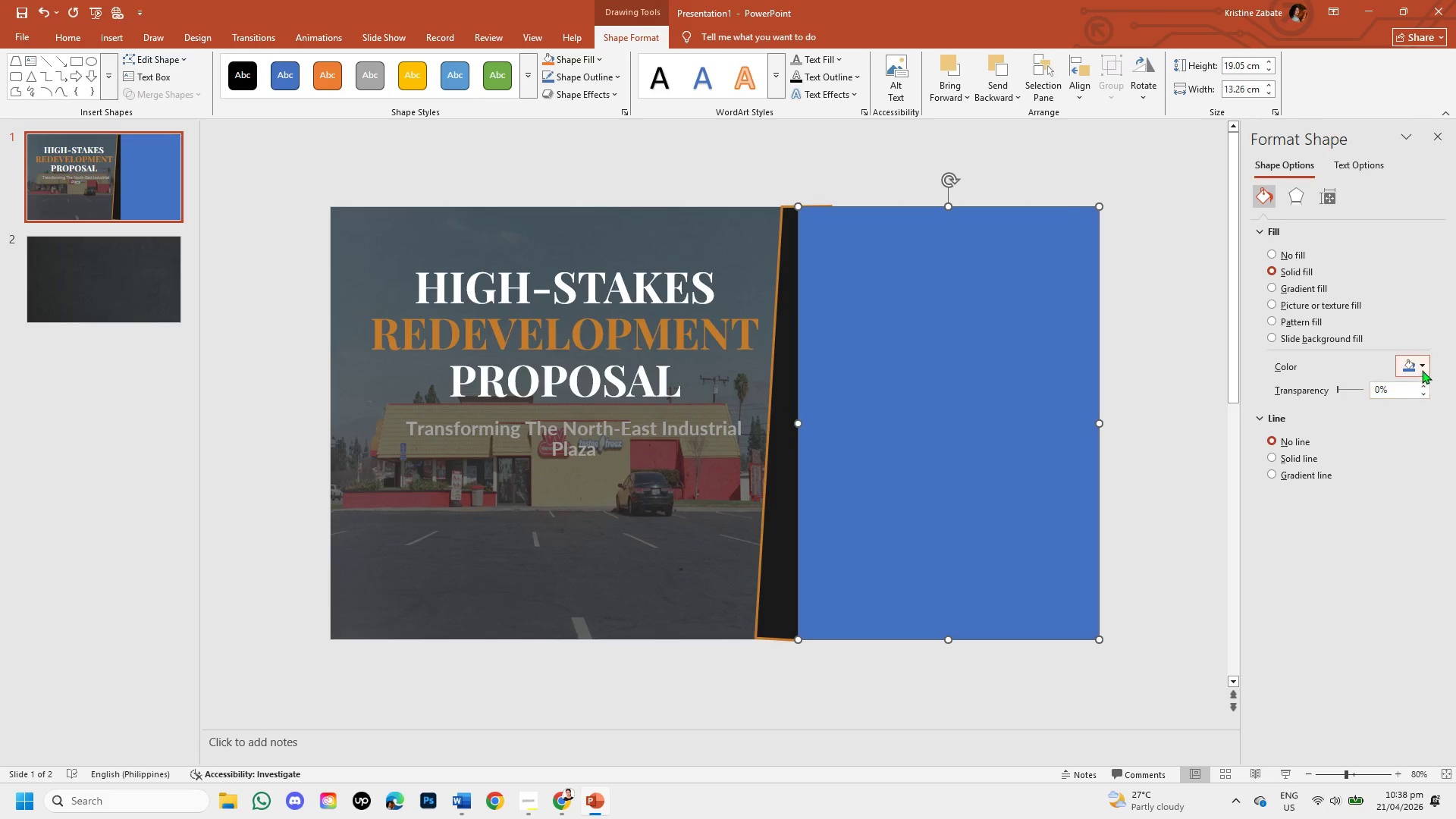 
left_click([1423, 366])
 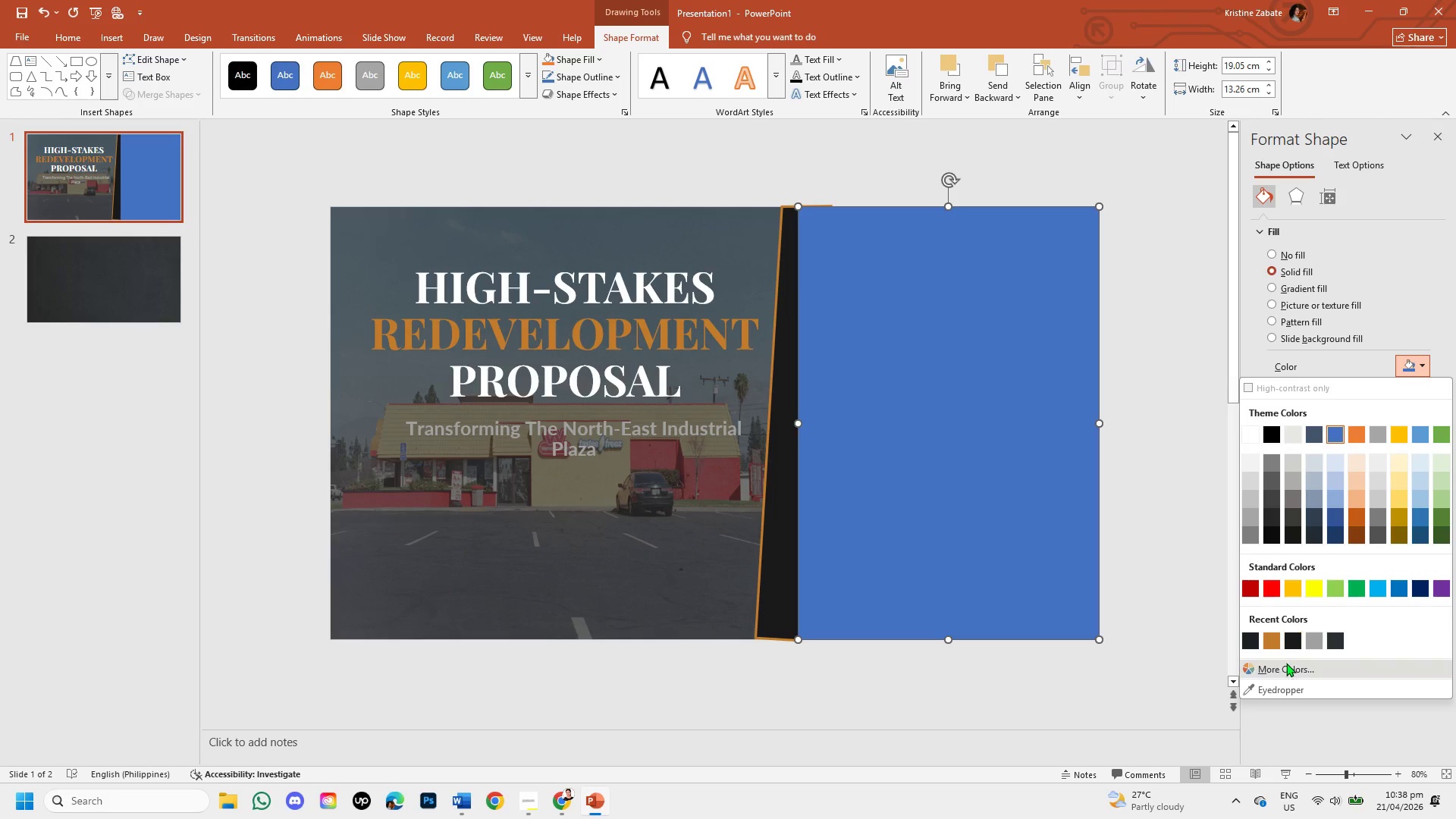 
left_click([1286, 664])
 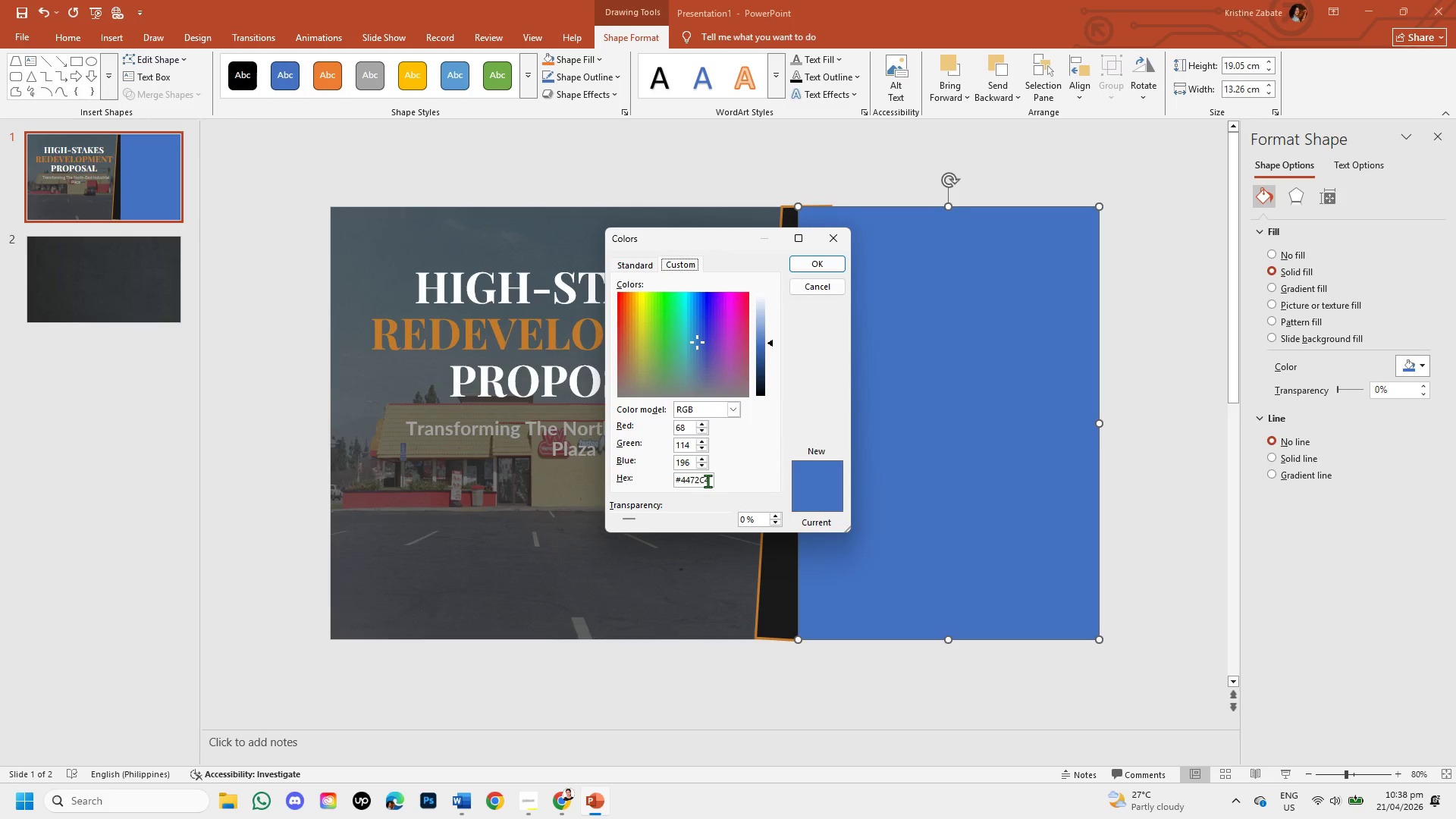 
left_click([711, 482])
 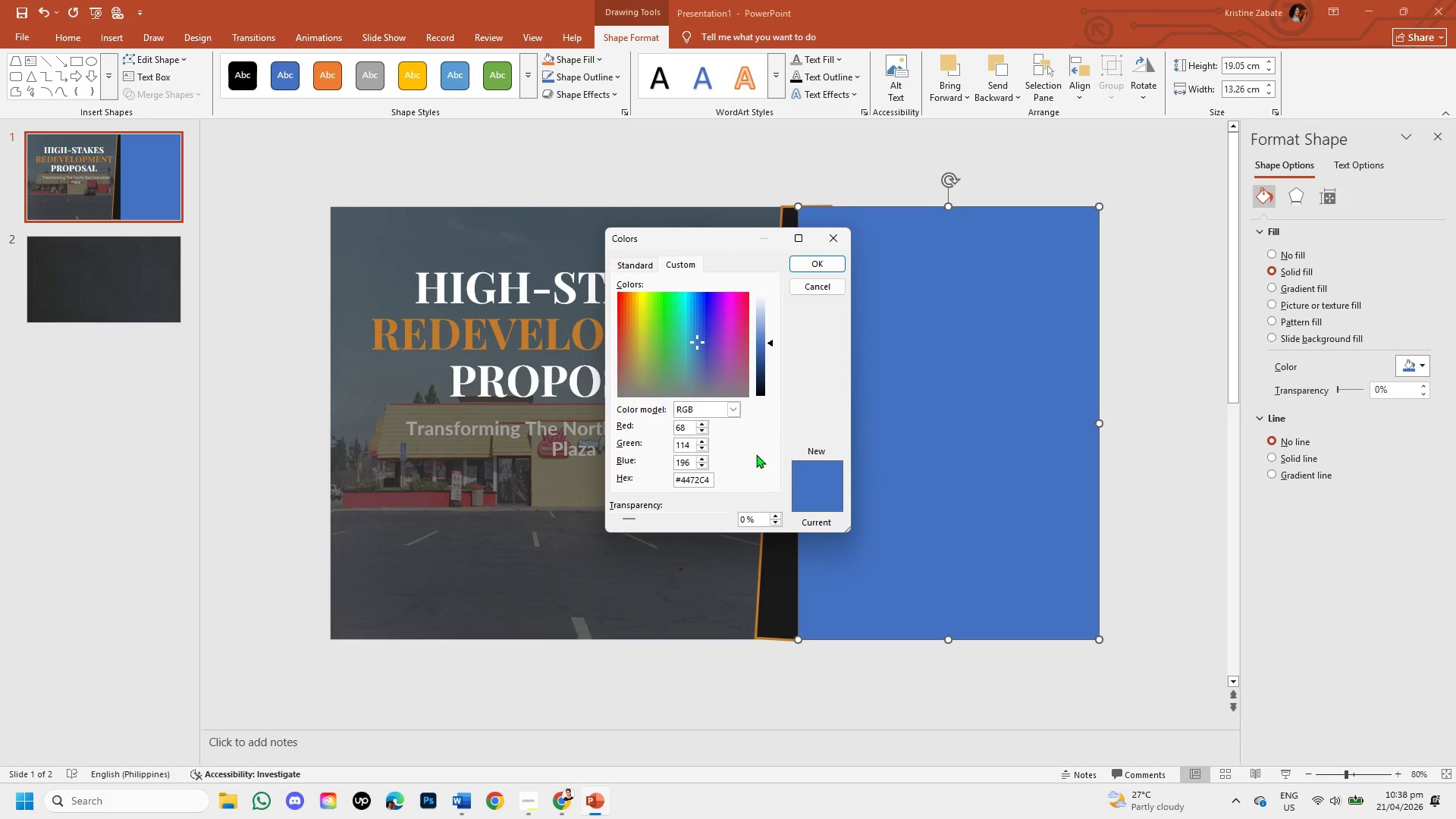 
key(Backspace)
 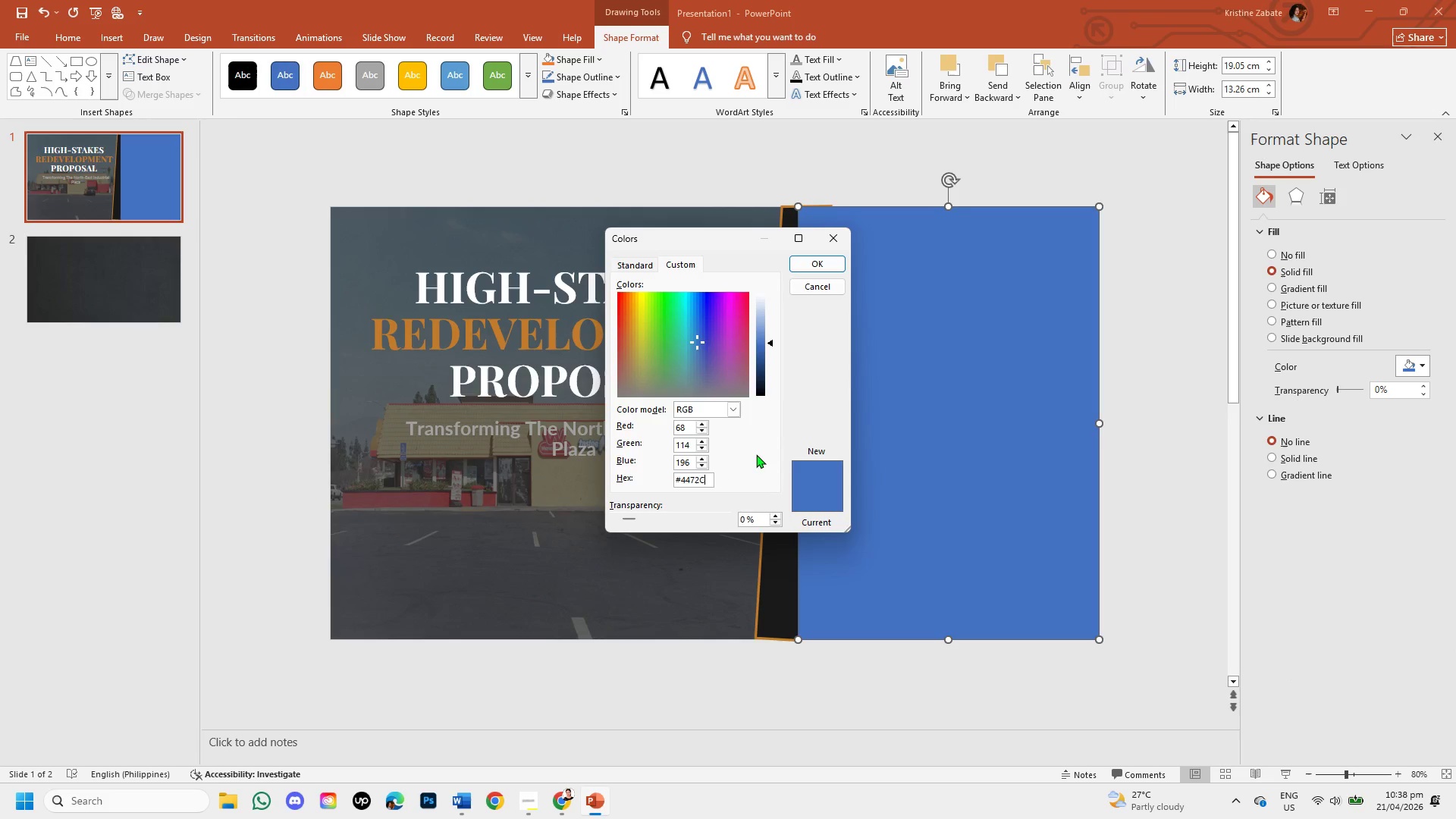 
key(Backspace)
 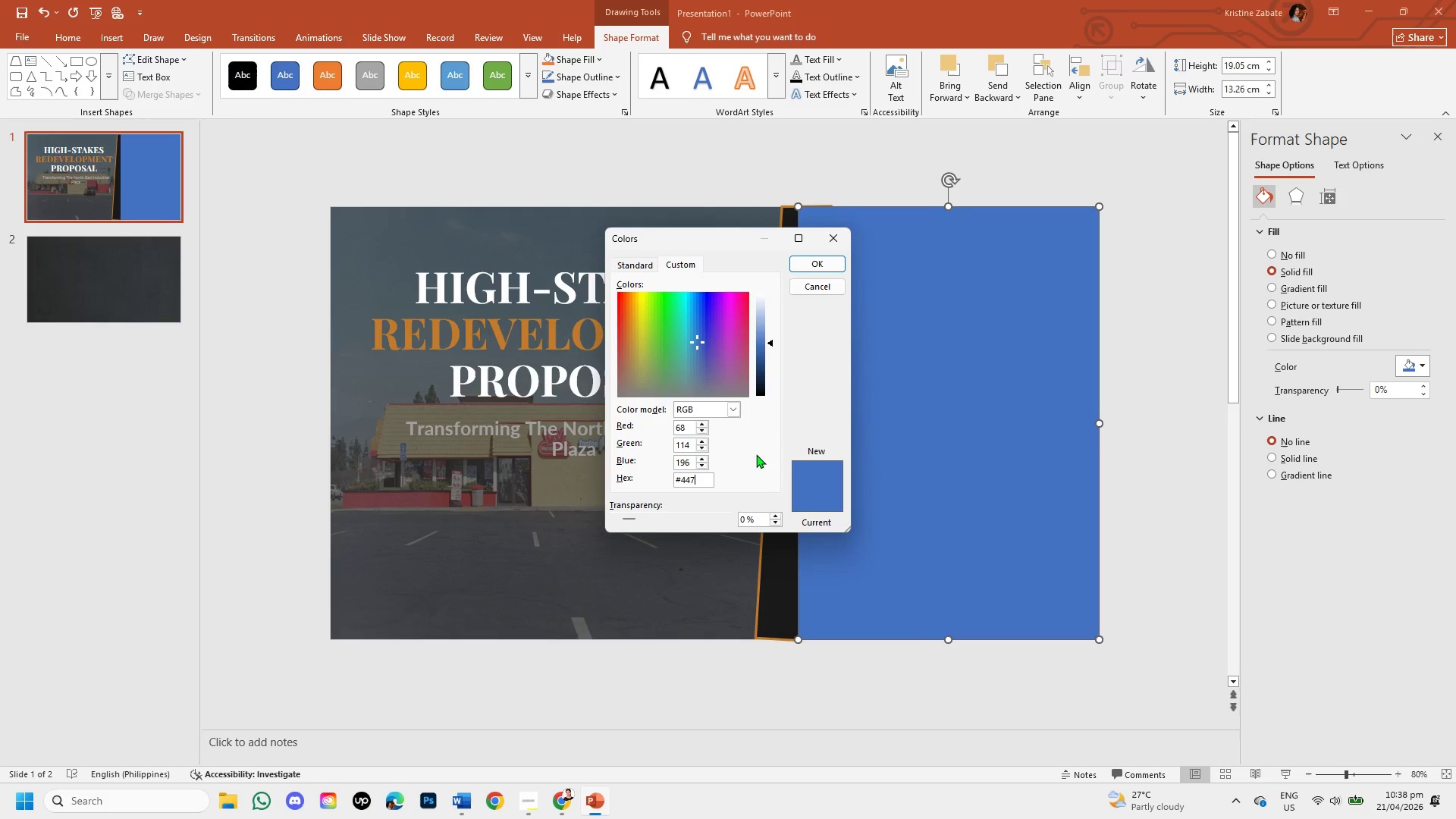 
key(Backspace)
 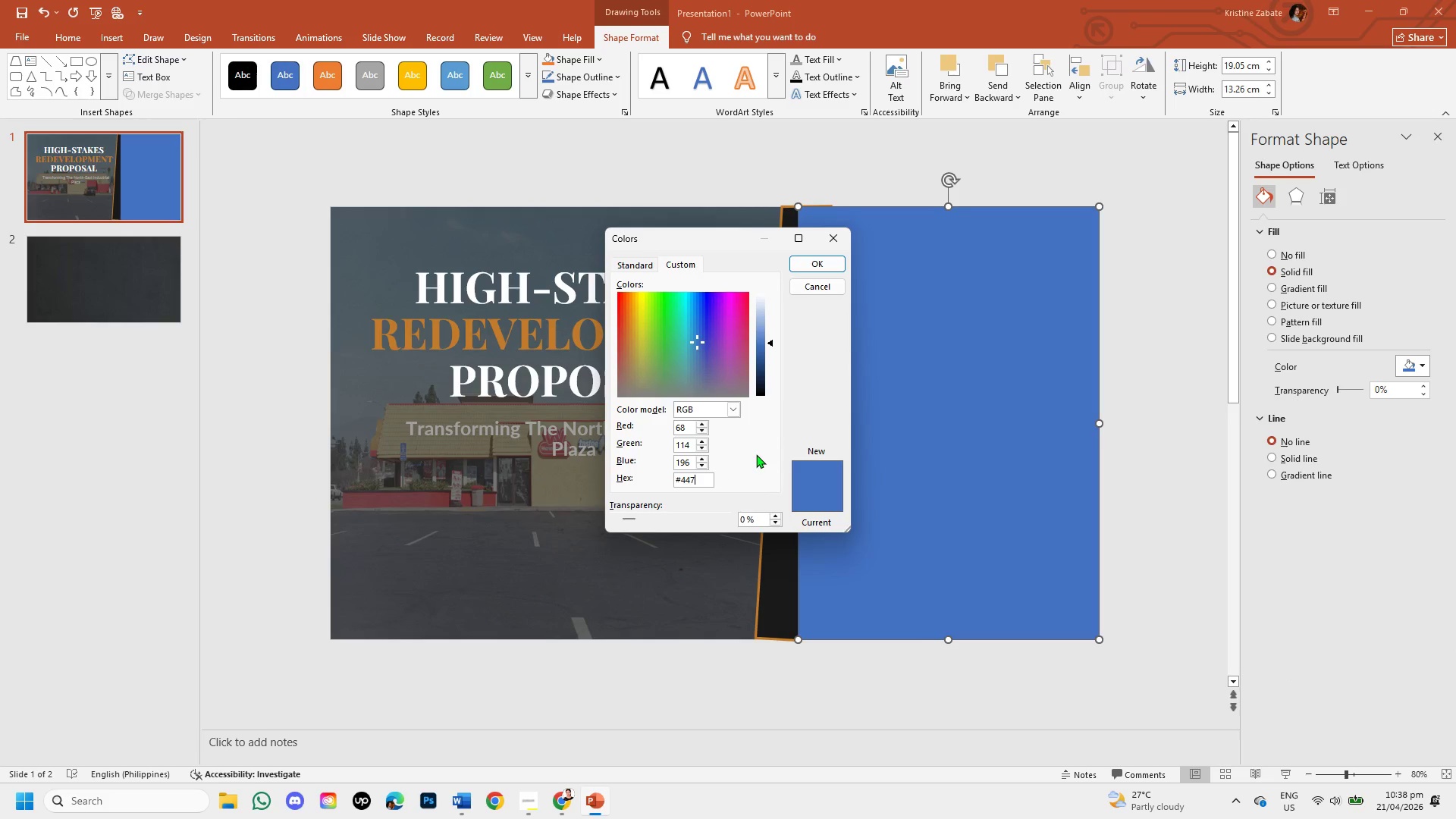 
key(Backspace)
 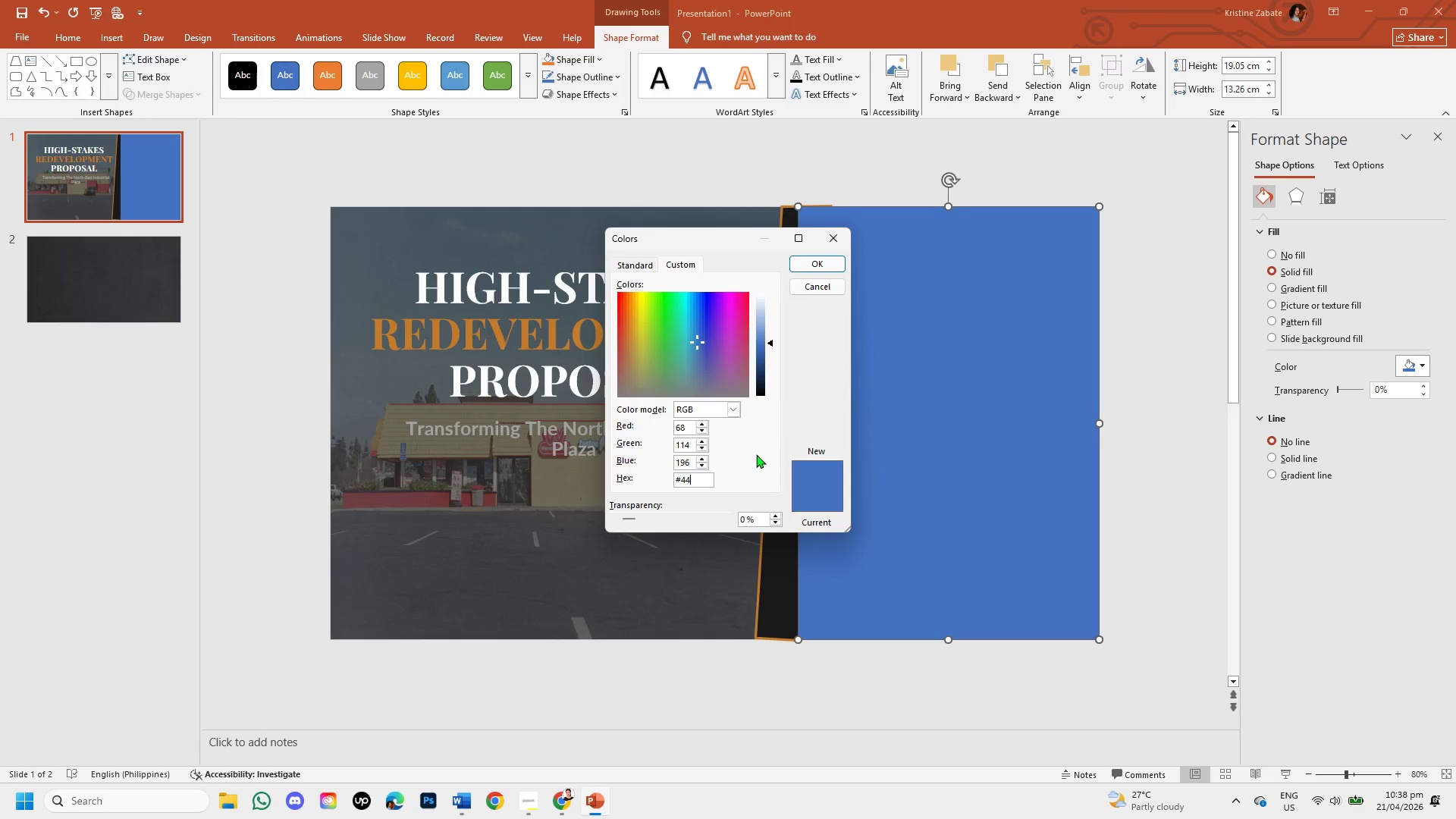 
key(Backspace)
 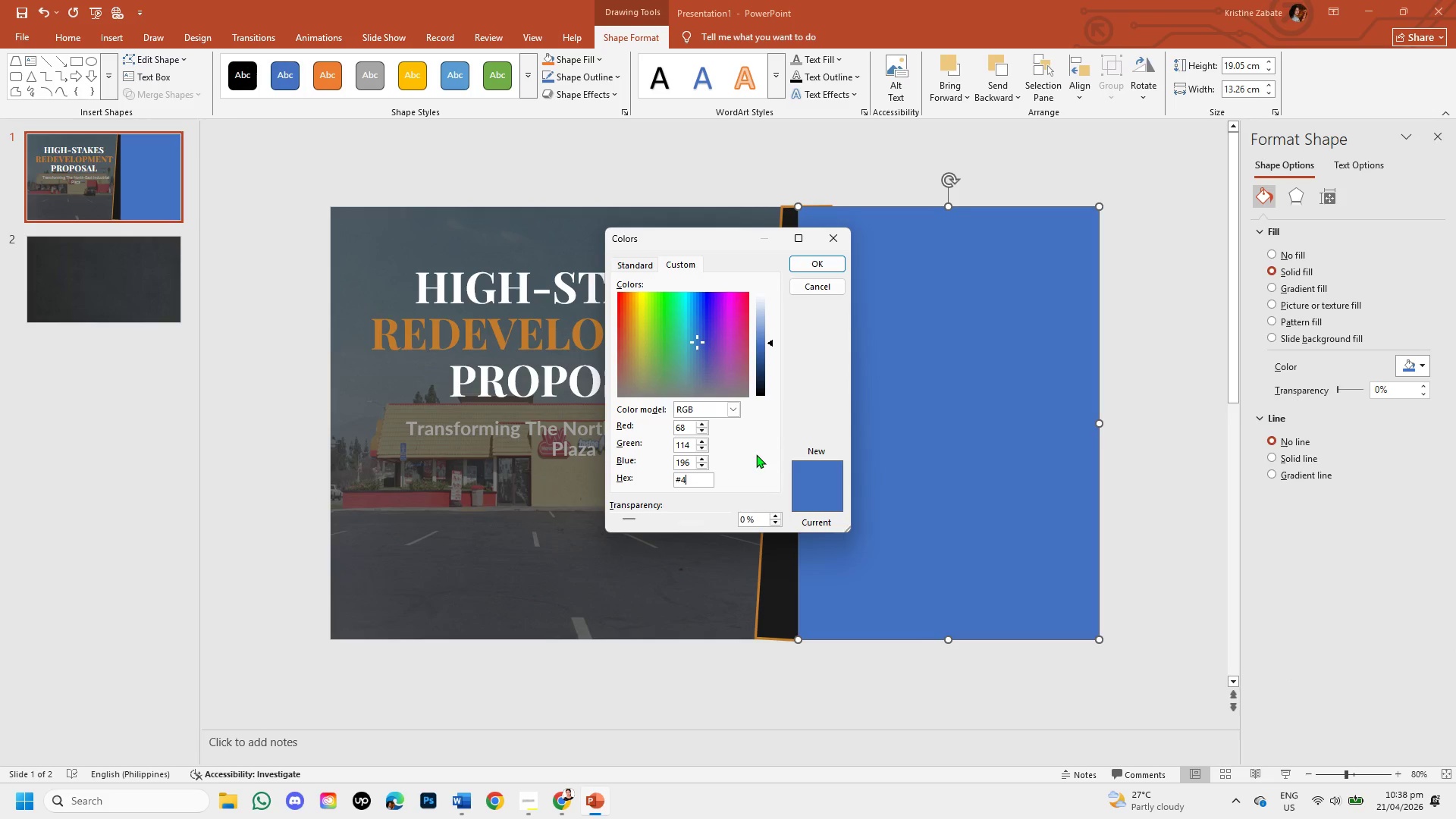 
key(Backspace)
 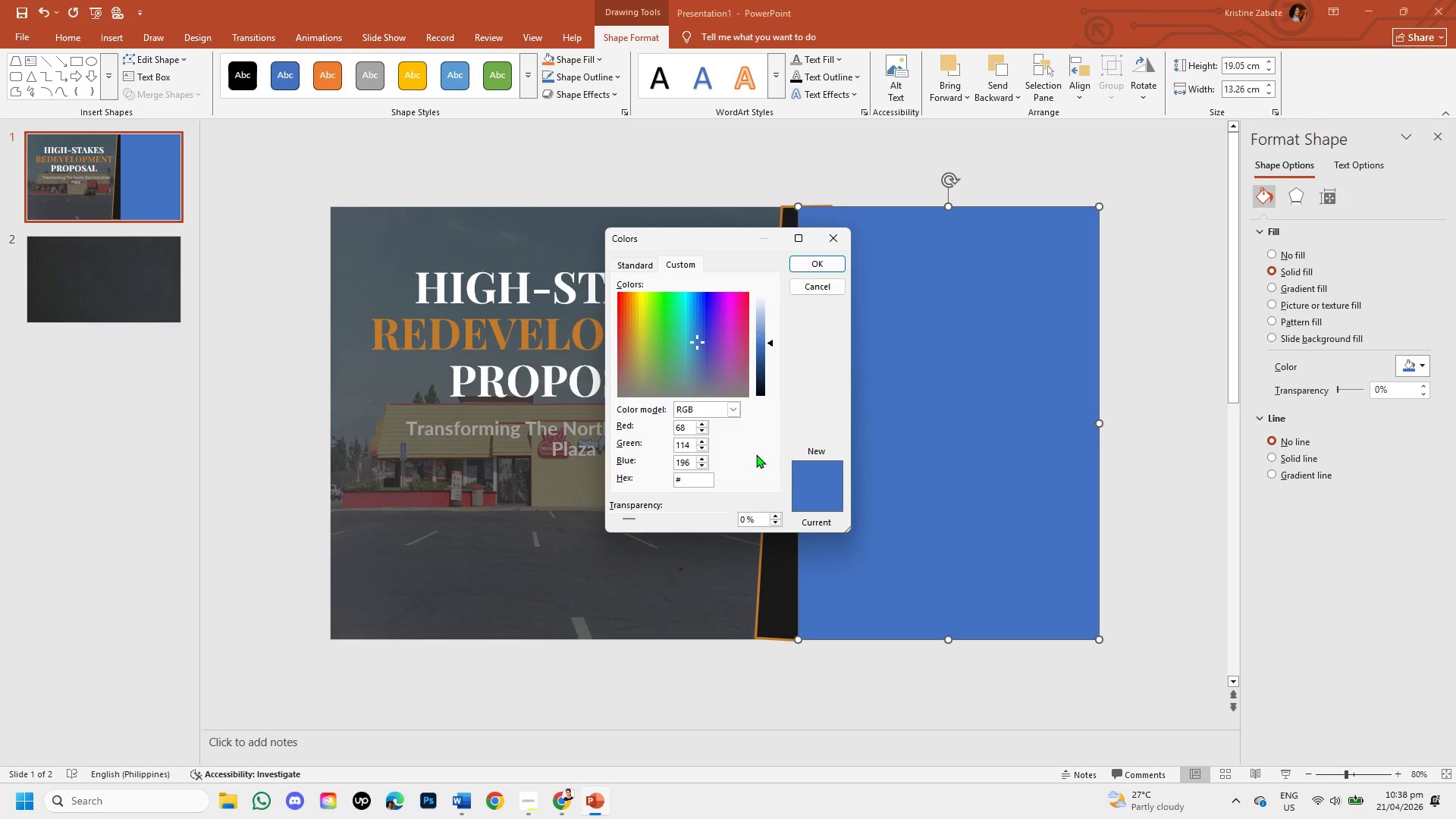 
wait(36.66)
 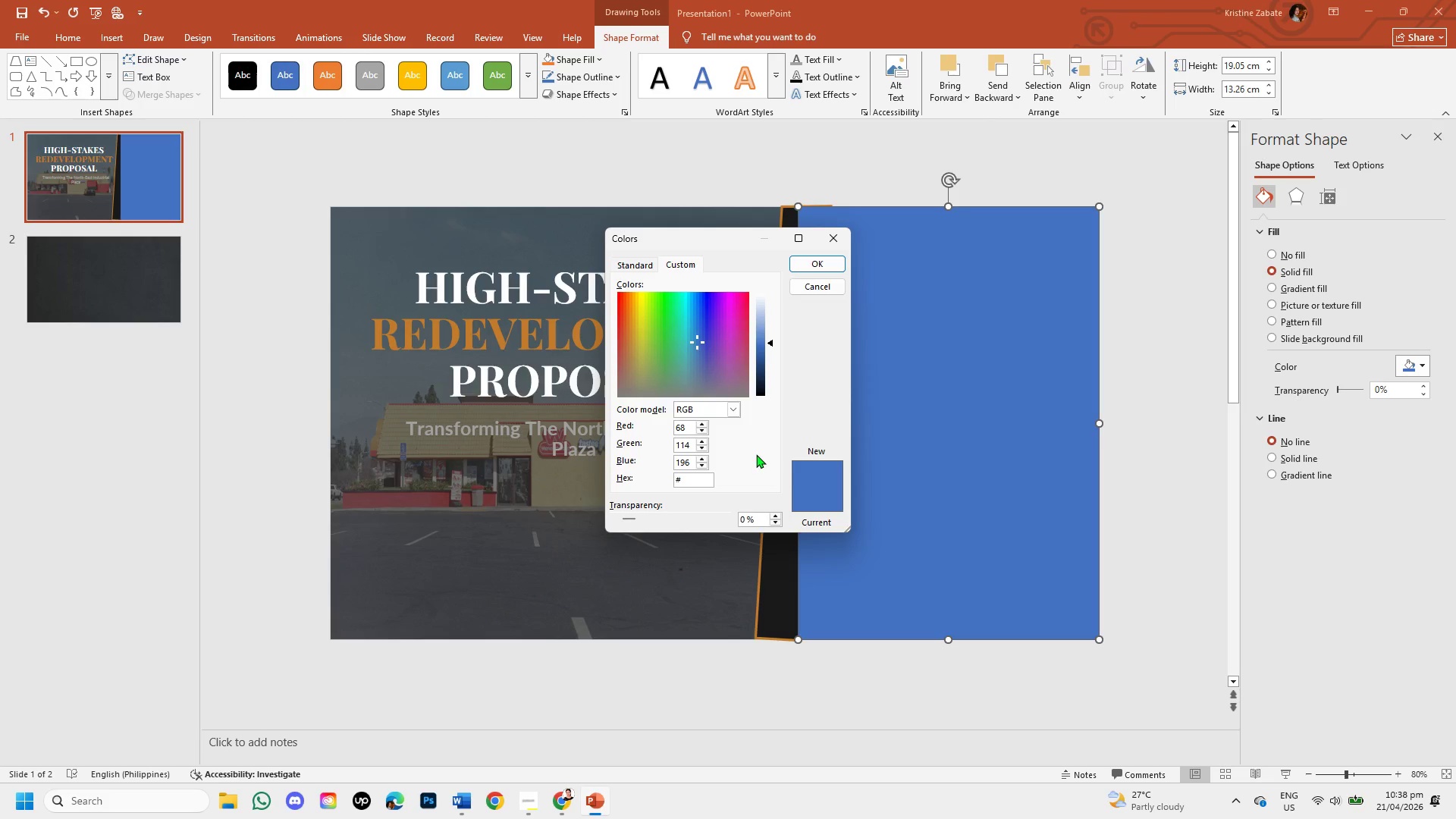 
type(2F3A44)
 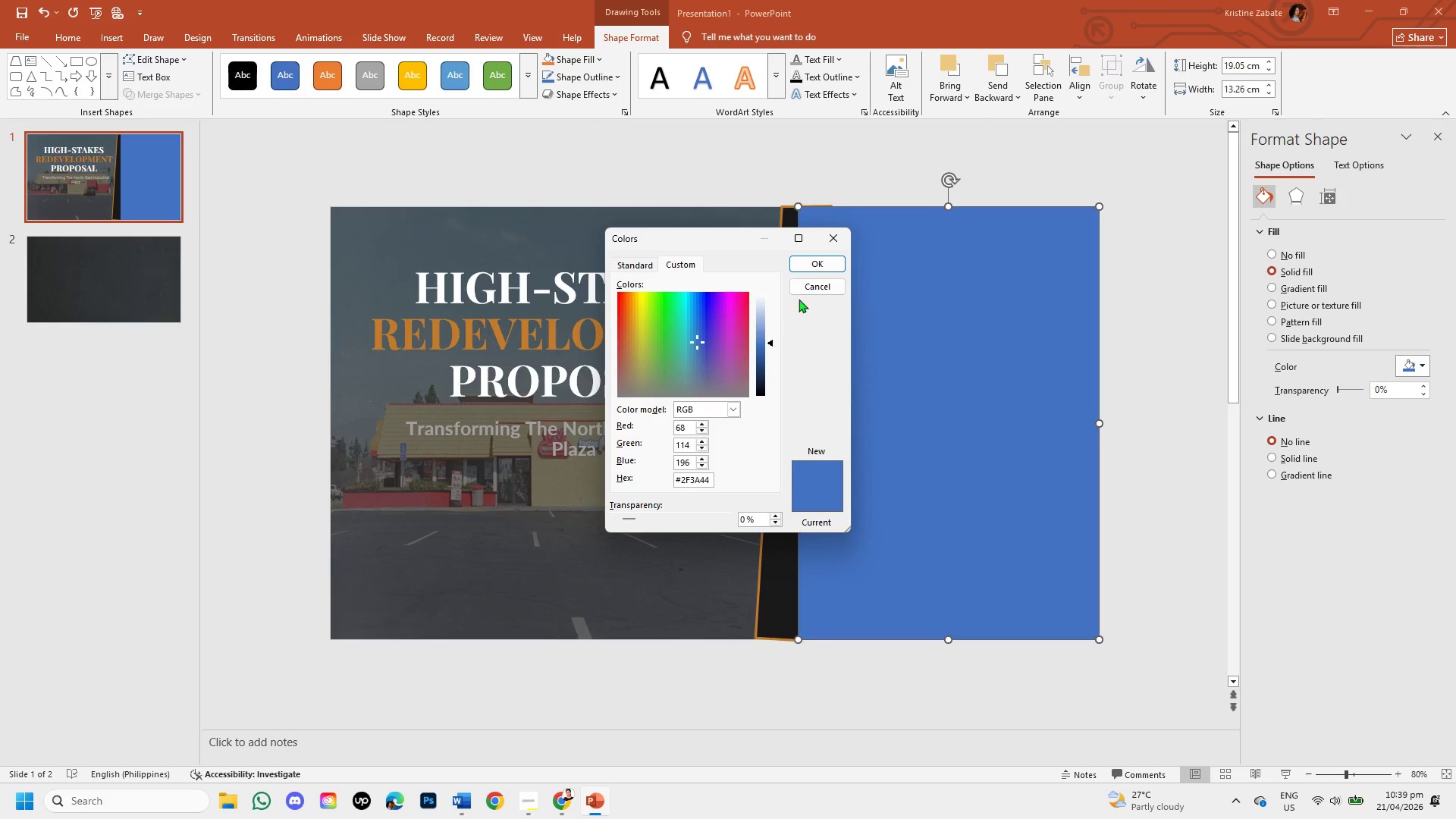 
left_click([822, 266])
 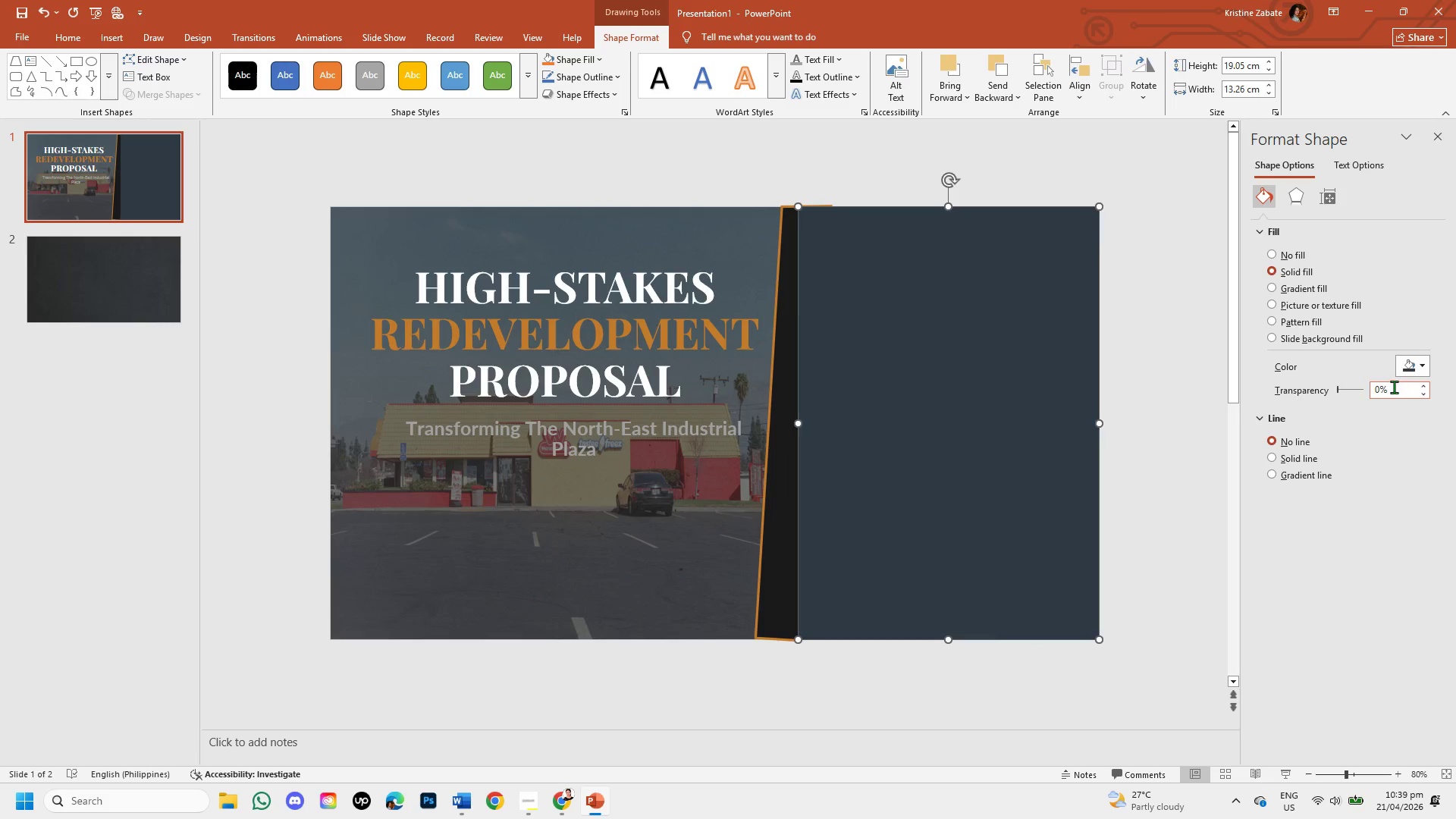 
left_click([1382, 387])
 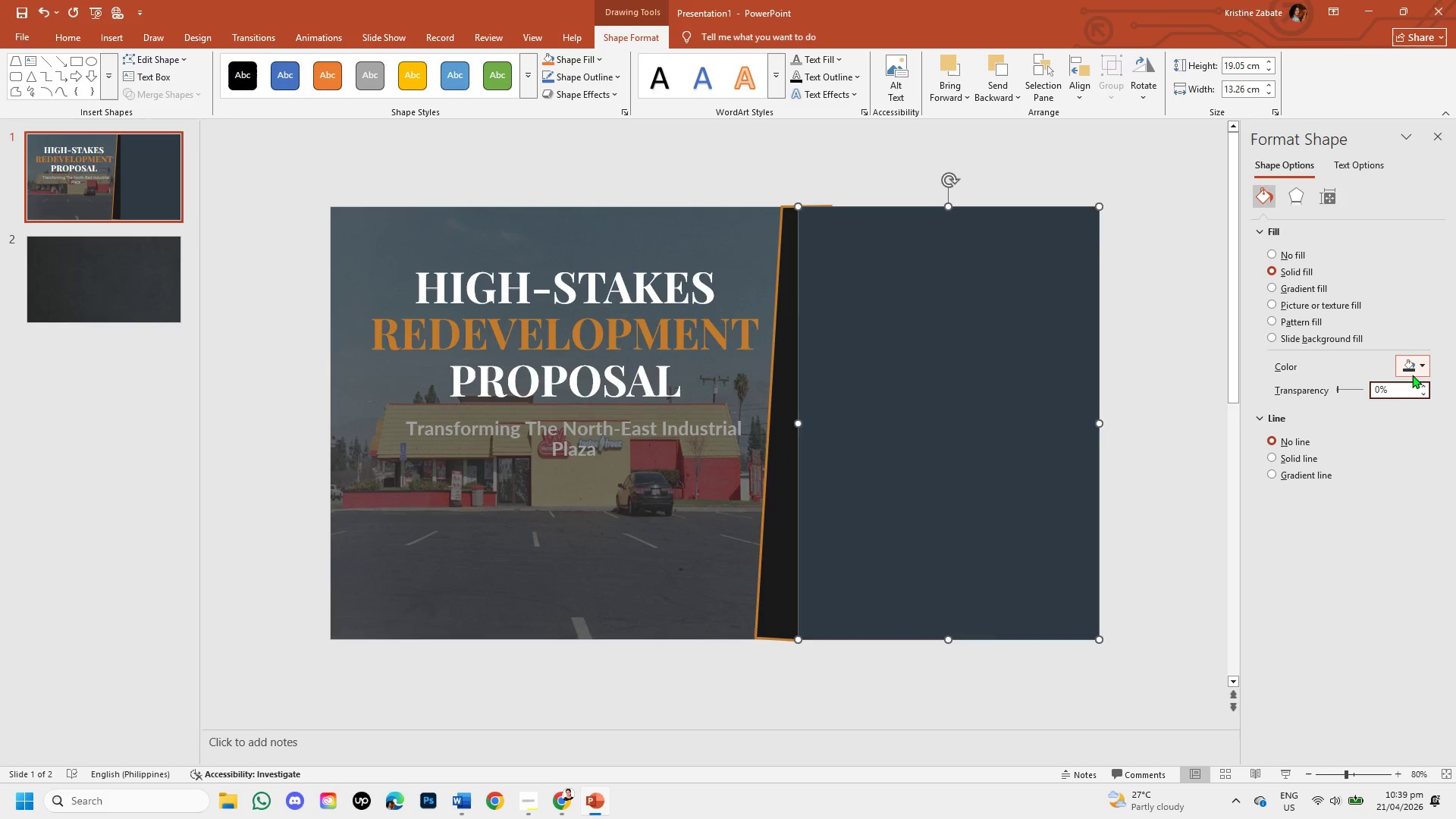 
key(Backspace)
 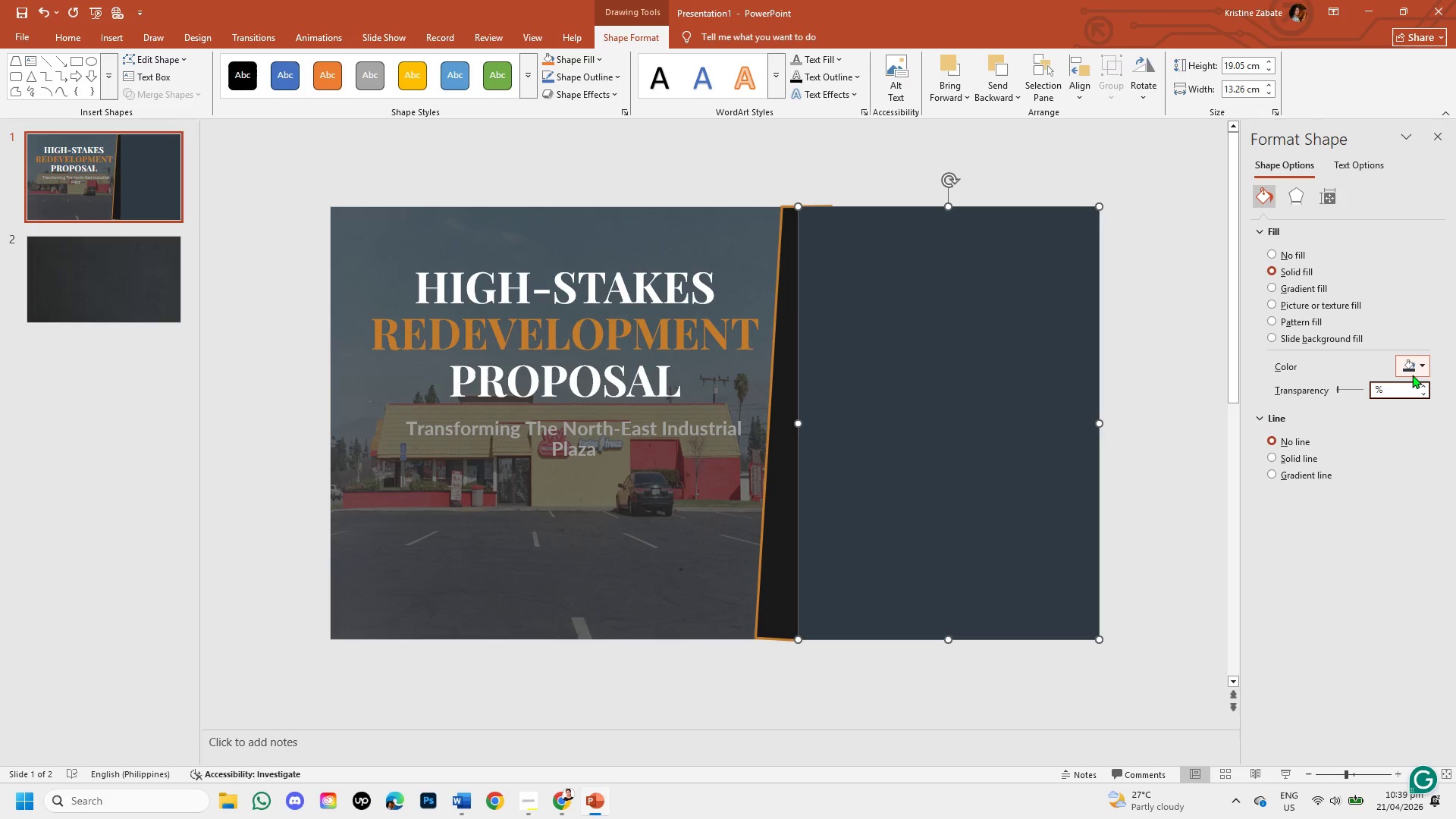 
key(Numpad3)
 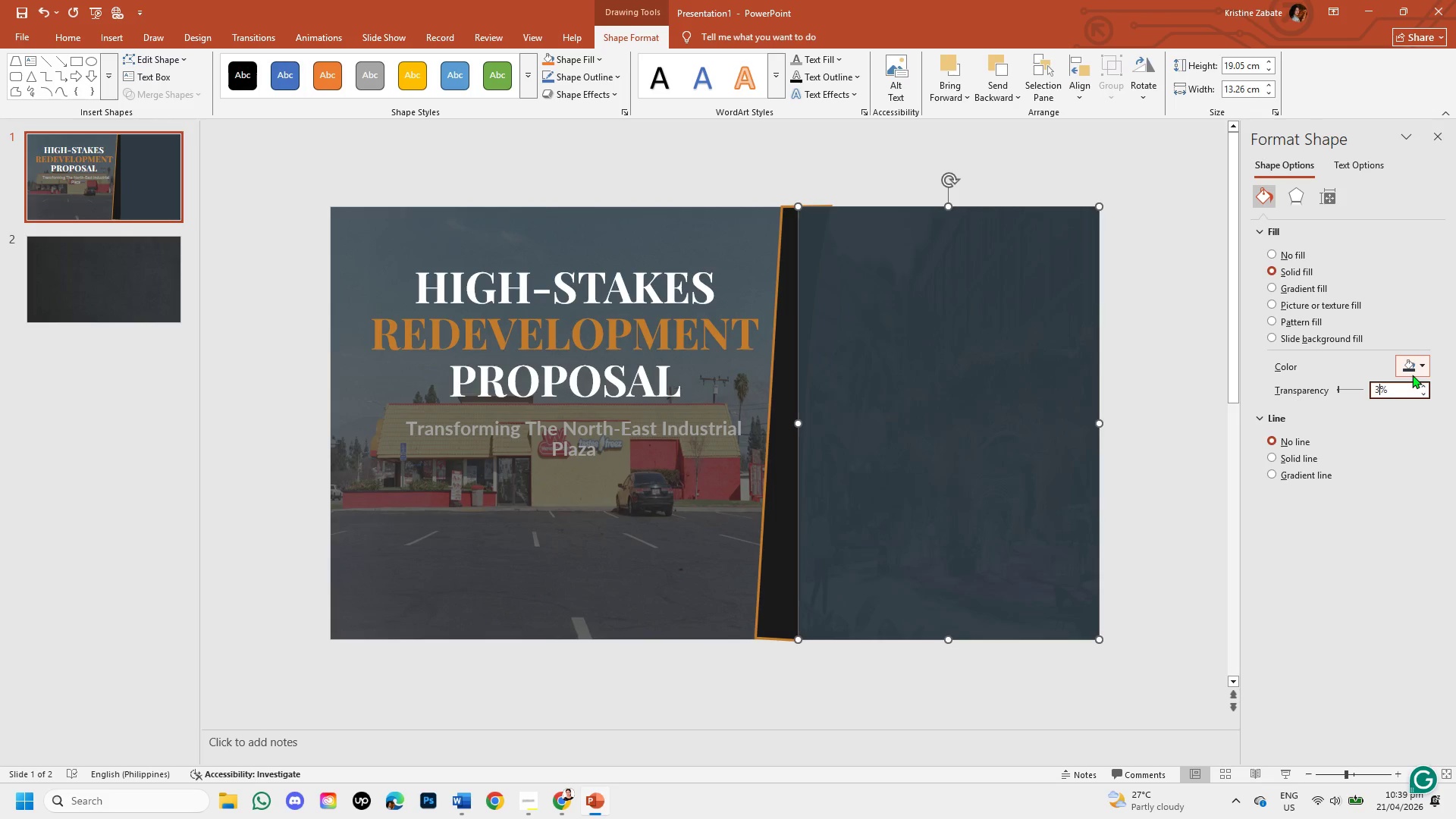 
key(Numpad5)
 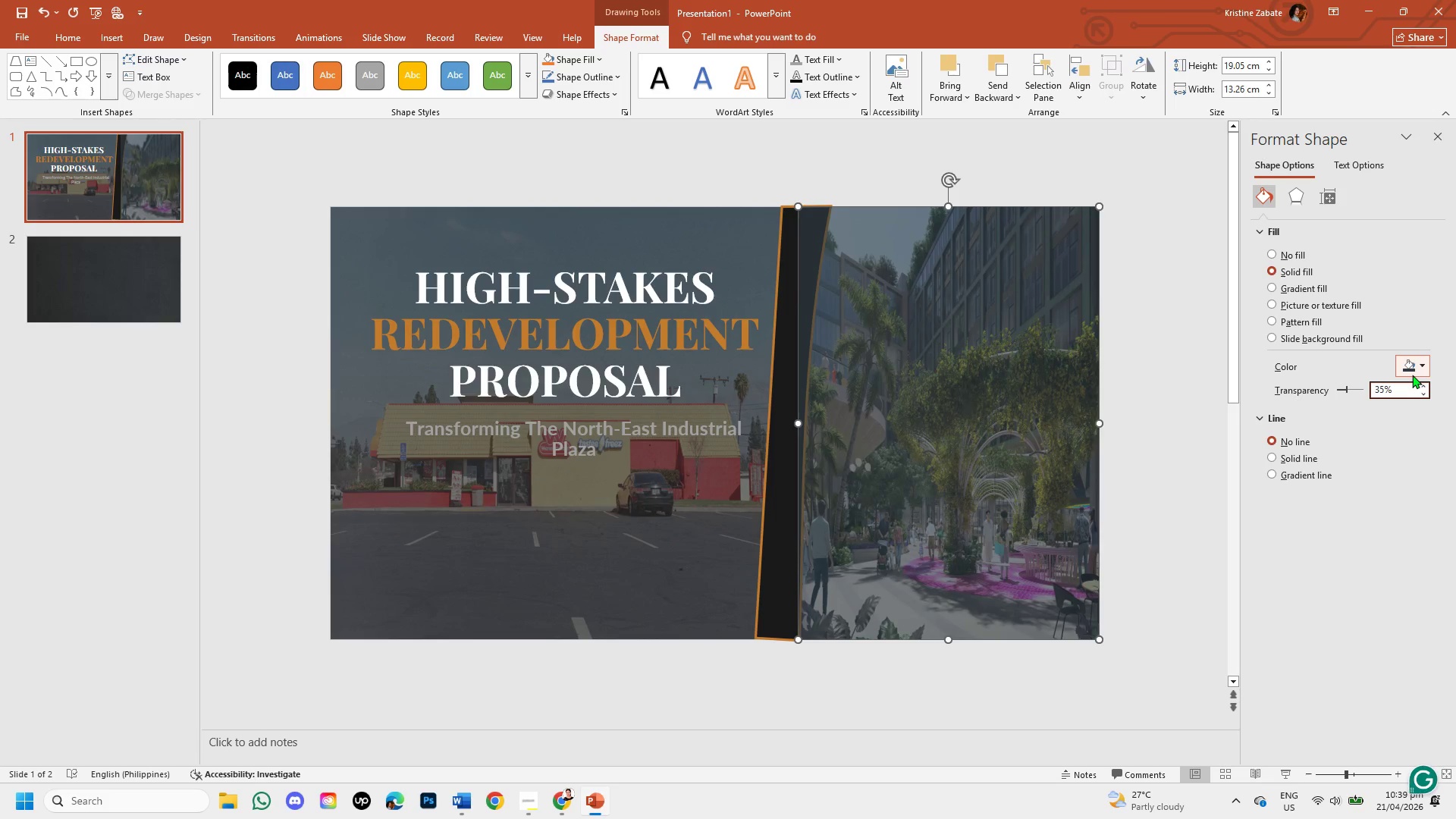 
key(Enter)
 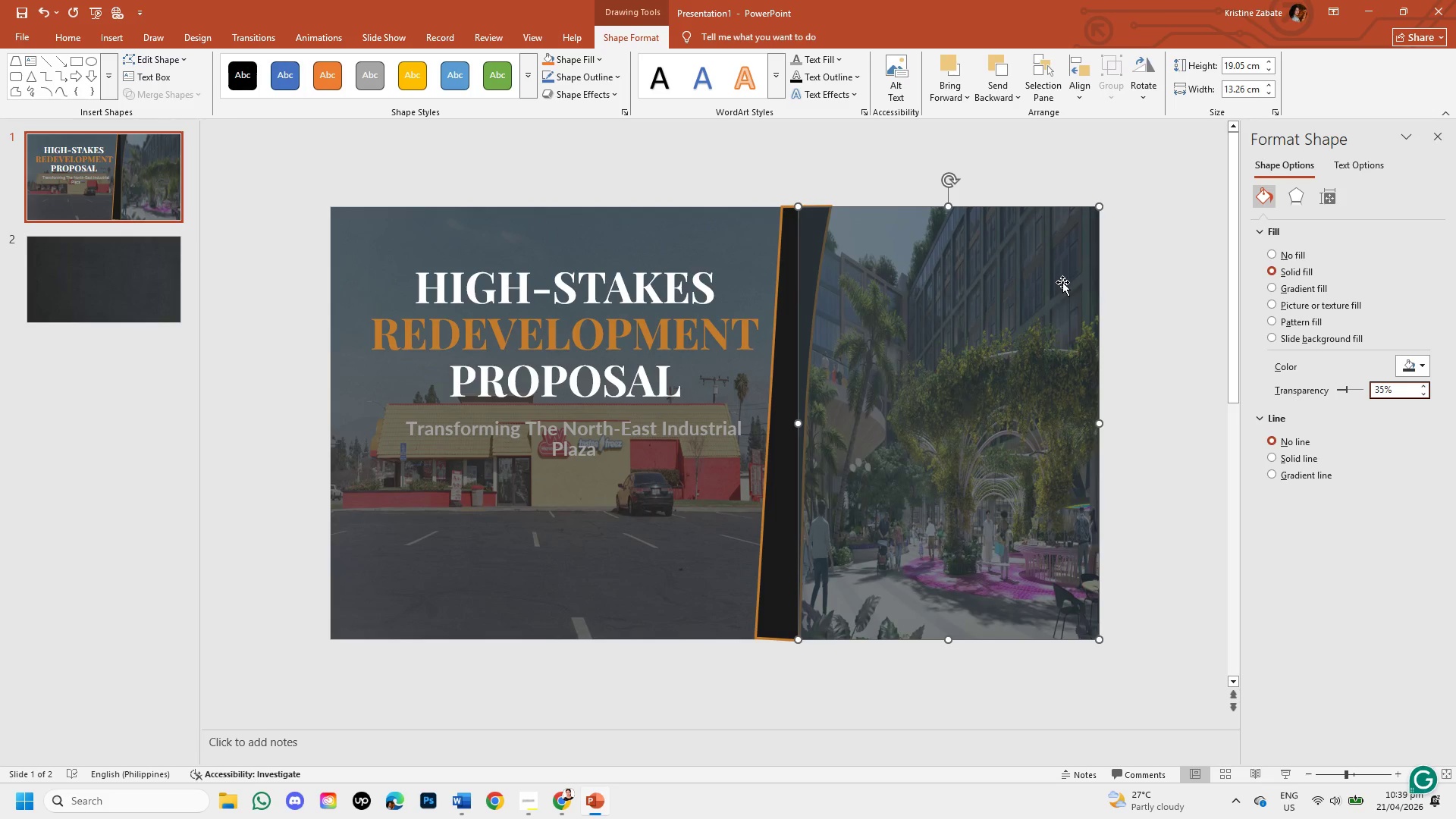 
left_click([1155, 313])
 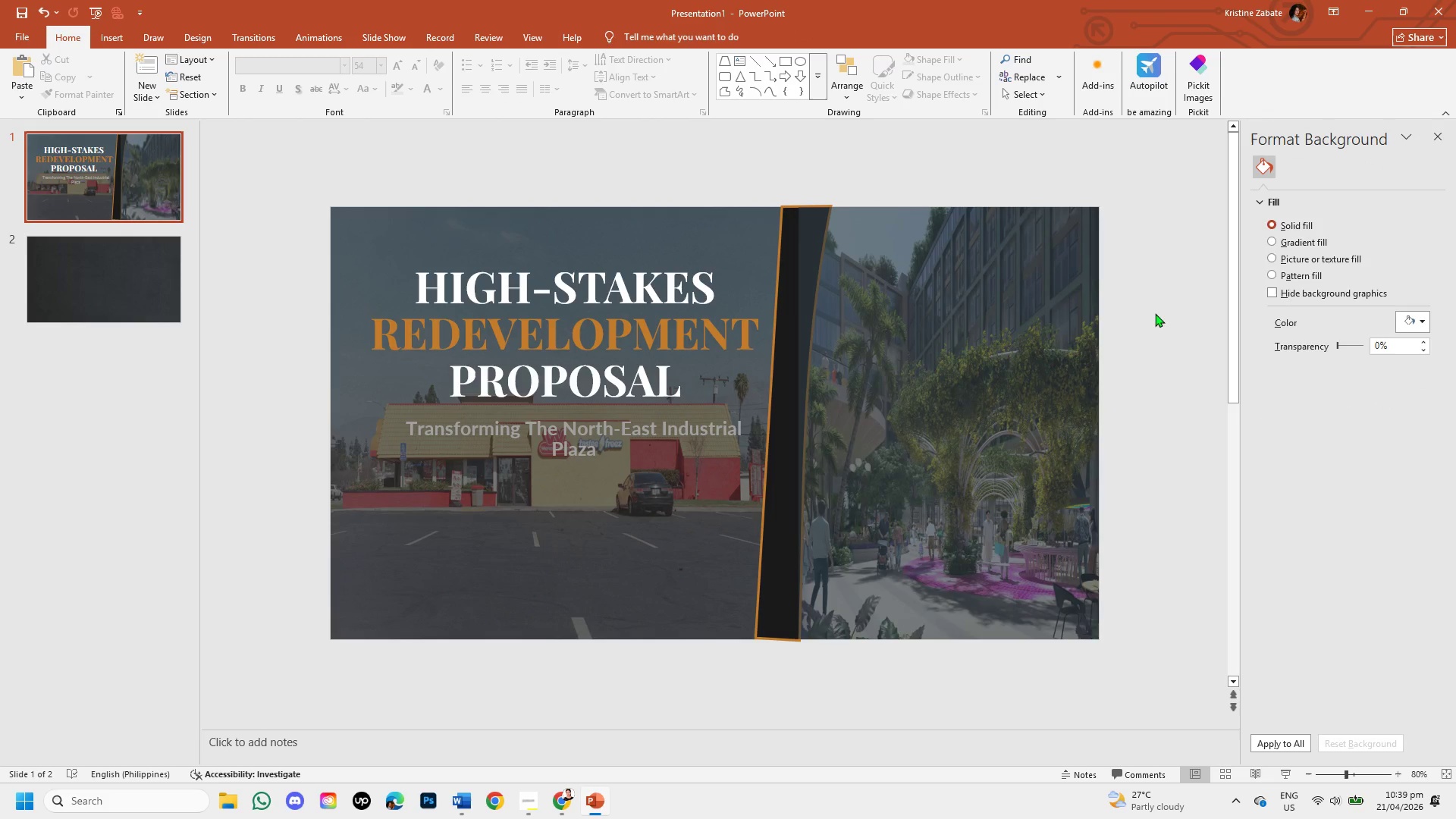 
wait(5.11)
 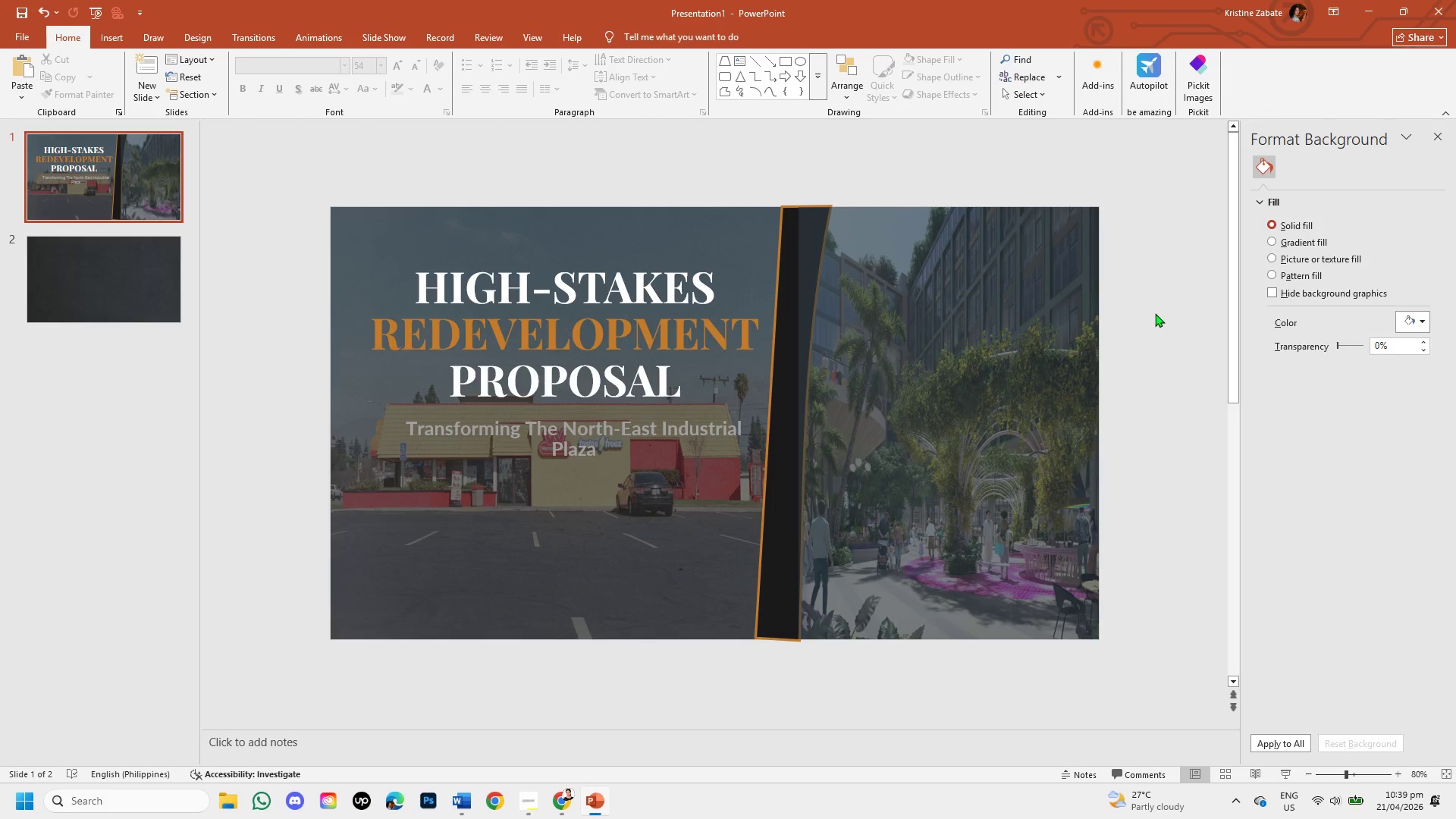 
right_click([1019, 355])
 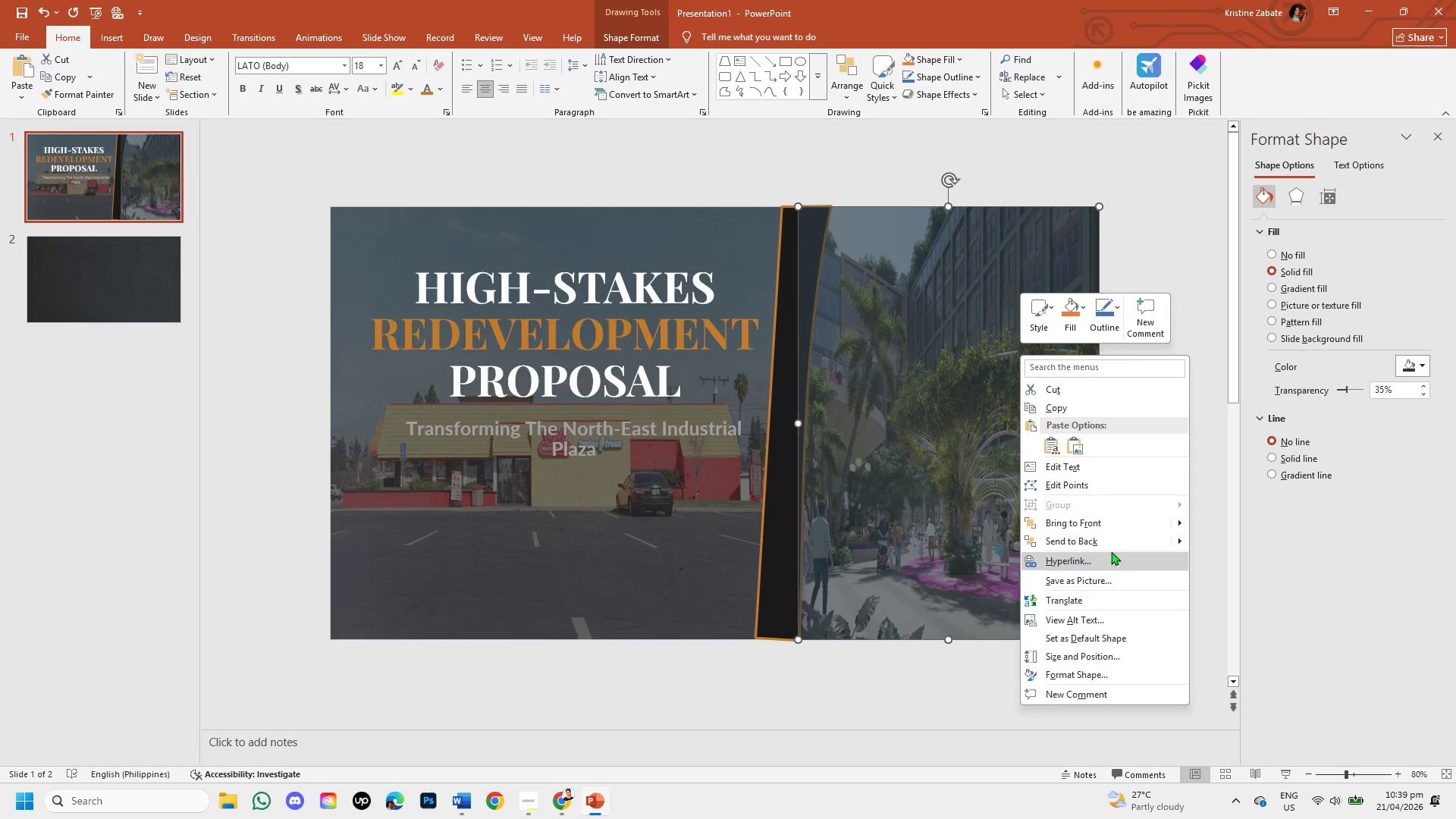 
left_click([1111, 541])
 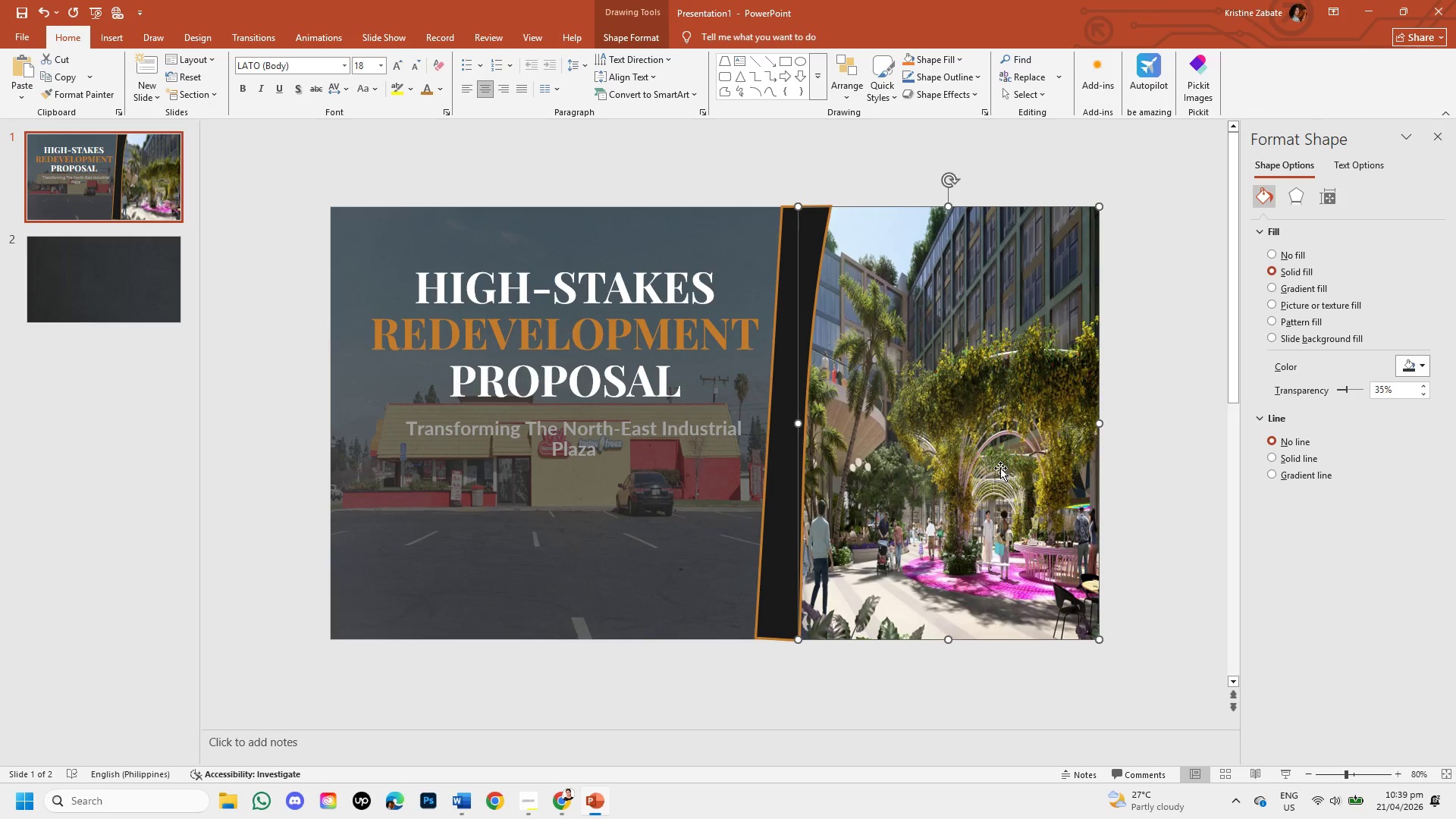 
left_click([1000, 468])
 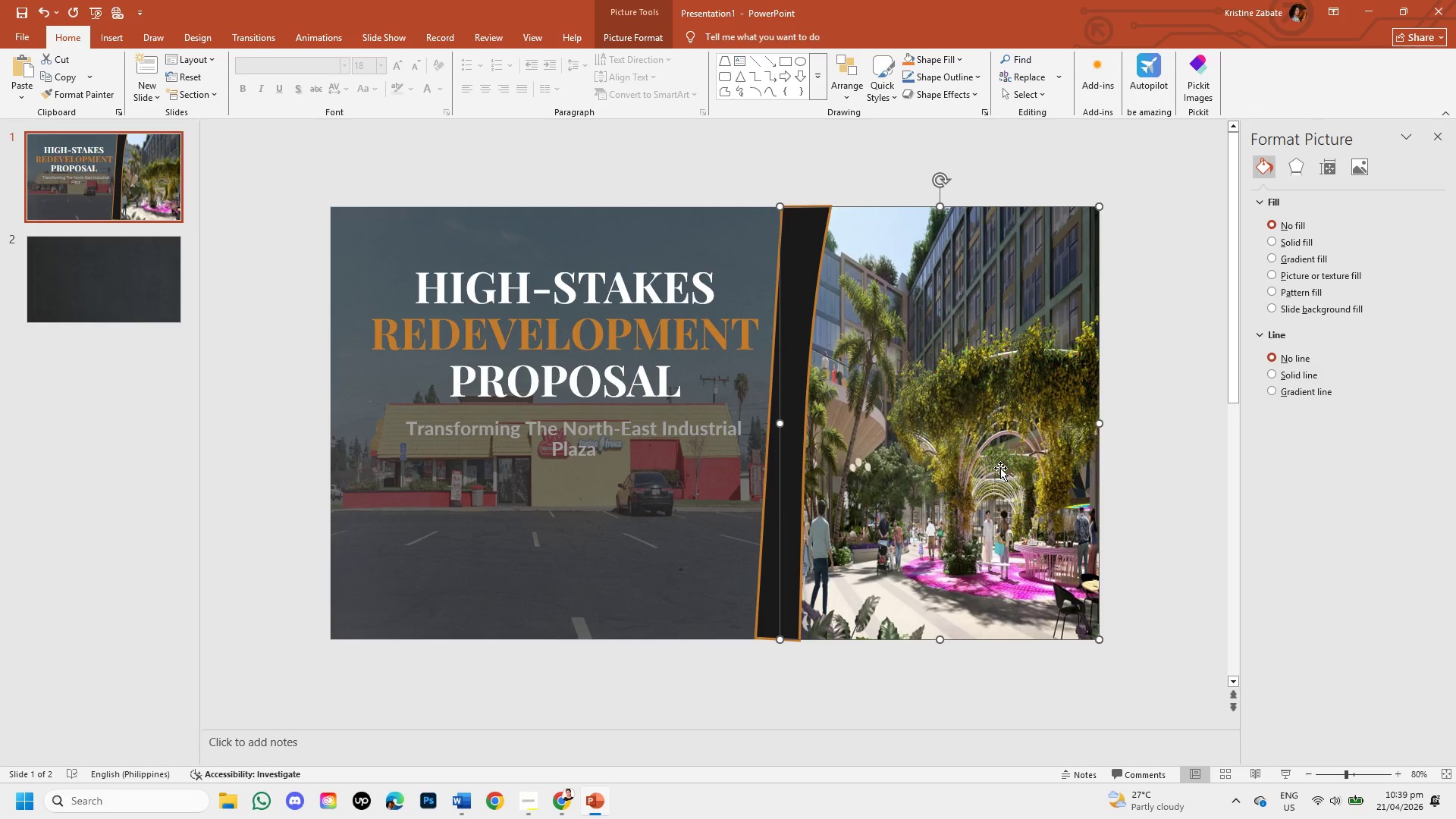 
right_click([1000, 468])
 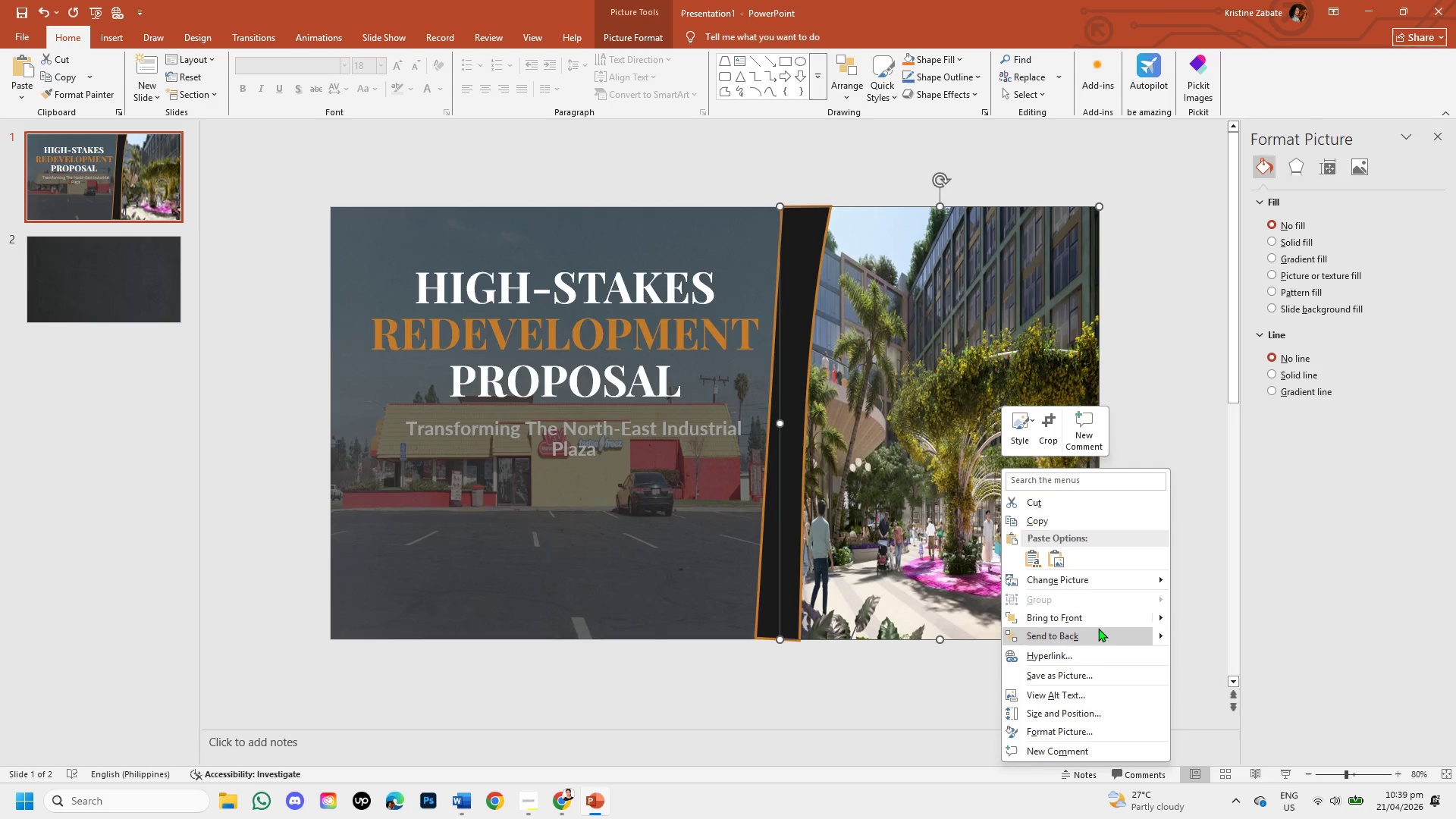 
left_click([1098, 629])
 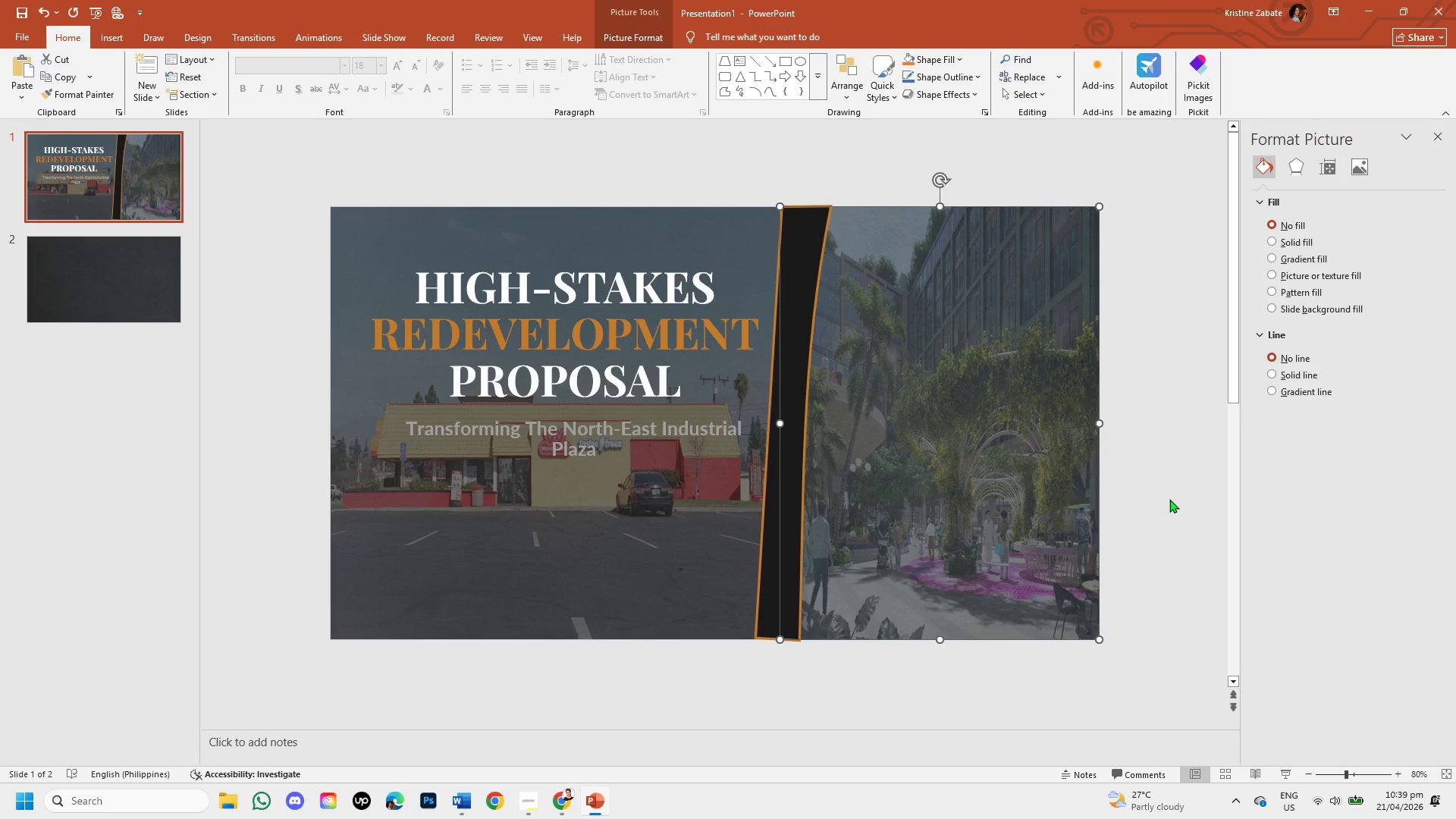 
wait(7.31)
 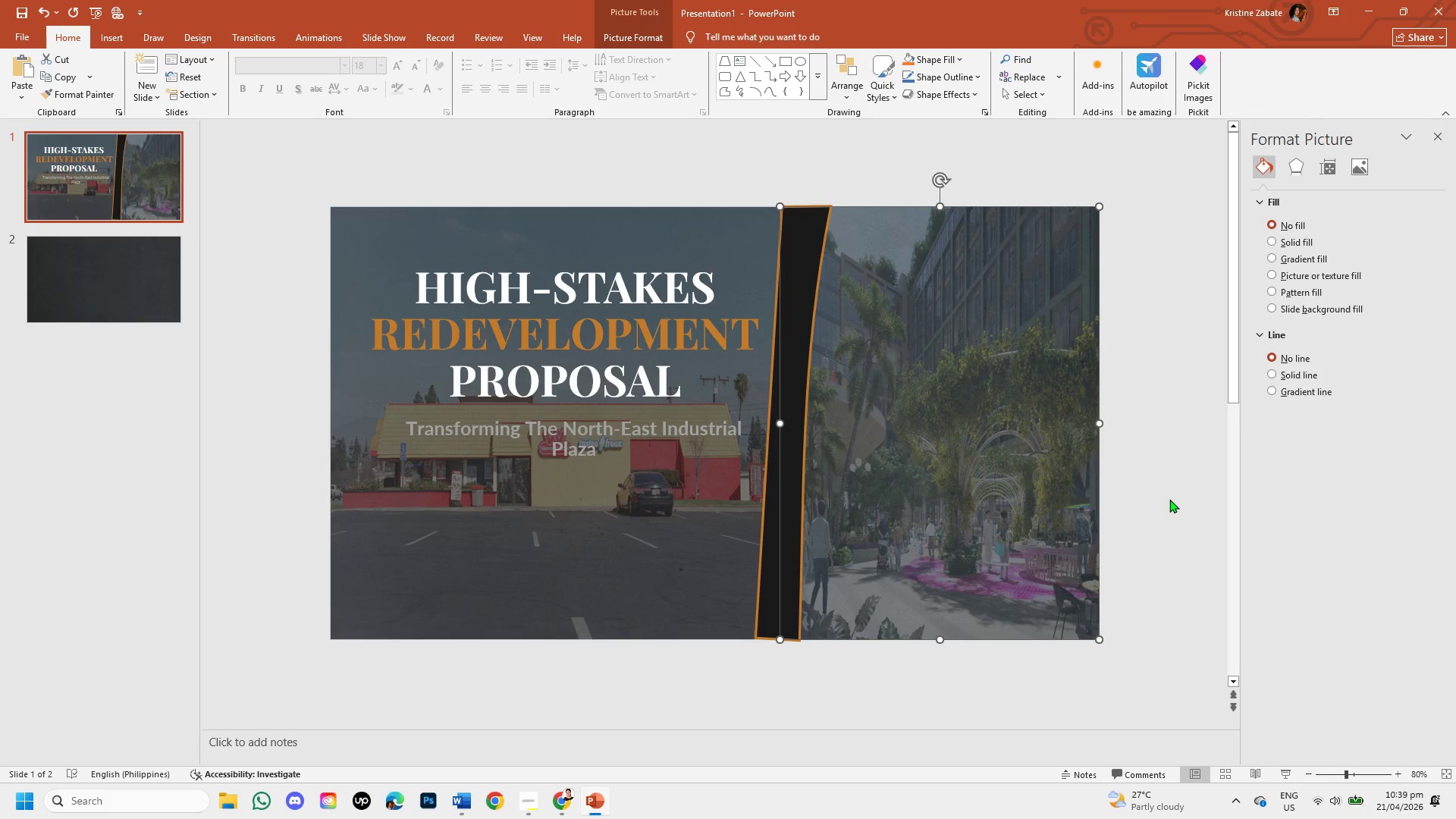 
left_click([1169, 499])
 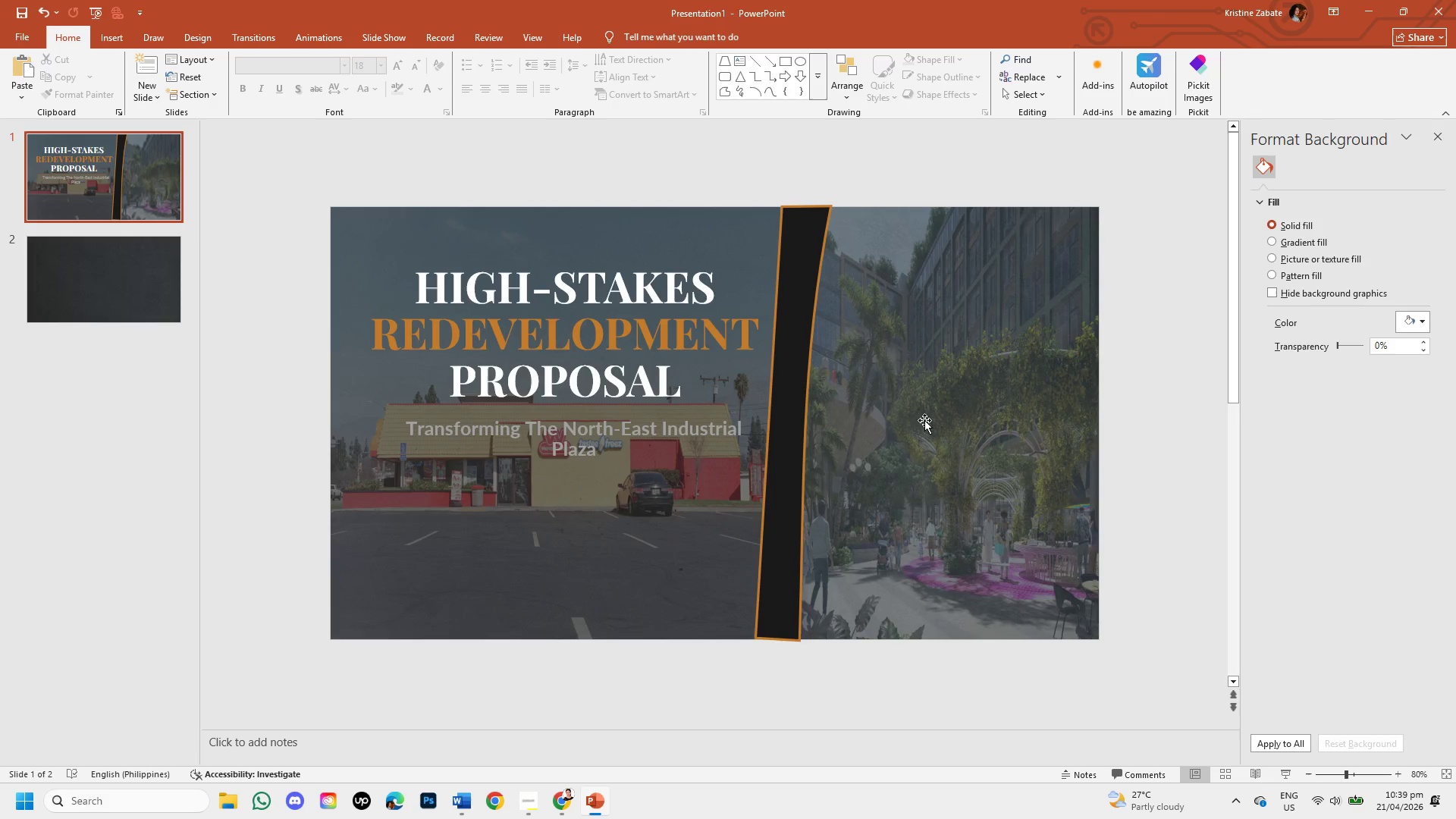 
left_click([924, 407])
 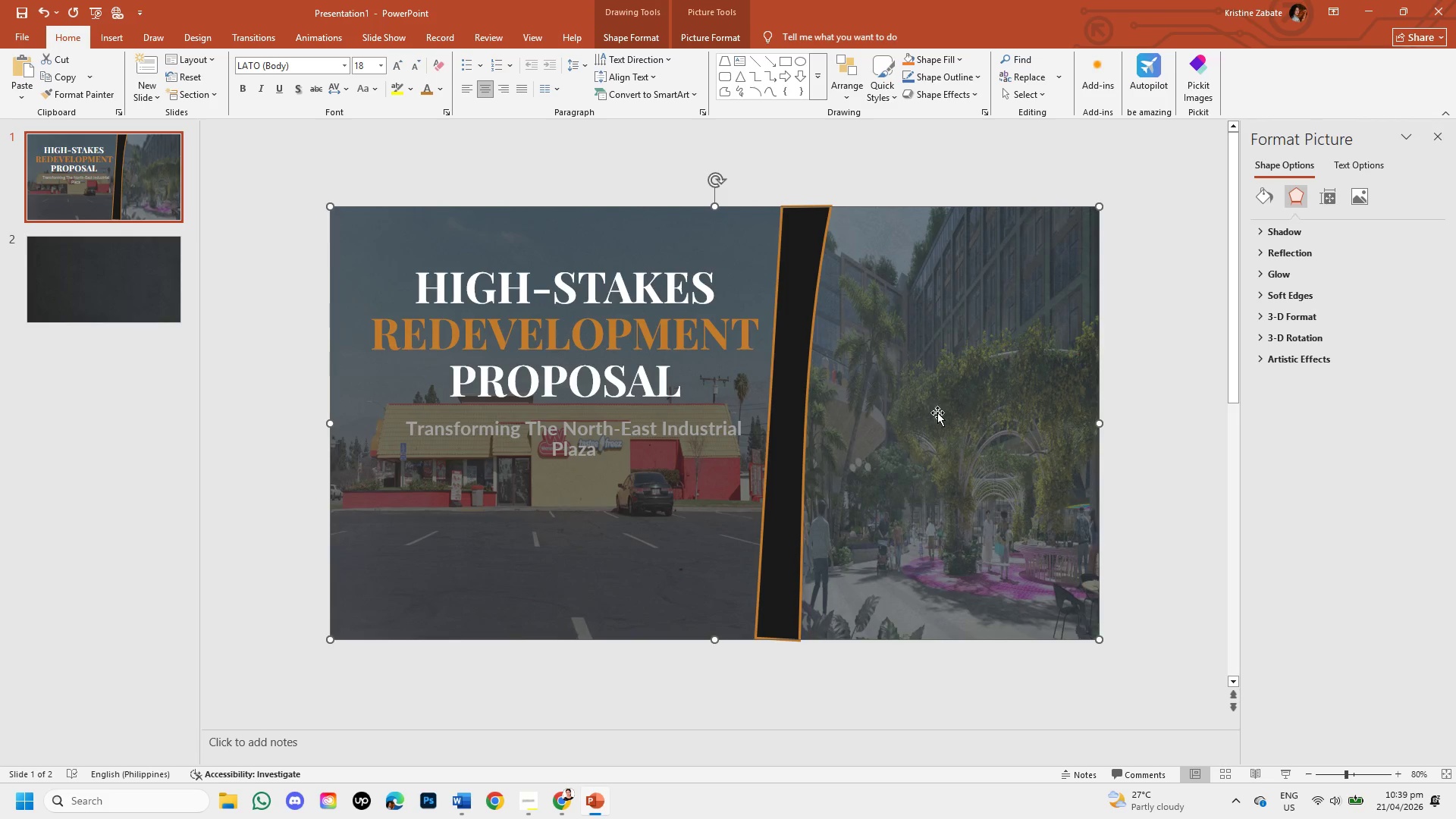 
left_click([976, 438])
 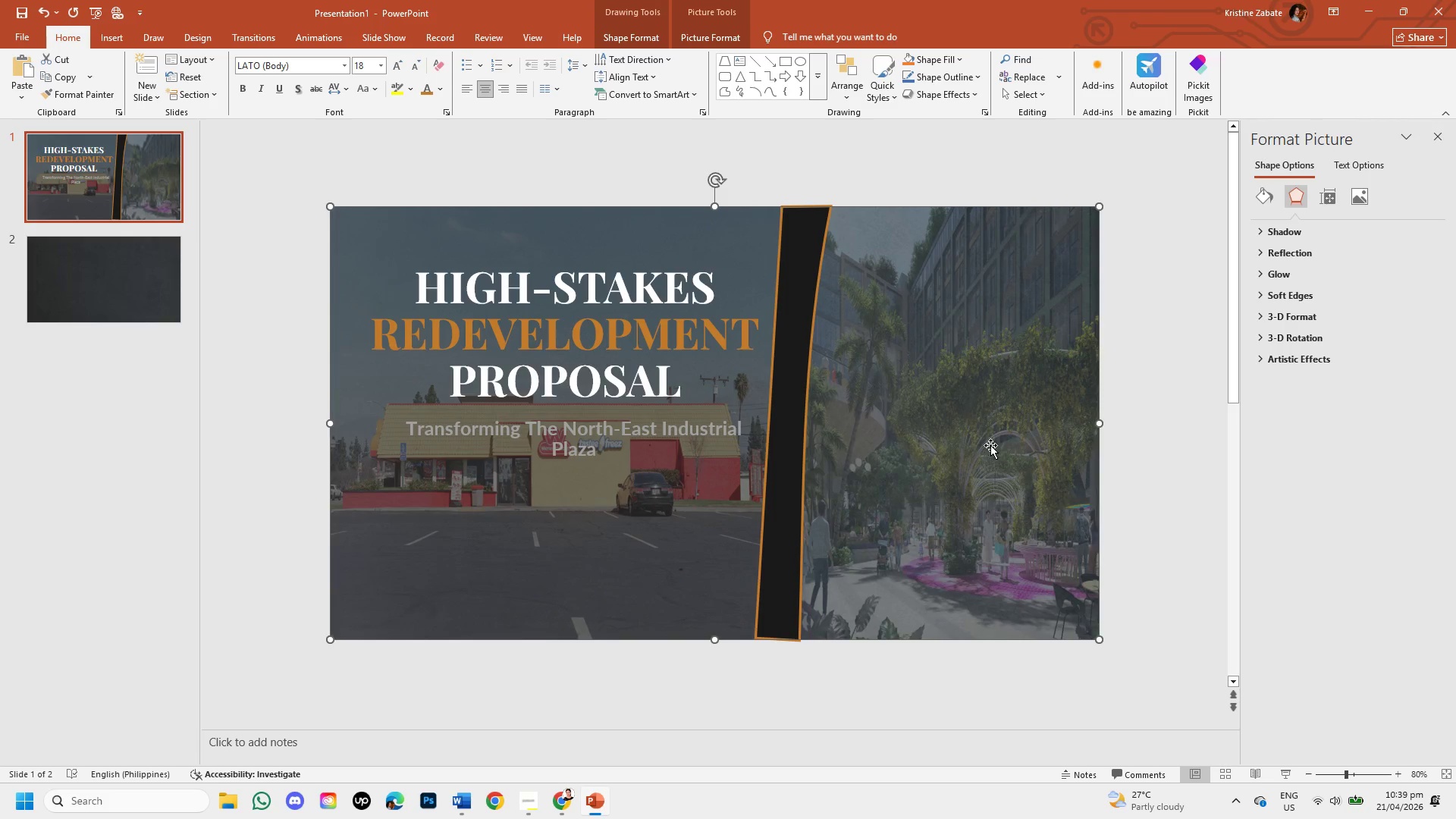 
left_click([993, 447])
 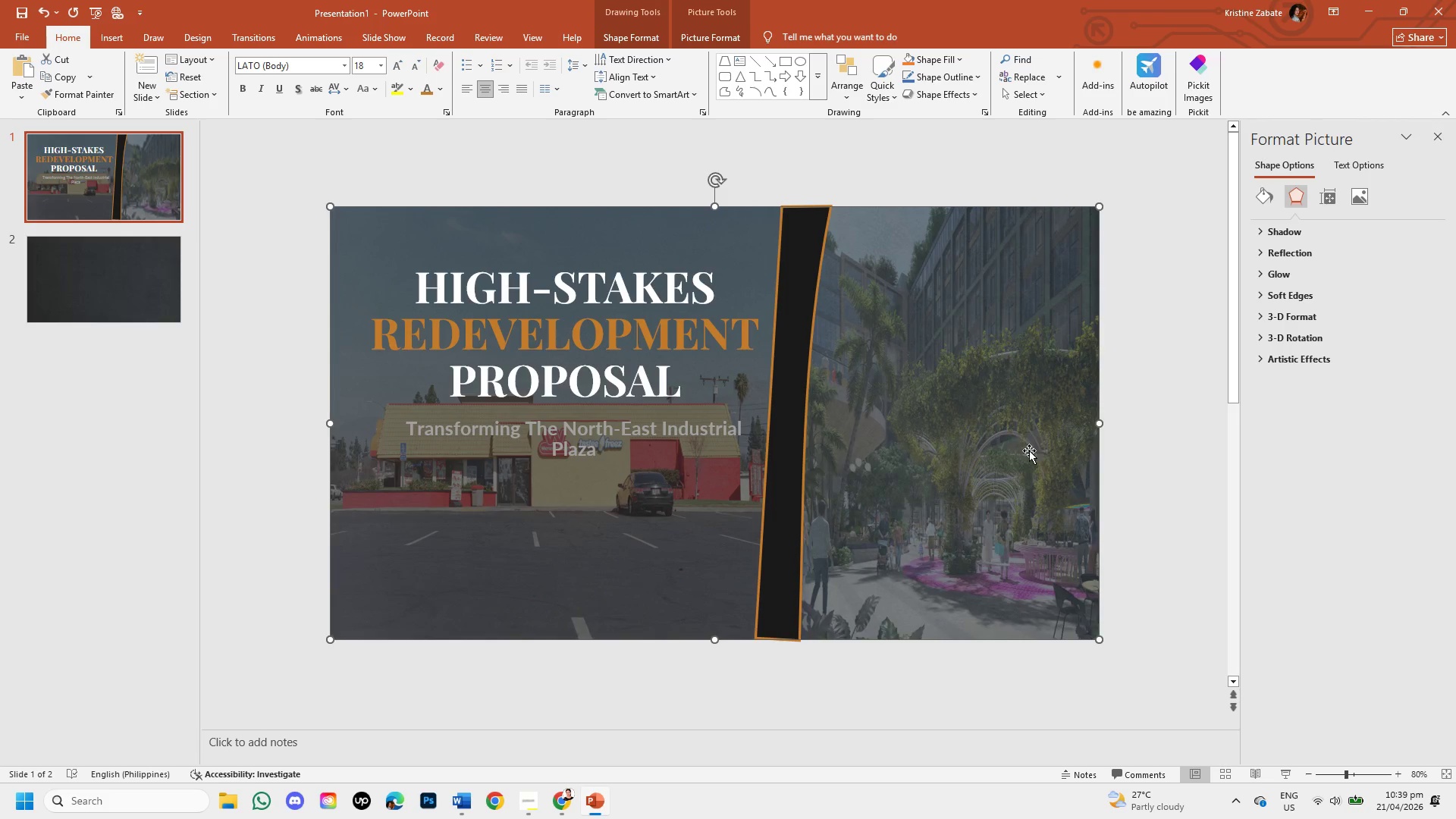 
left_click([1158, 445])
 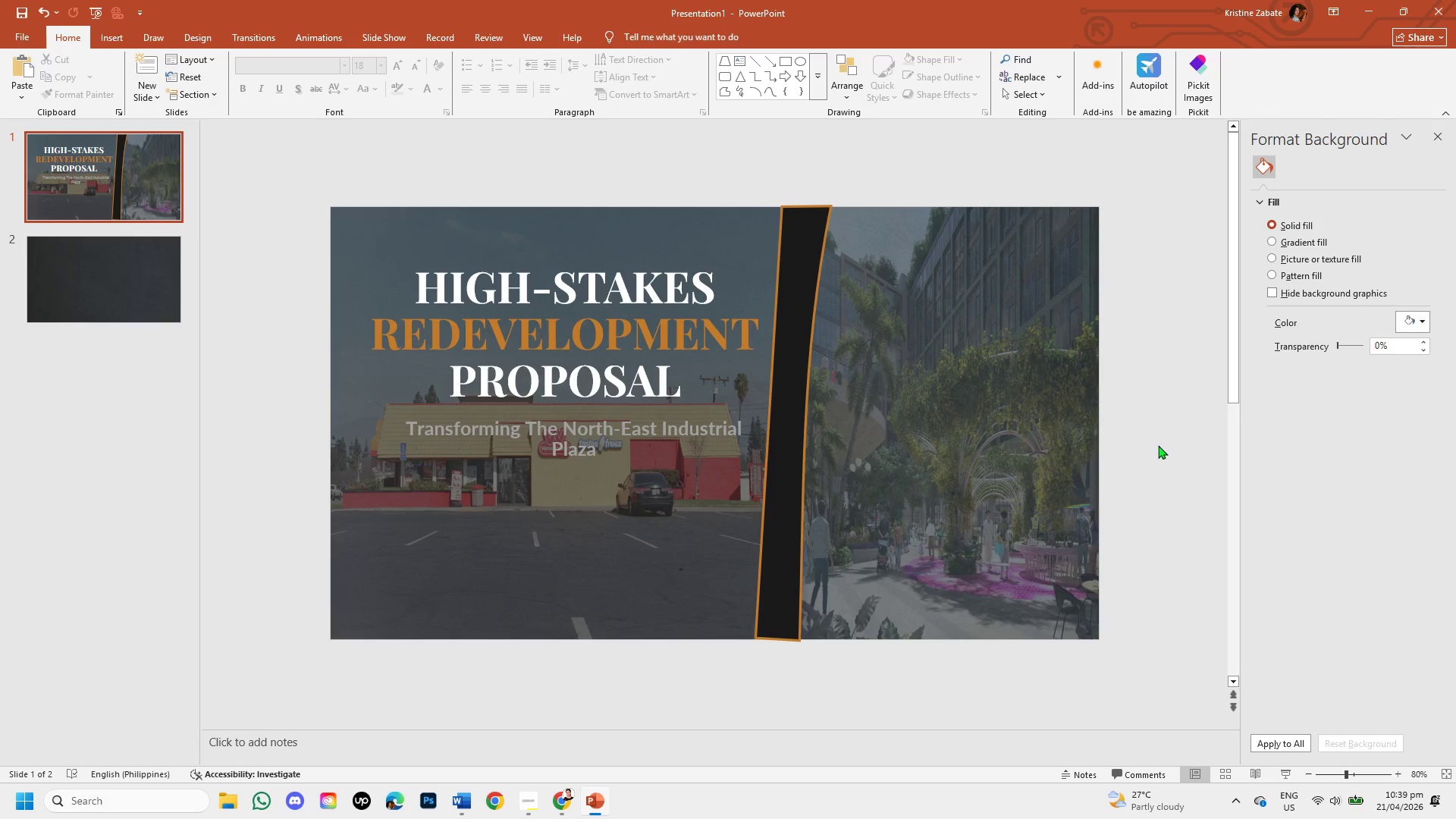 
wait(5.5)
 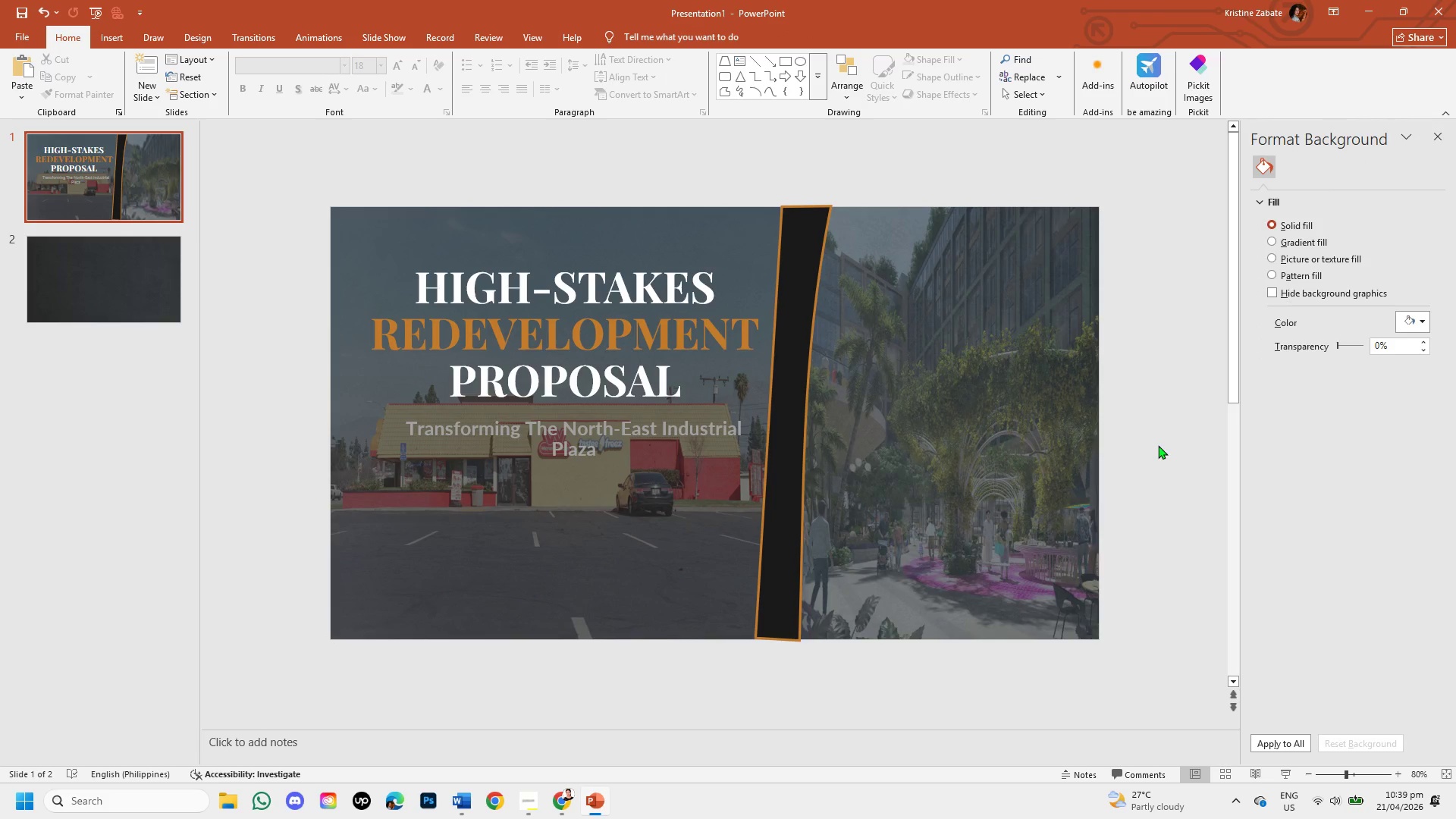 
left_click([585, 448])
 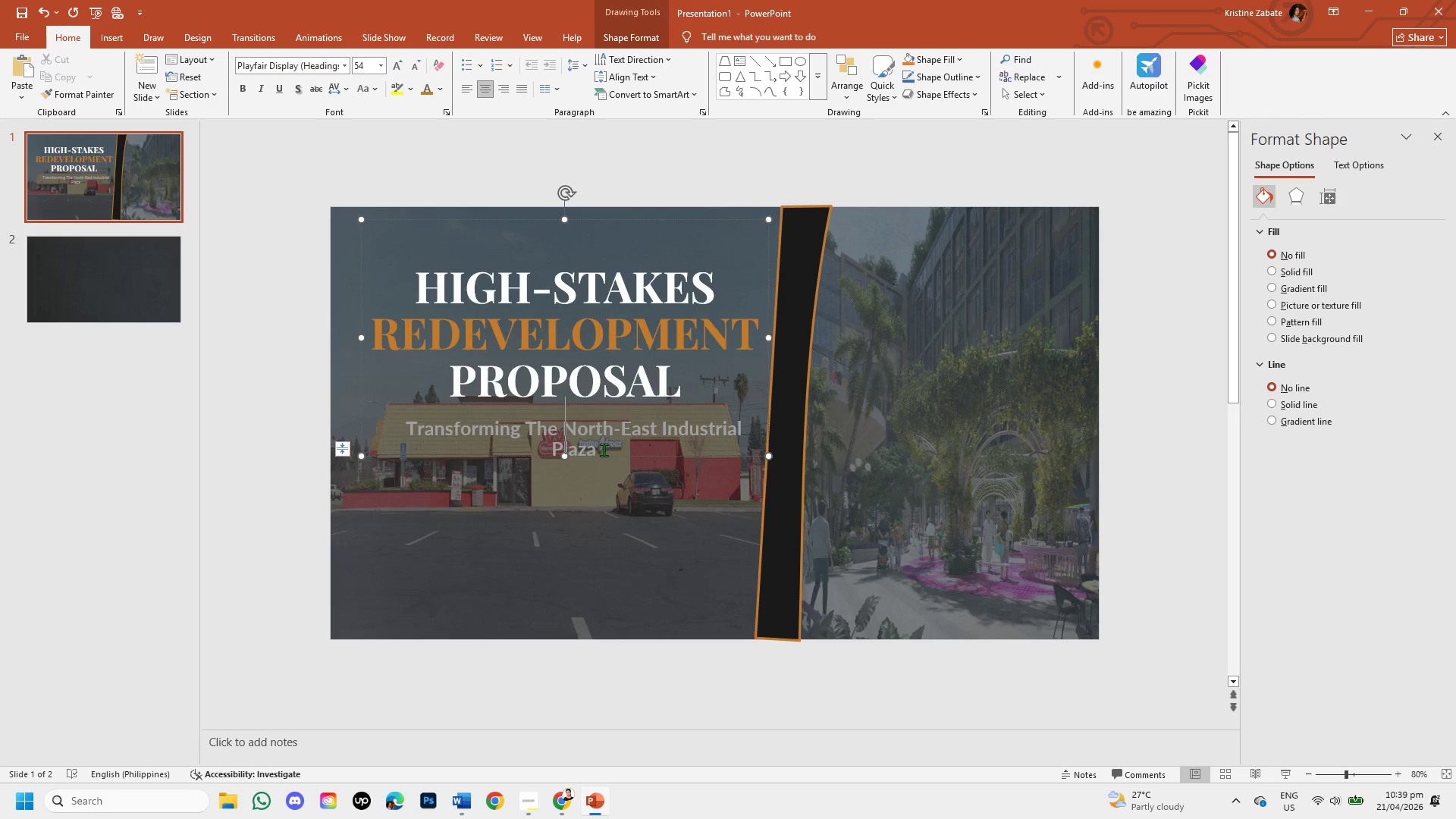 
left_click([604, 450])
 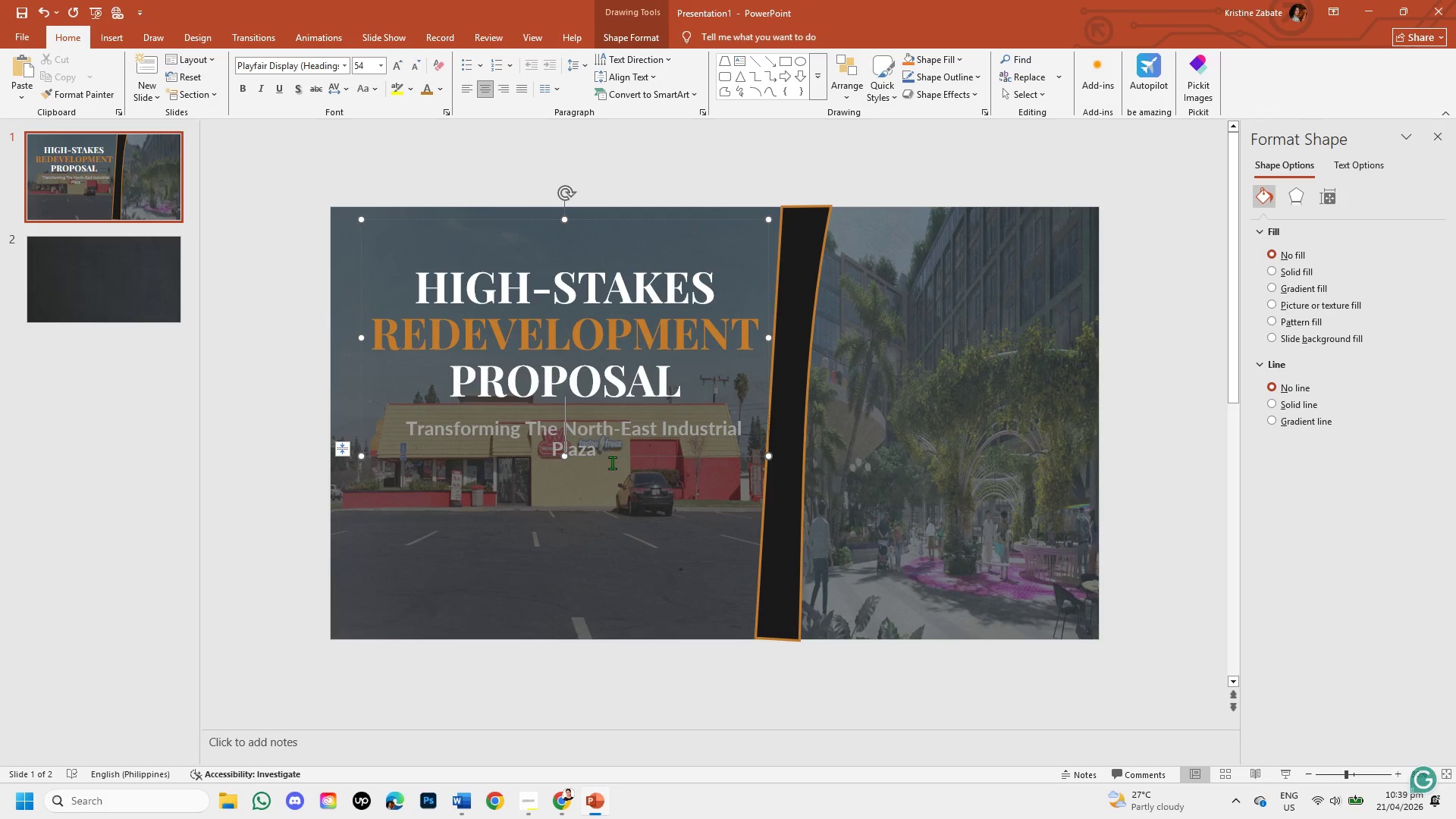 
left_click([612, 463])
 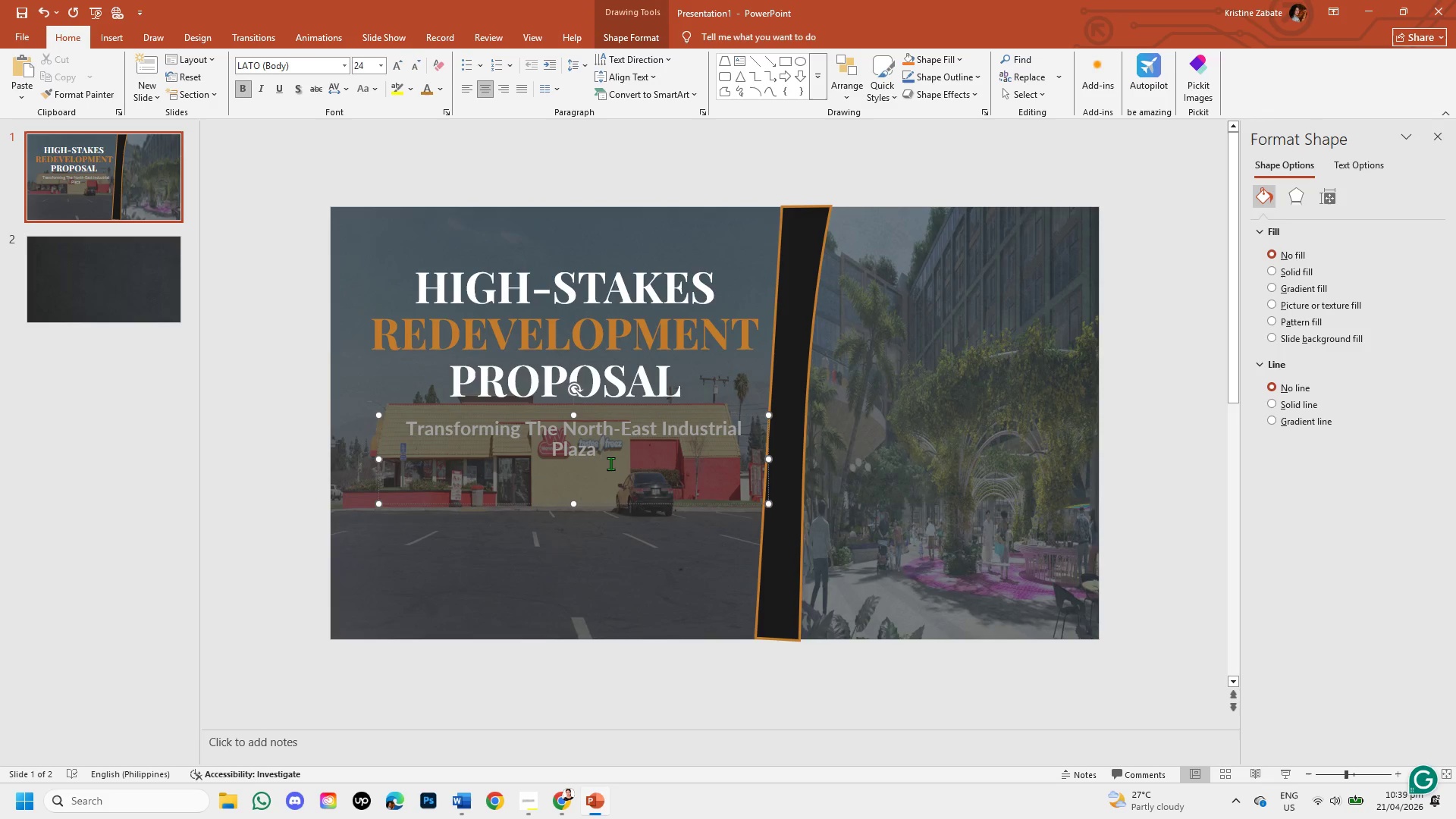 
wait(10.91)
 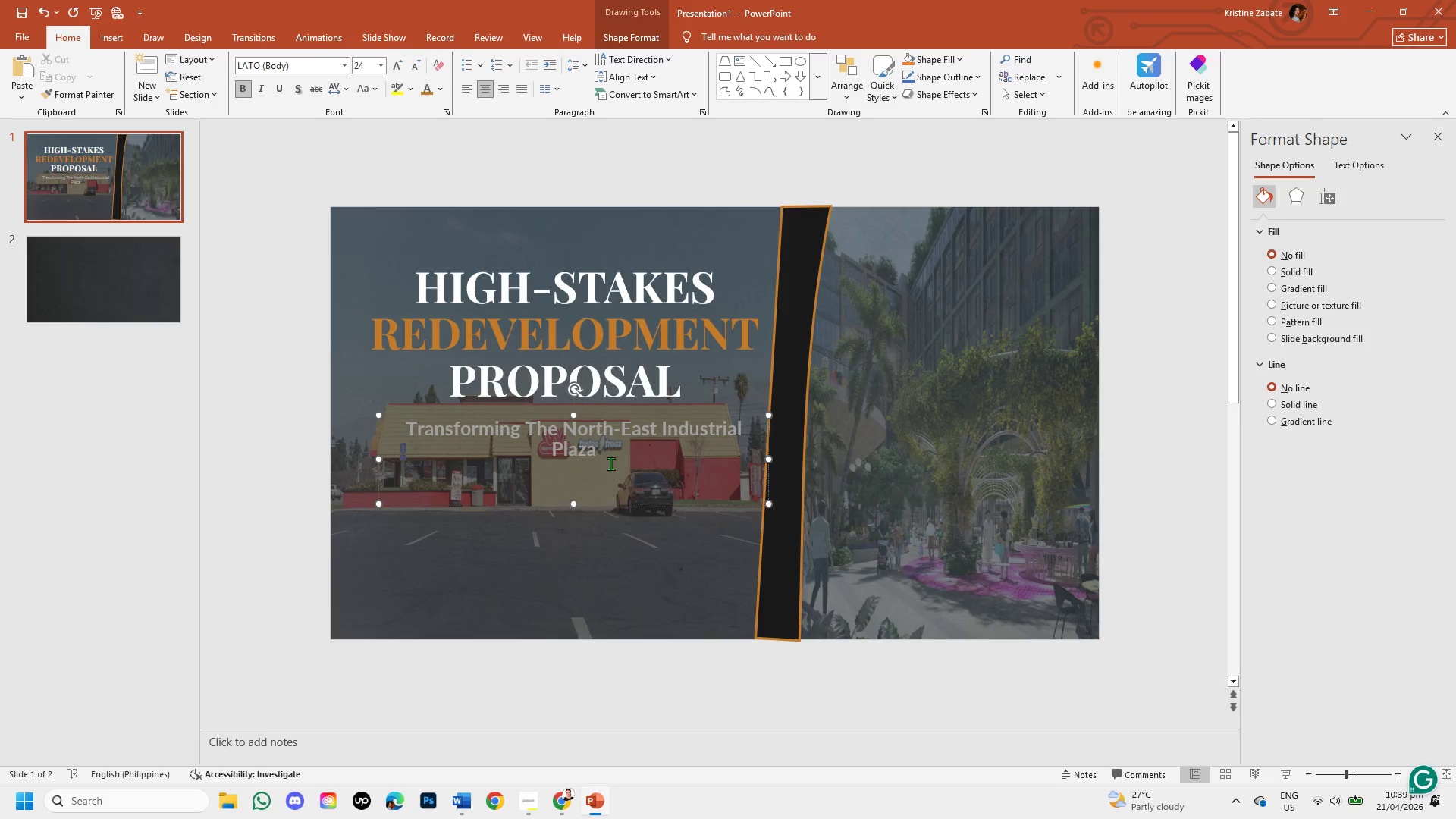 
left_click_drag(start_coordinate=[404, 426], to_coordinate=[658, 465])
 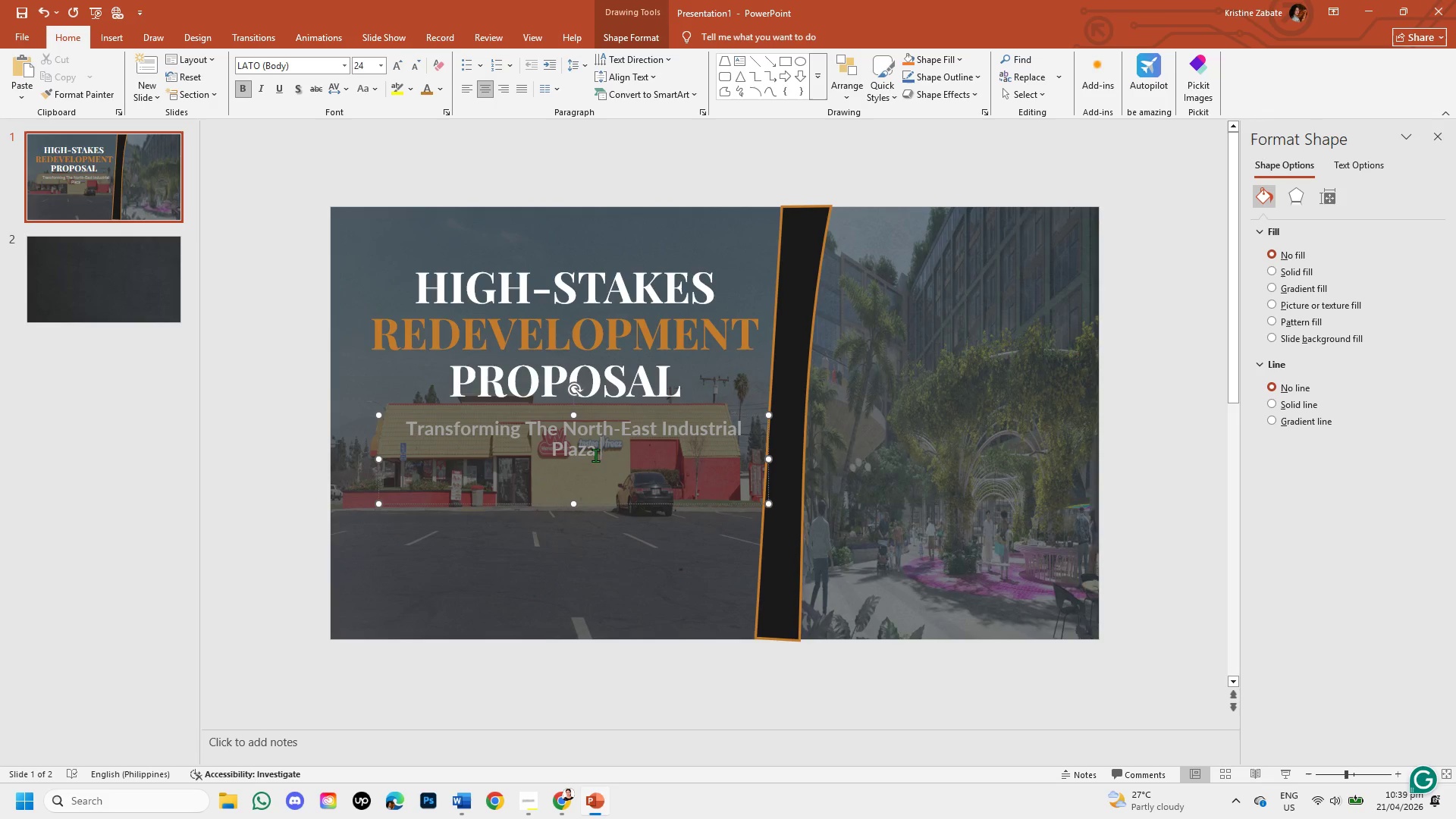 
left_click([595, 455])
 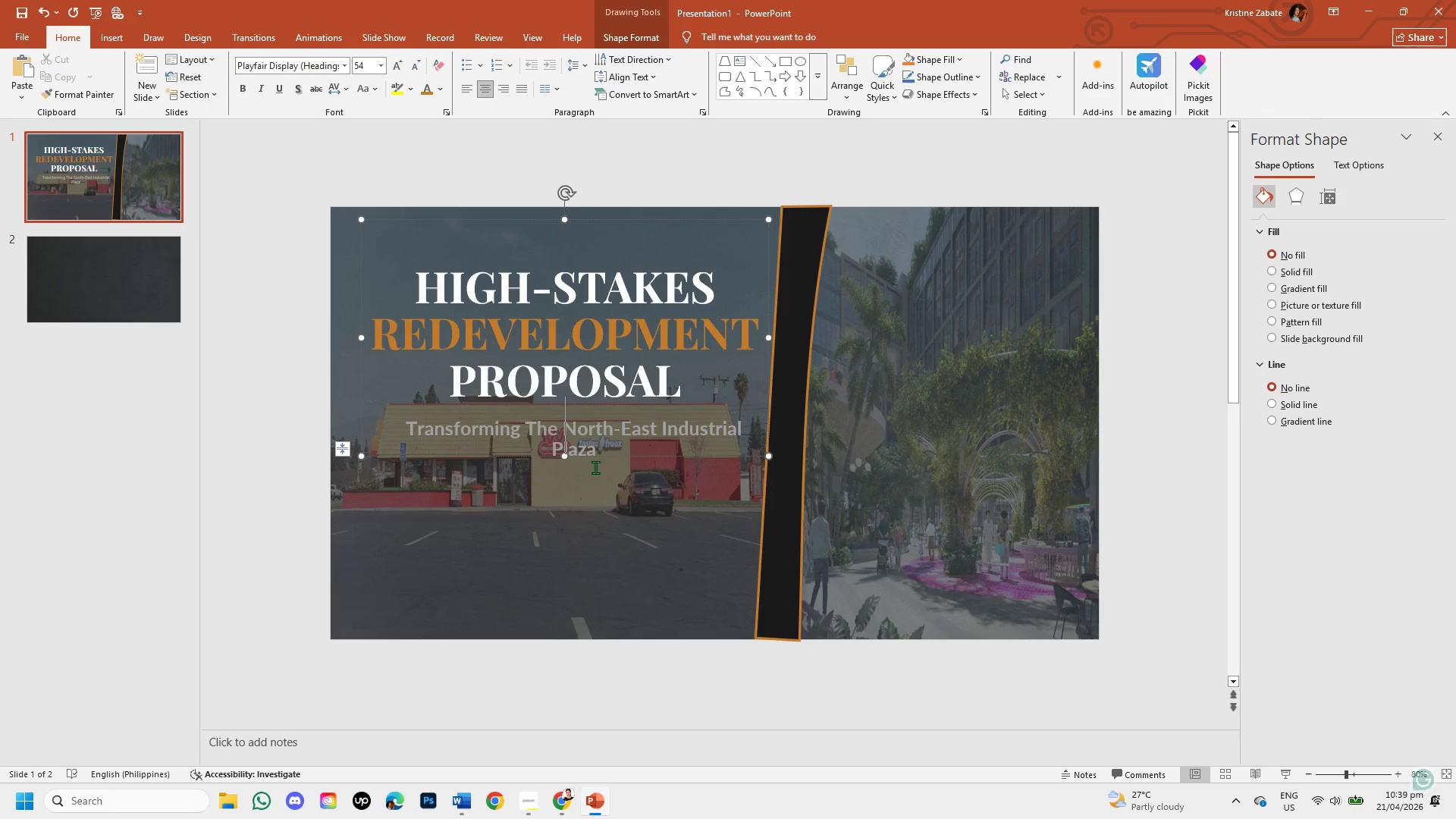 
left_click([595, 469])
 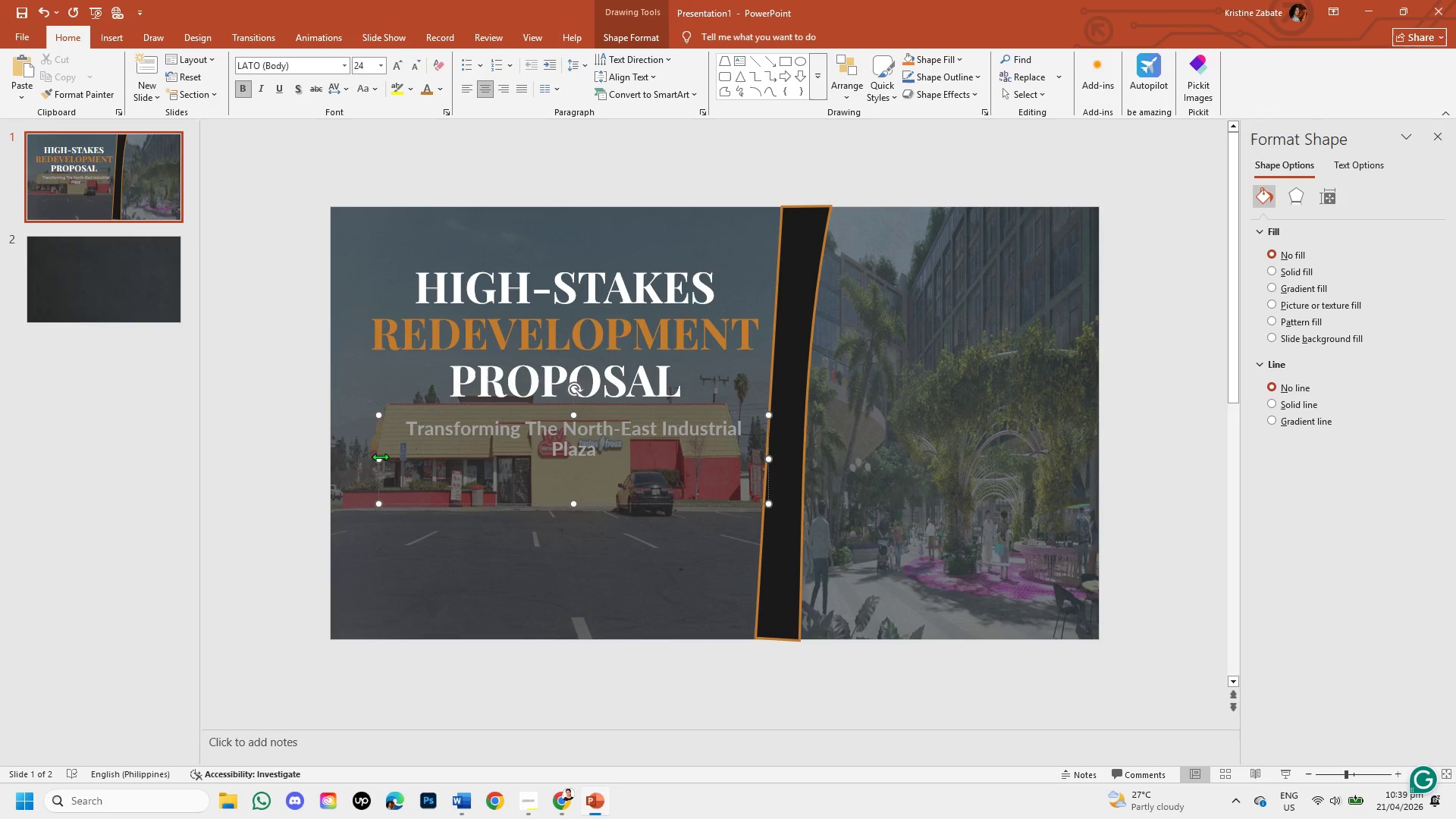 
left_click_drag(start_coordinate=[380, 457], to_coordinate=[350, 461])
 